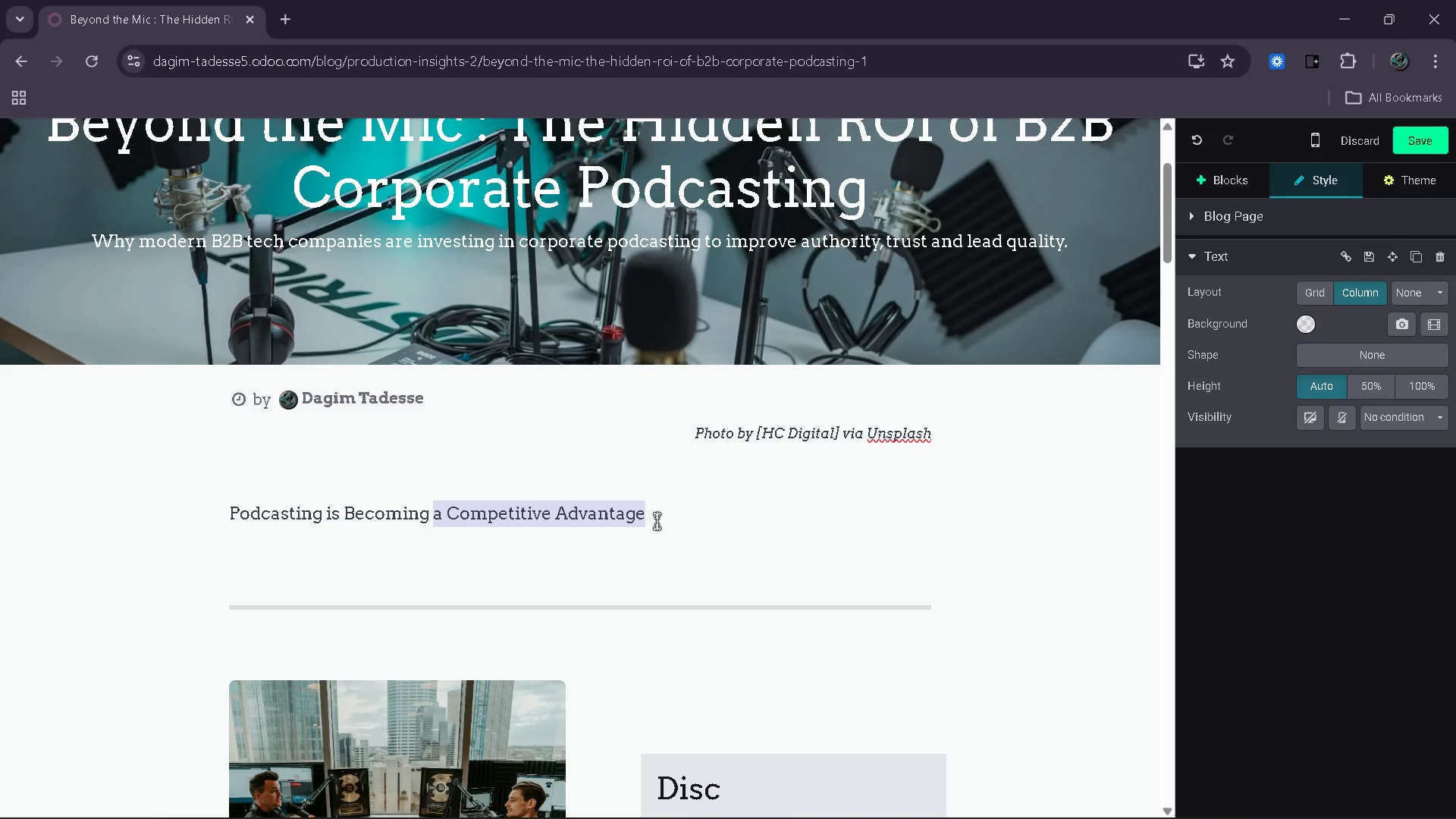 
key(Control+Shift+ArrowLeft)
 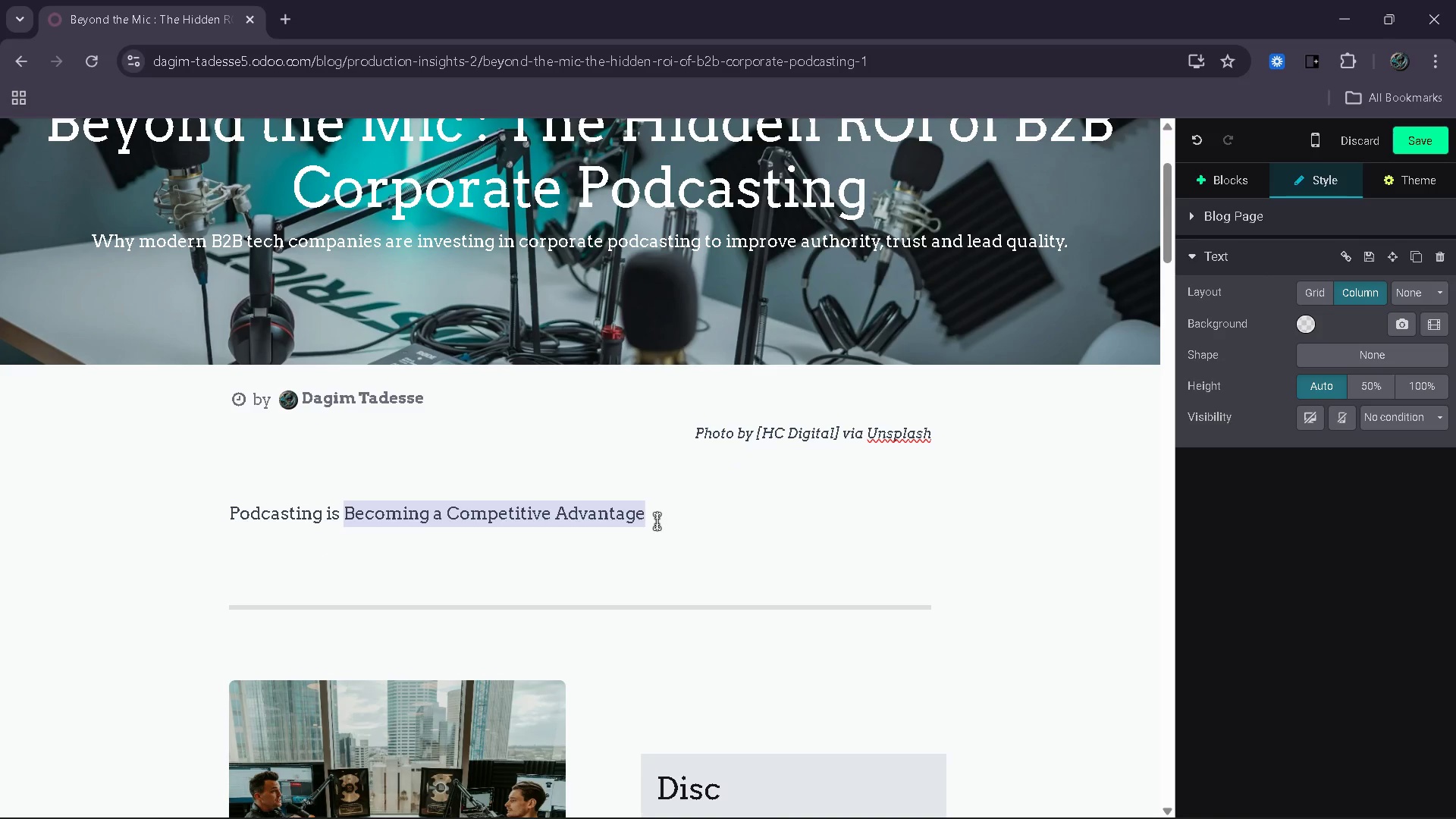 
key(Control+Shift+ArrowLeft)
 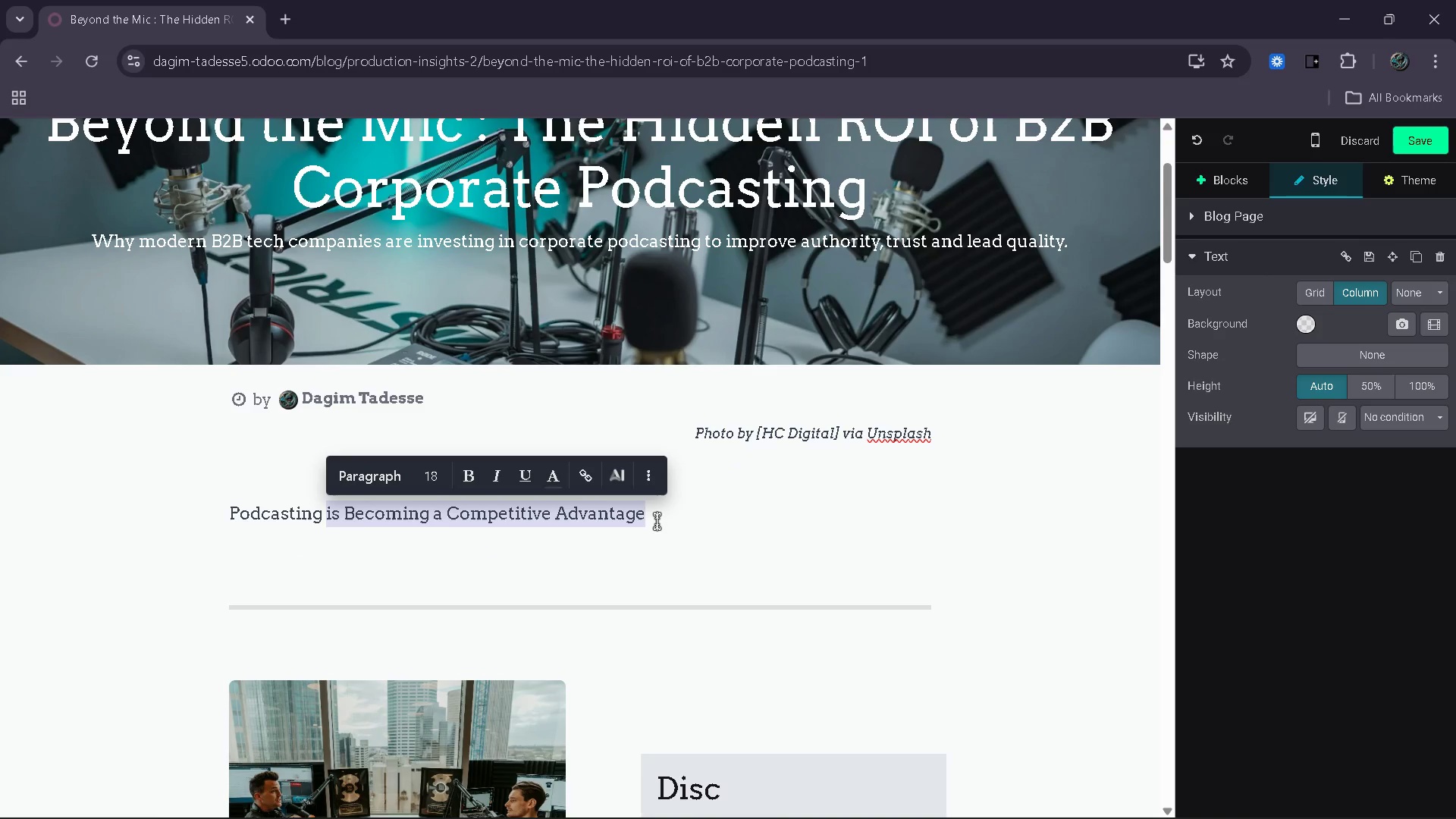 
key(Control+Shift+ShiftRight)
 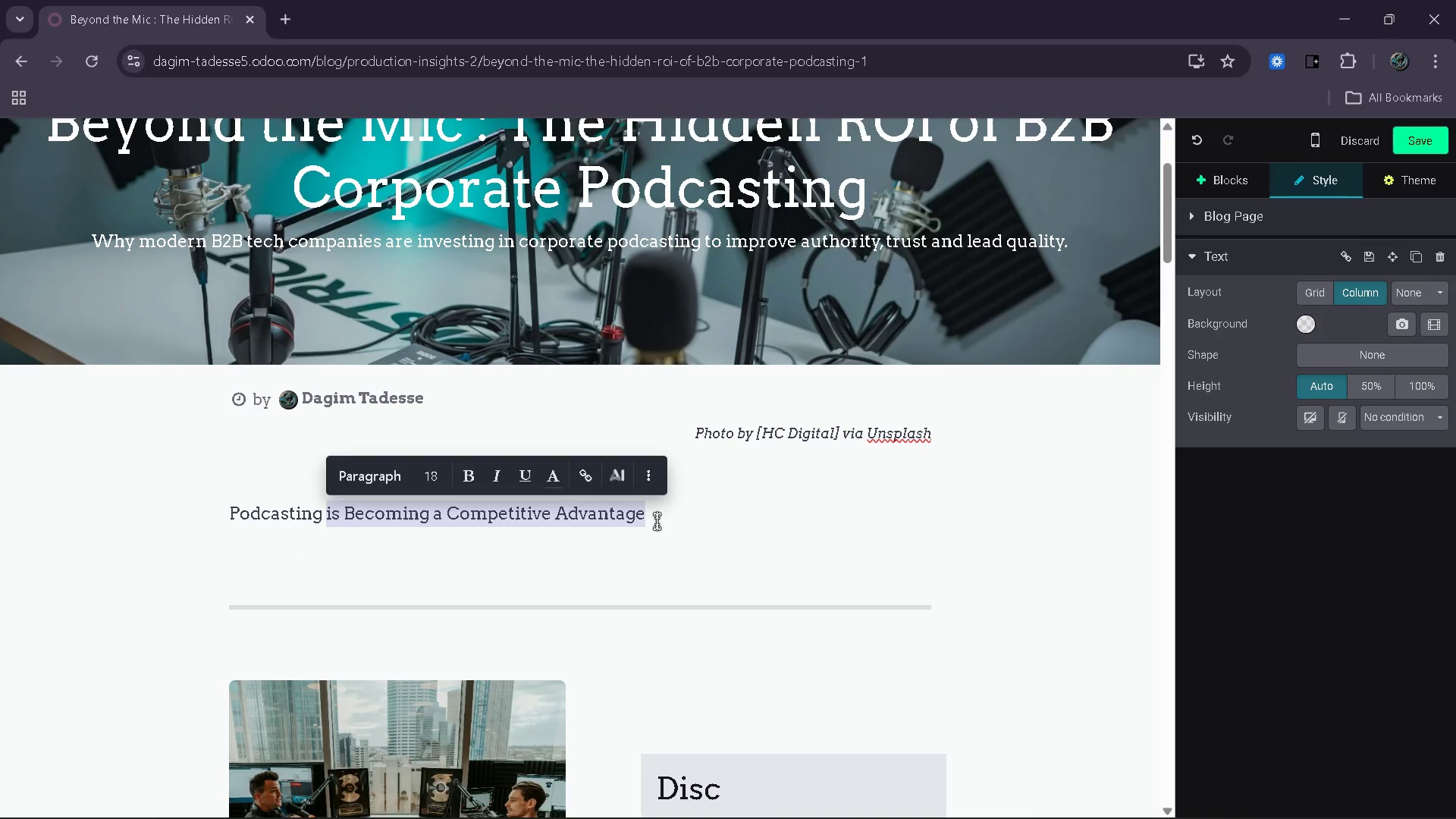 
key(Control+Shift+ArrowLeft)
 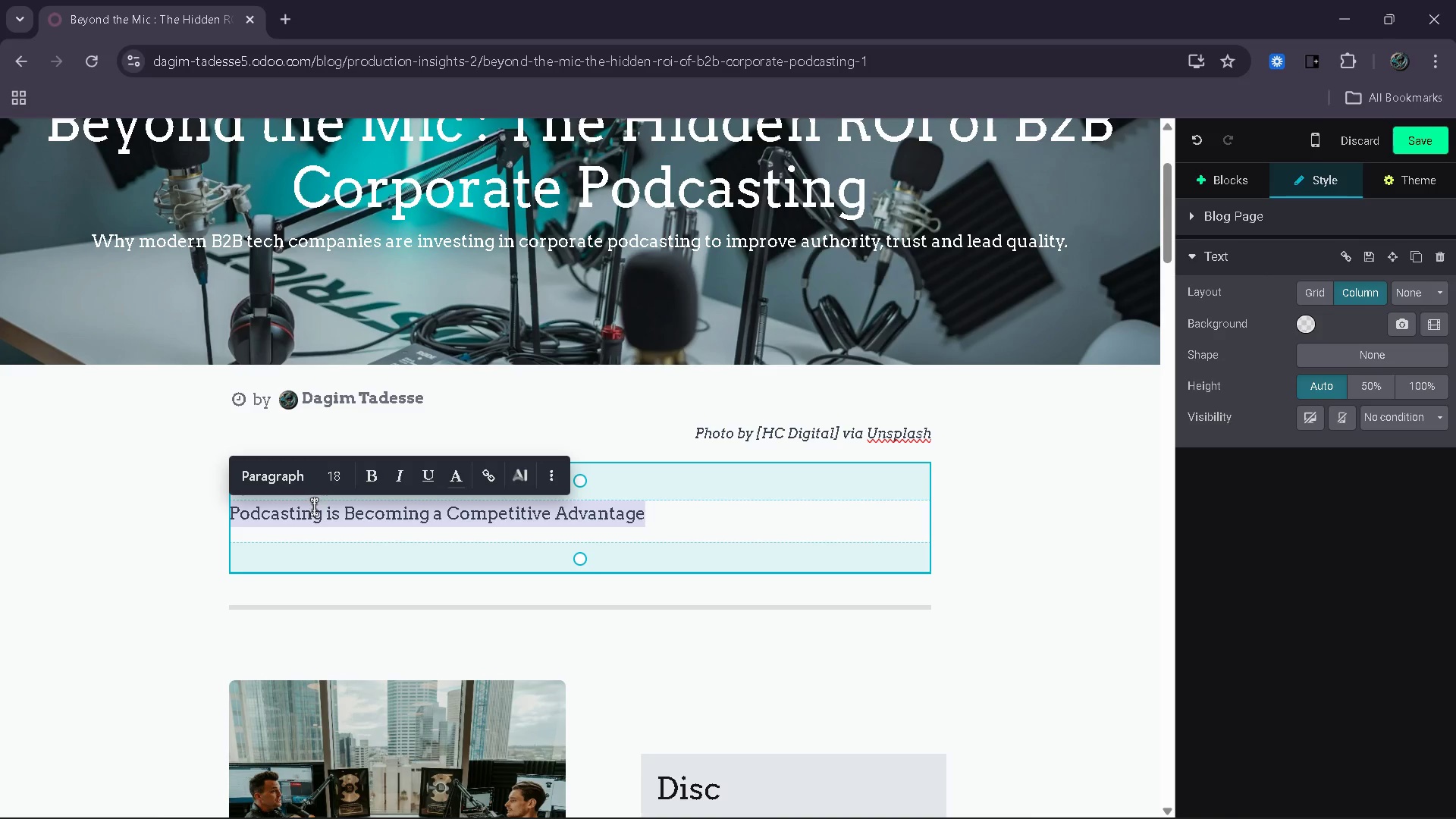 
left_click([291, 475])
 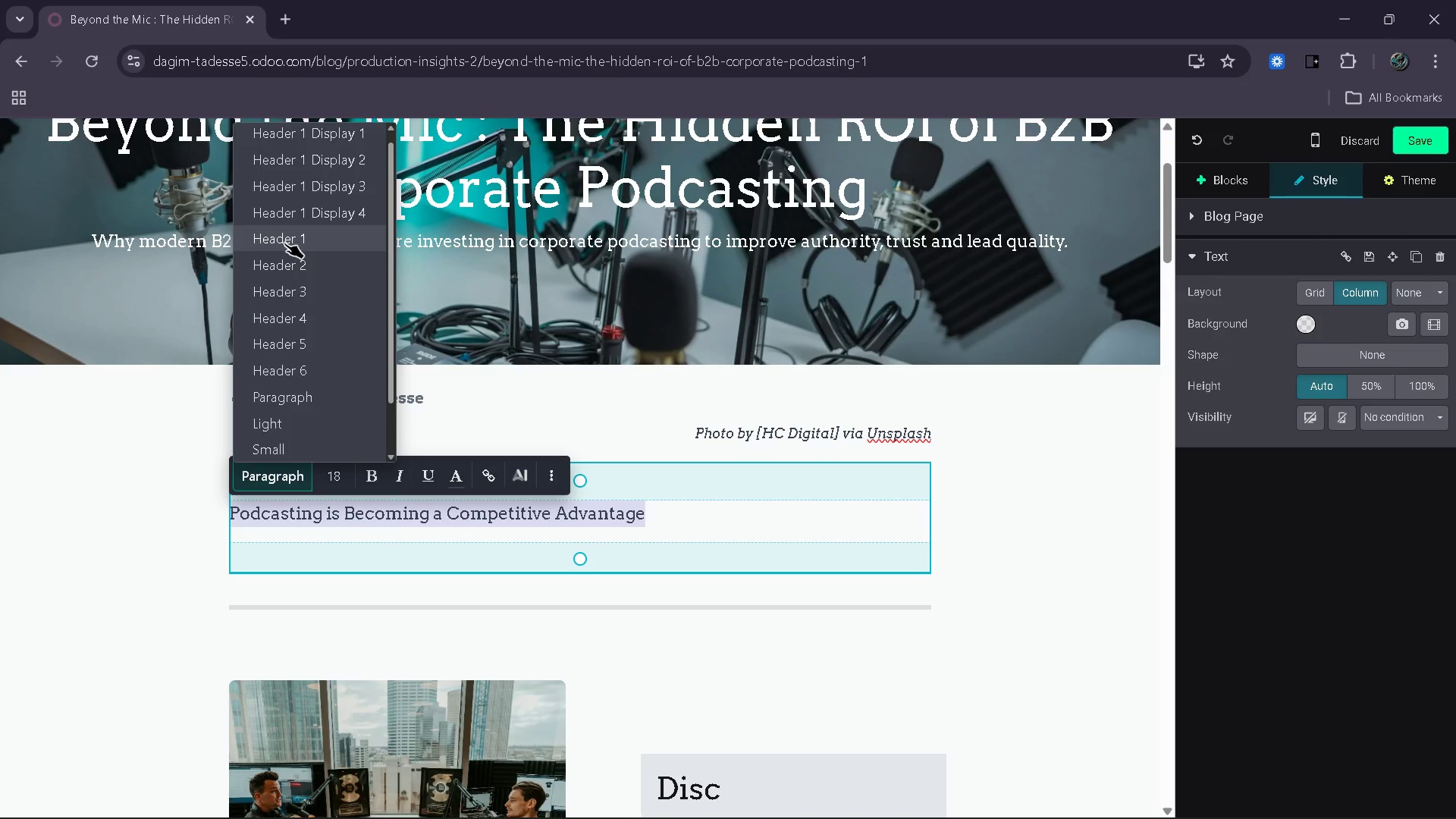 
left_click([281, 267])
 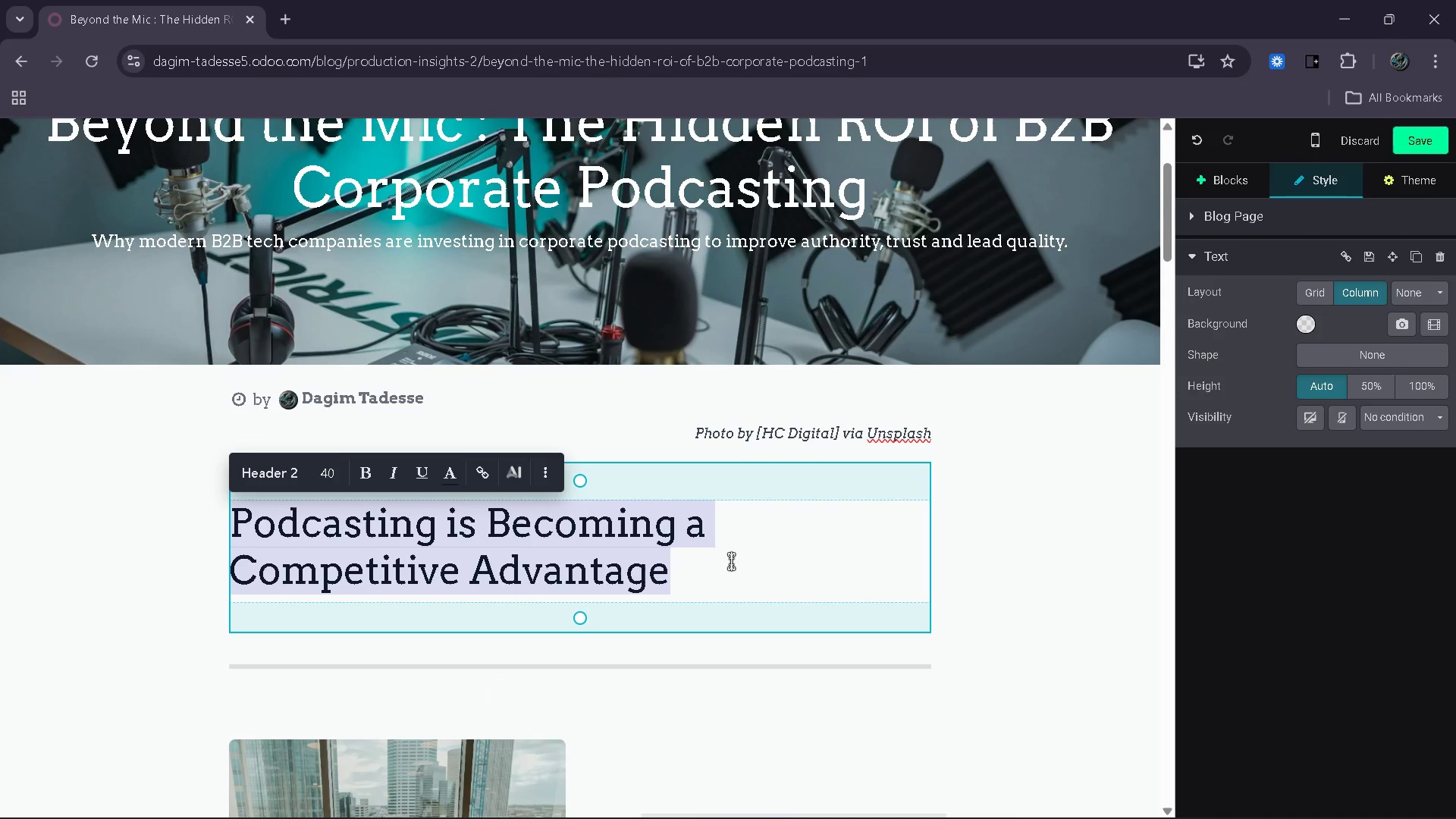 
left_click([731, 566])
 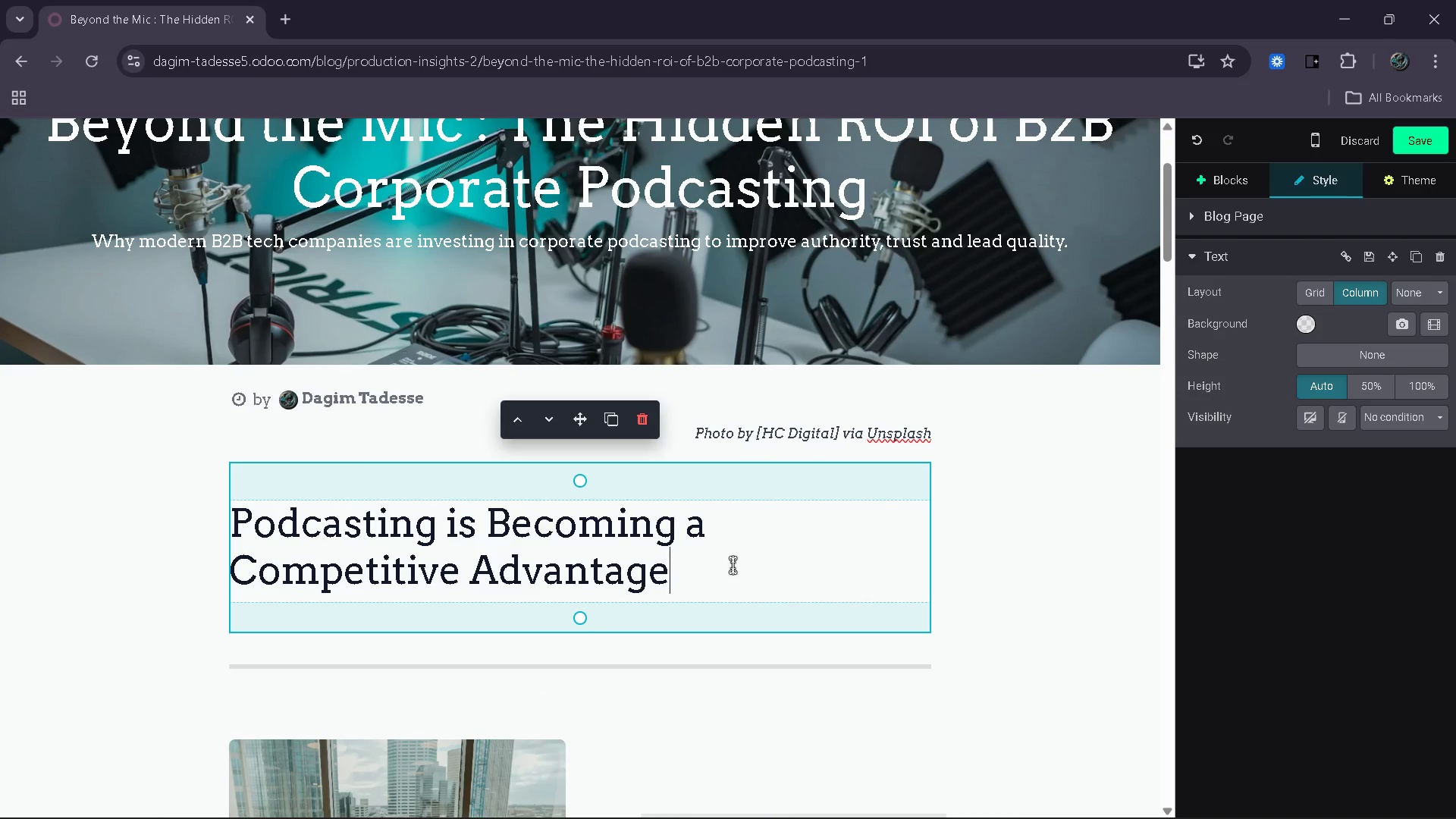 
key(Enter)
 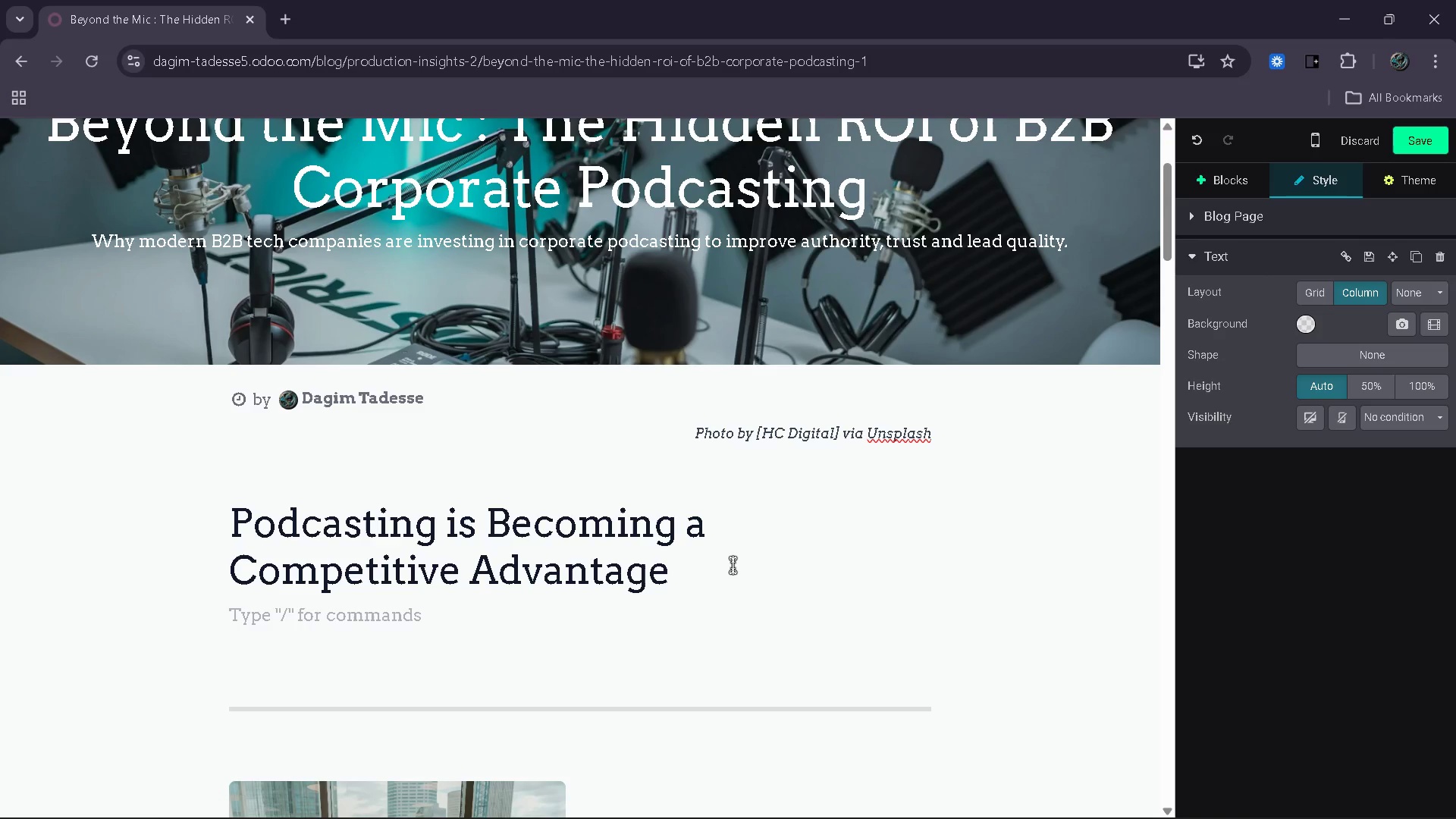 
type(Corporate podcasting has evolved far beyin)
key(Backspace)
key(Backspace)
 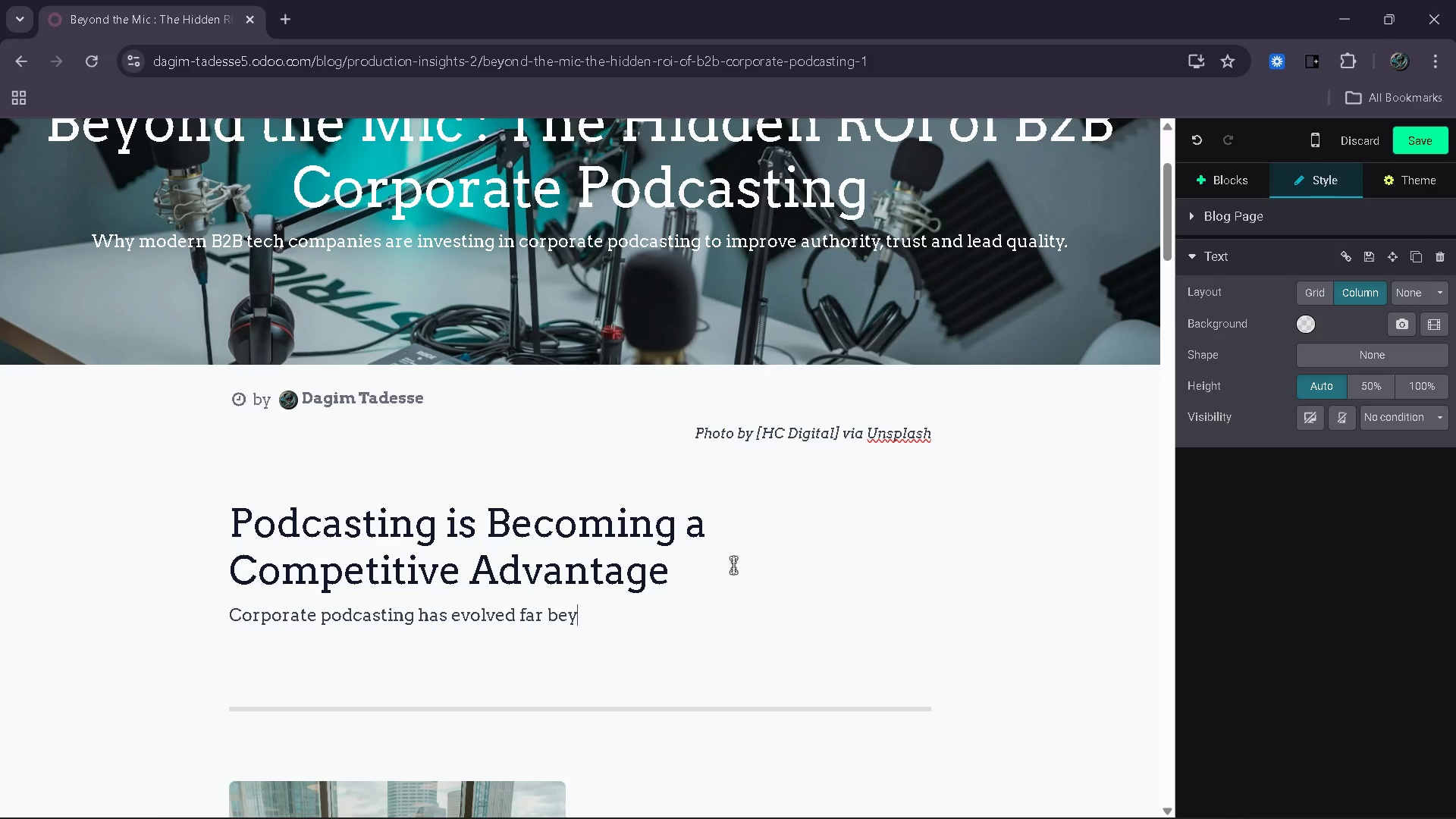 
type(ond)
 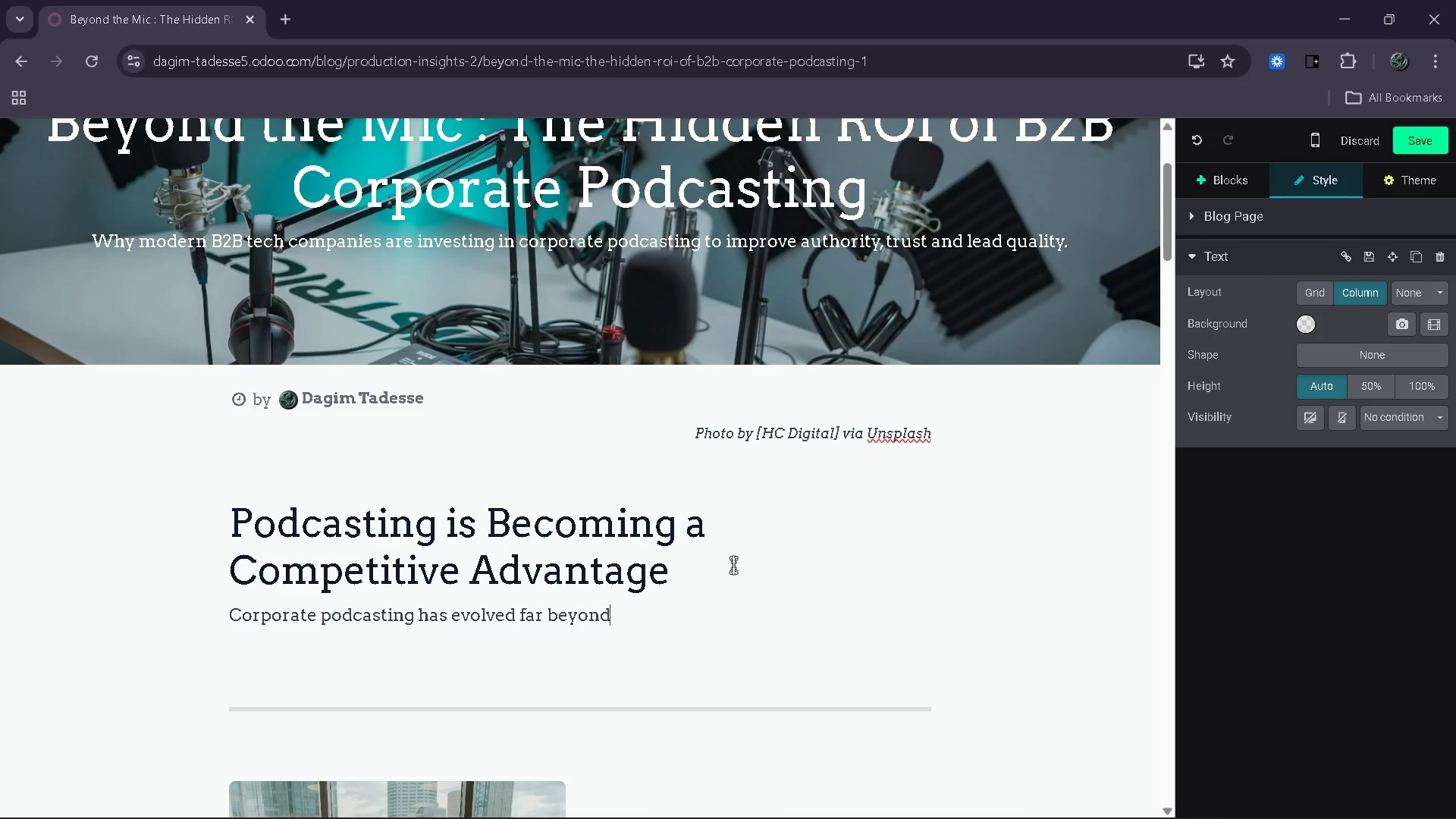 
type( brand awareness content. In today\)
key(Backspace)
type('s)
 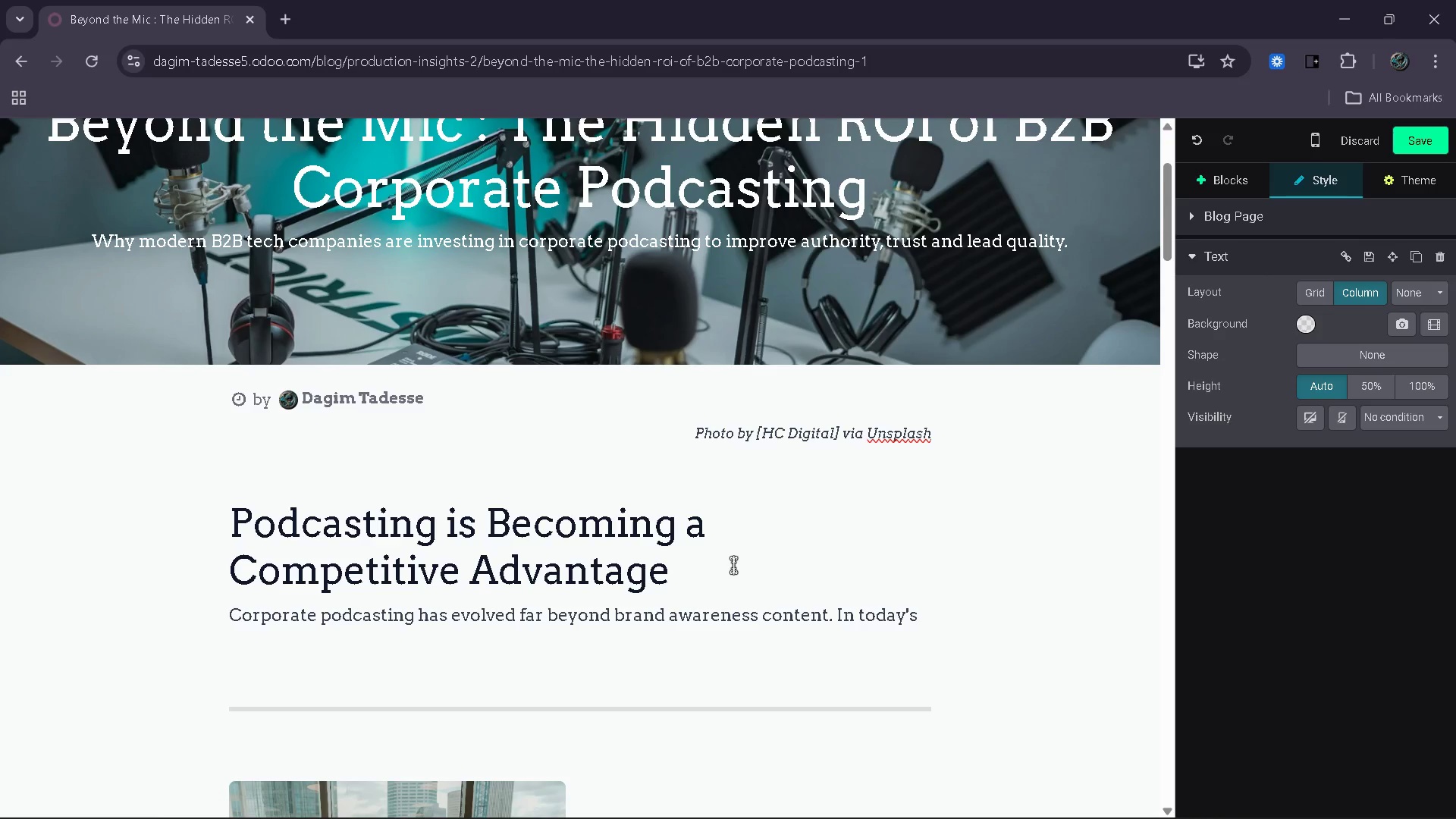 
wait(11.56)
 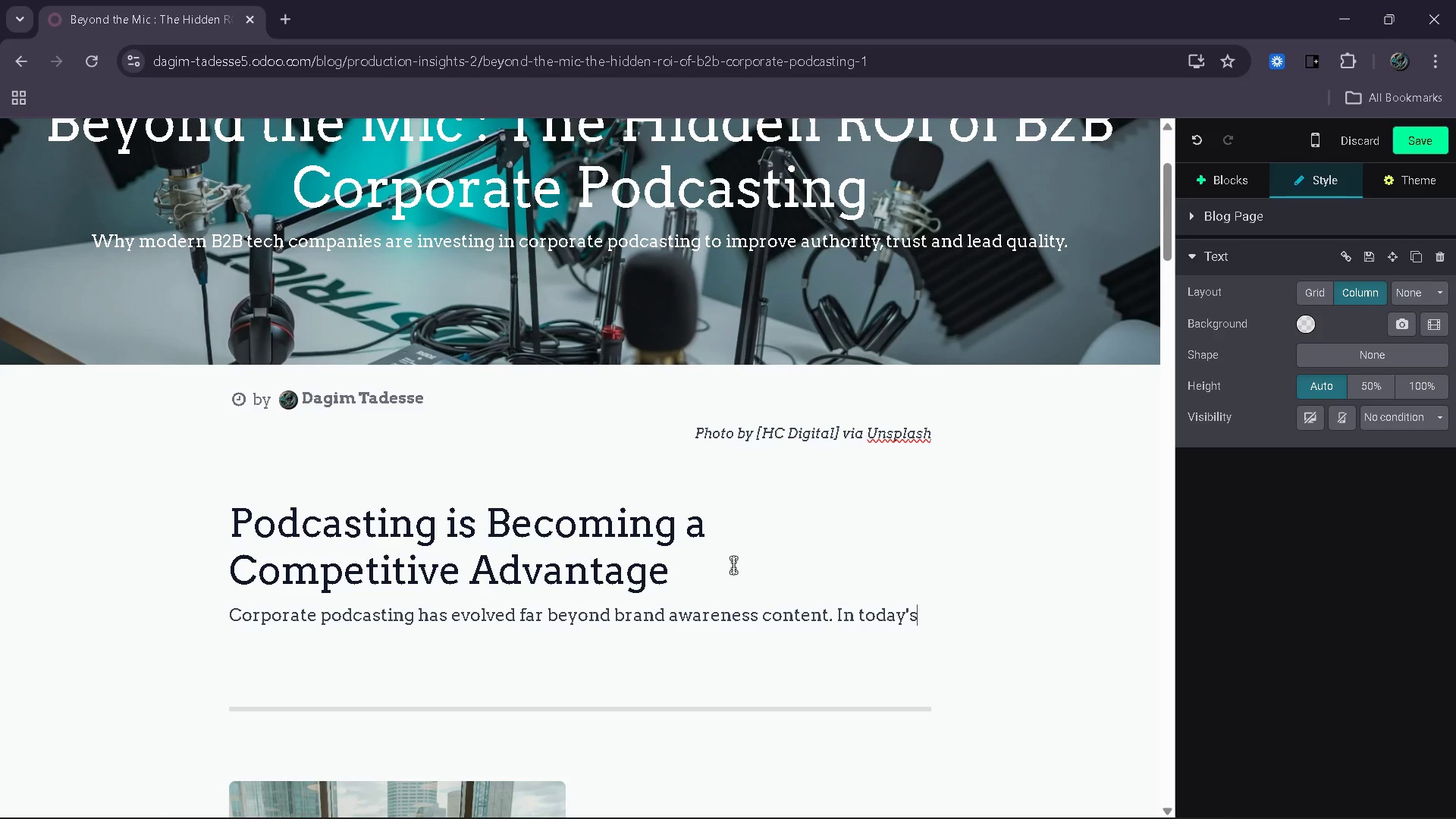 
key(Space)
 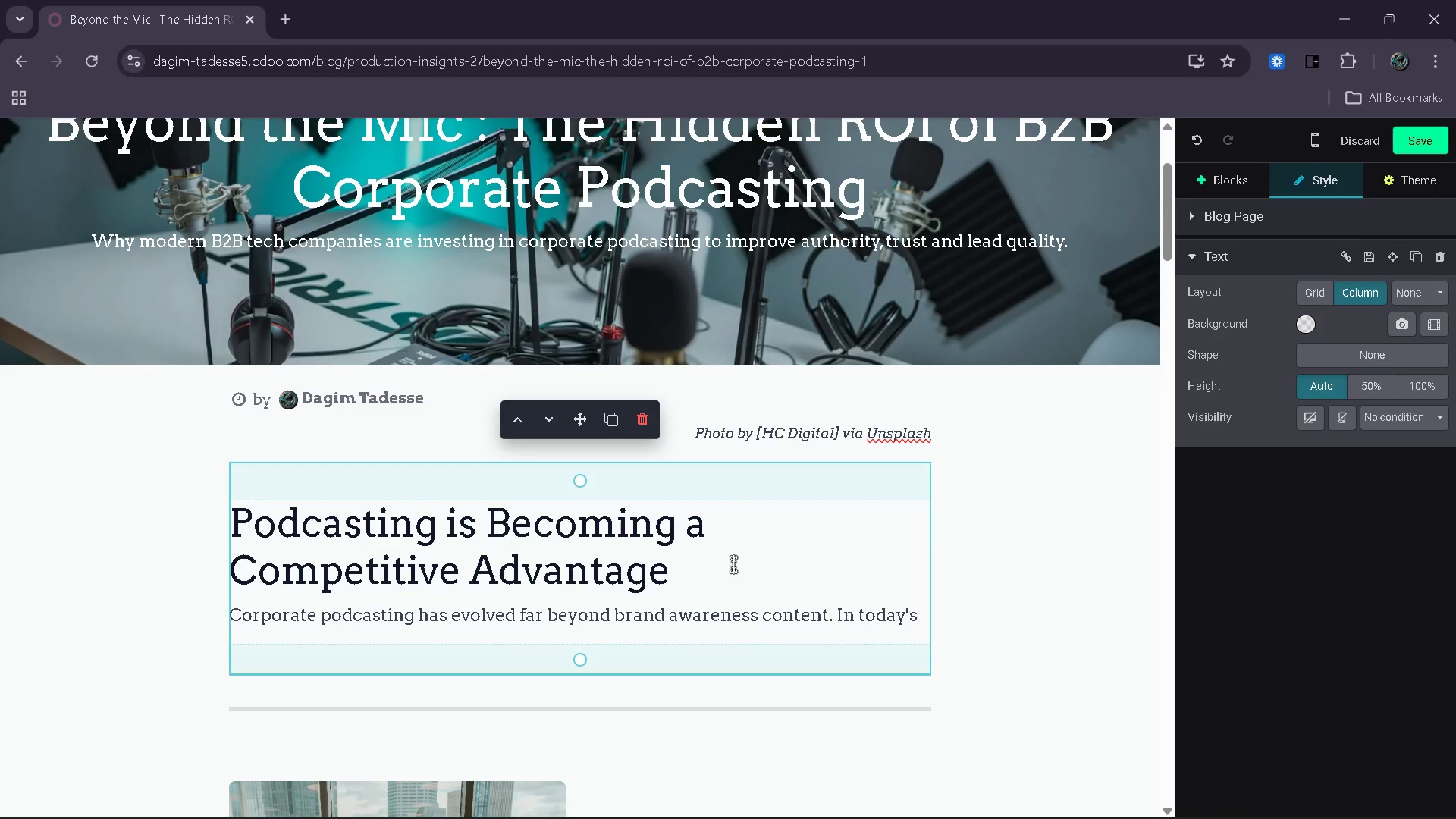 
wait(26.05)
 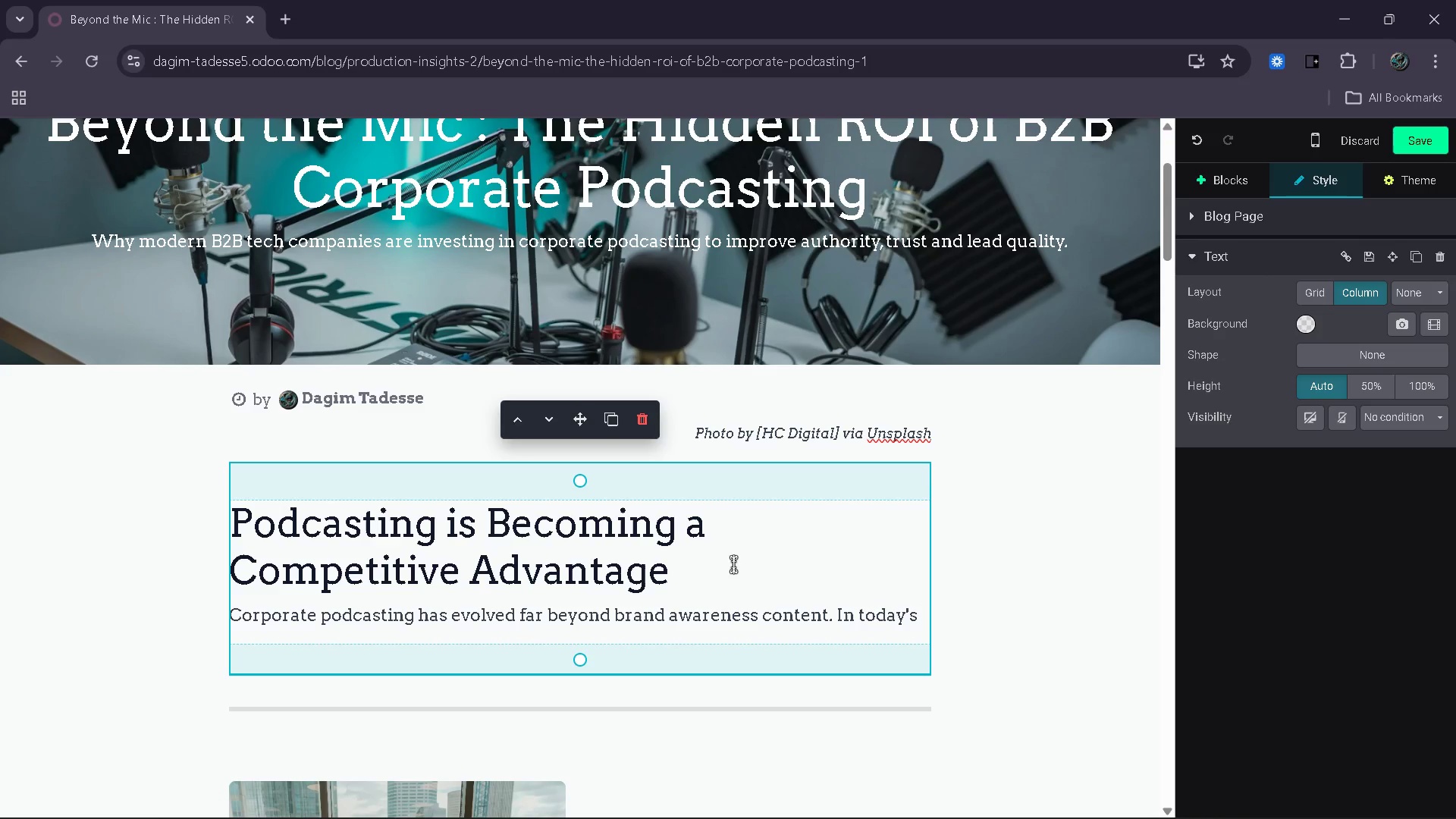 
type(B2B landscape, podcast )
key(Backspace)
type(s are becoming )
 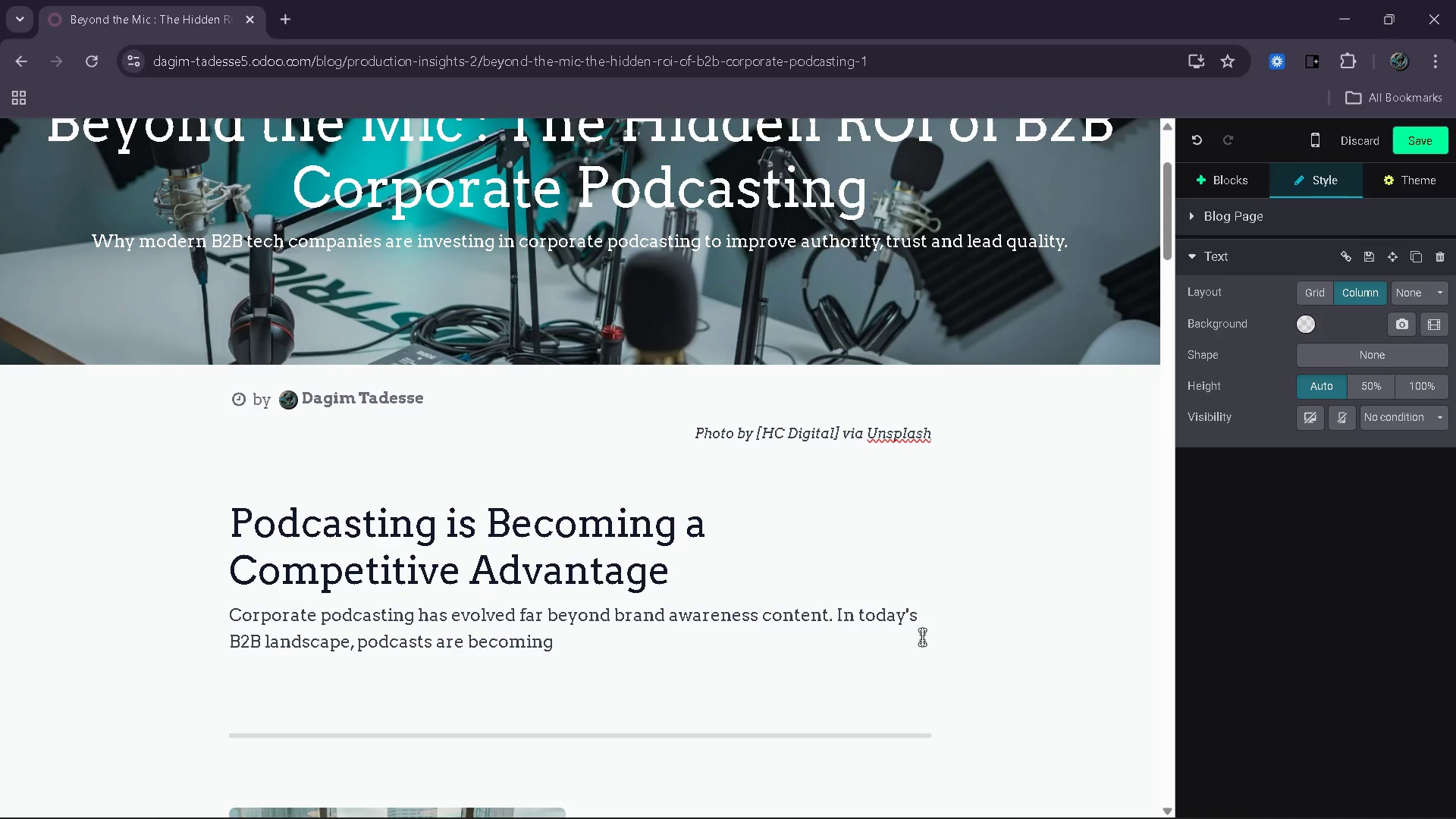 
wait(26.17)
 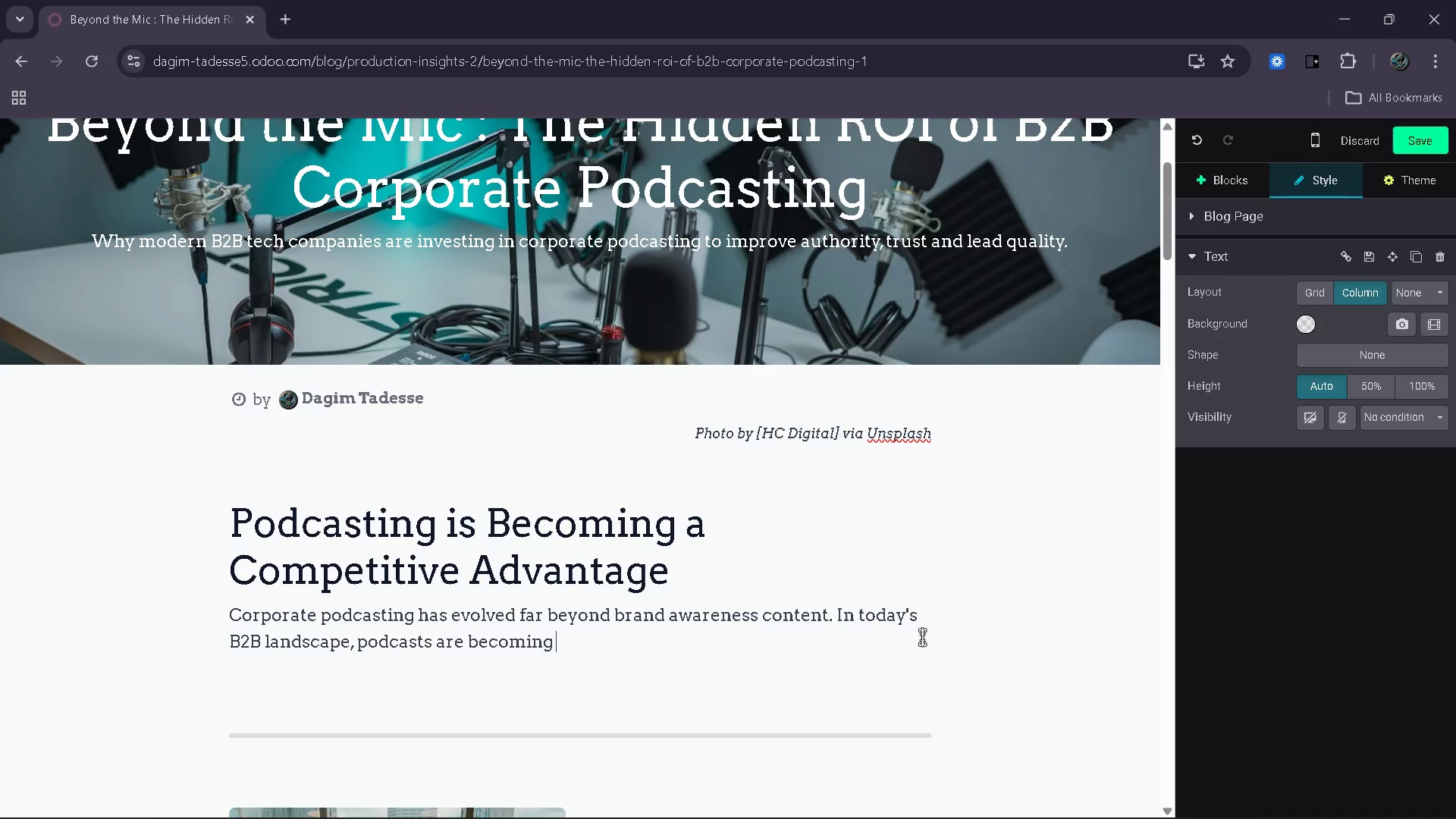 
type(strategic)
 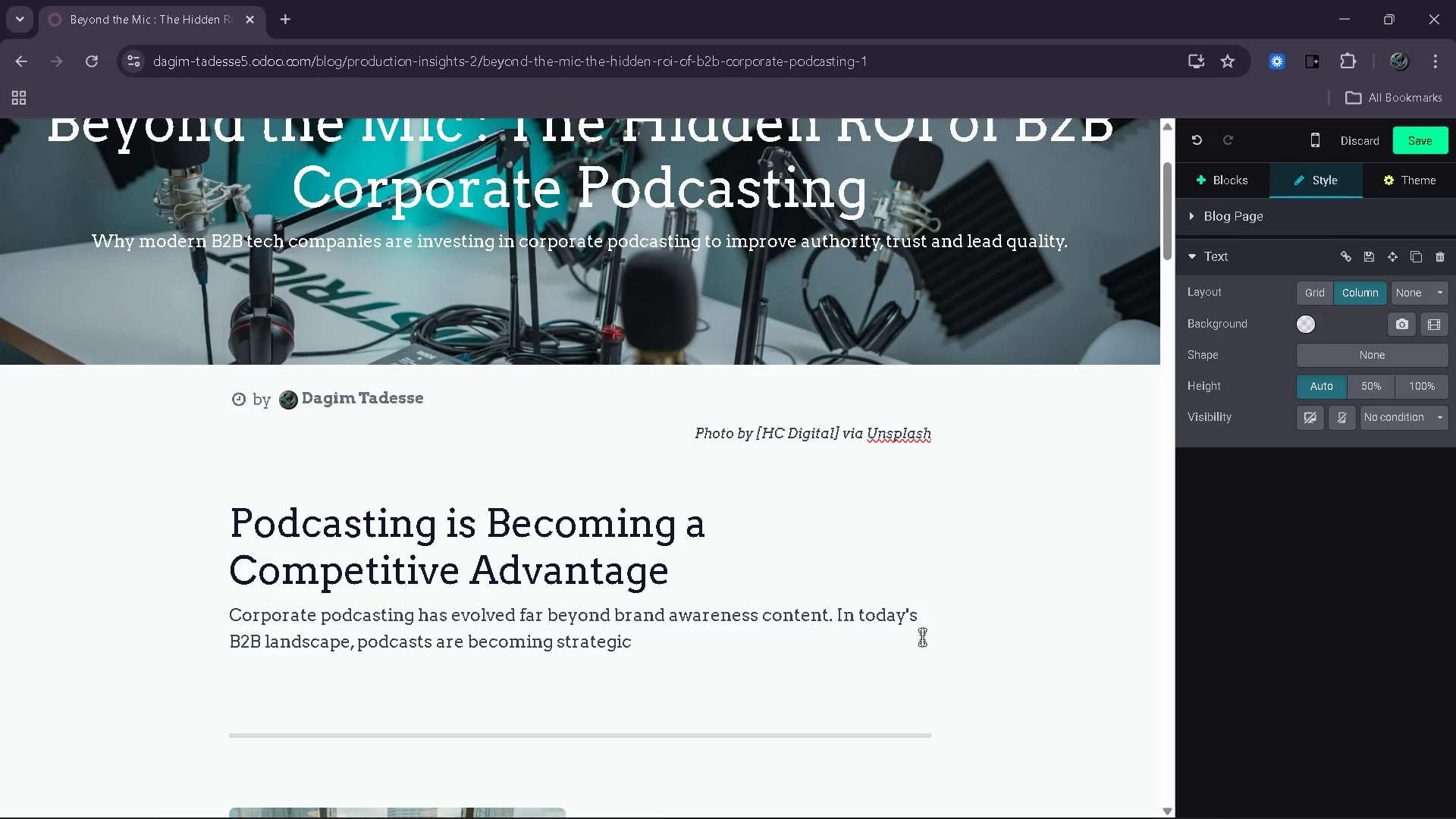 
type( authority assets that help technology companies strength)
 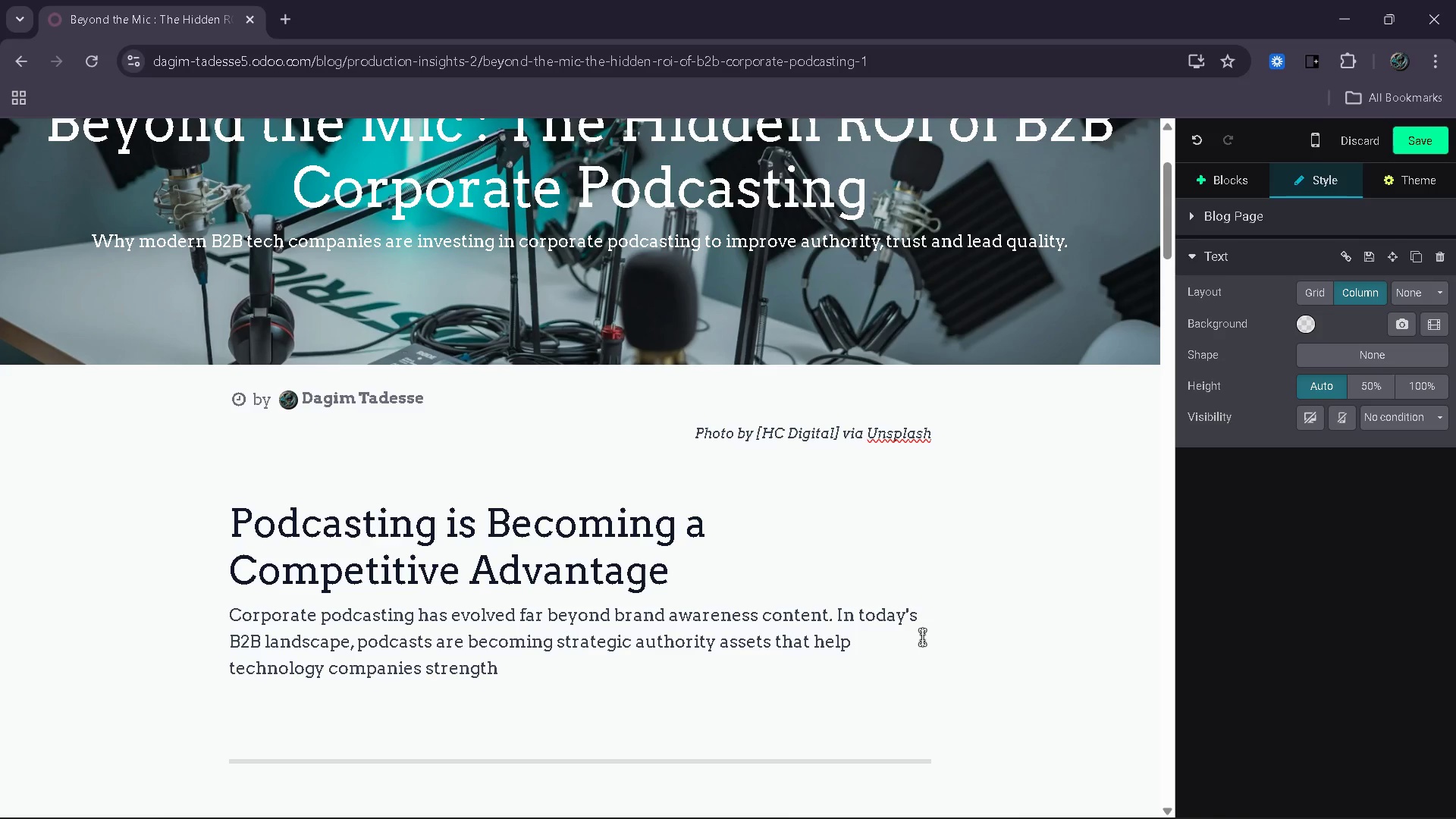 
wait(30.17)
 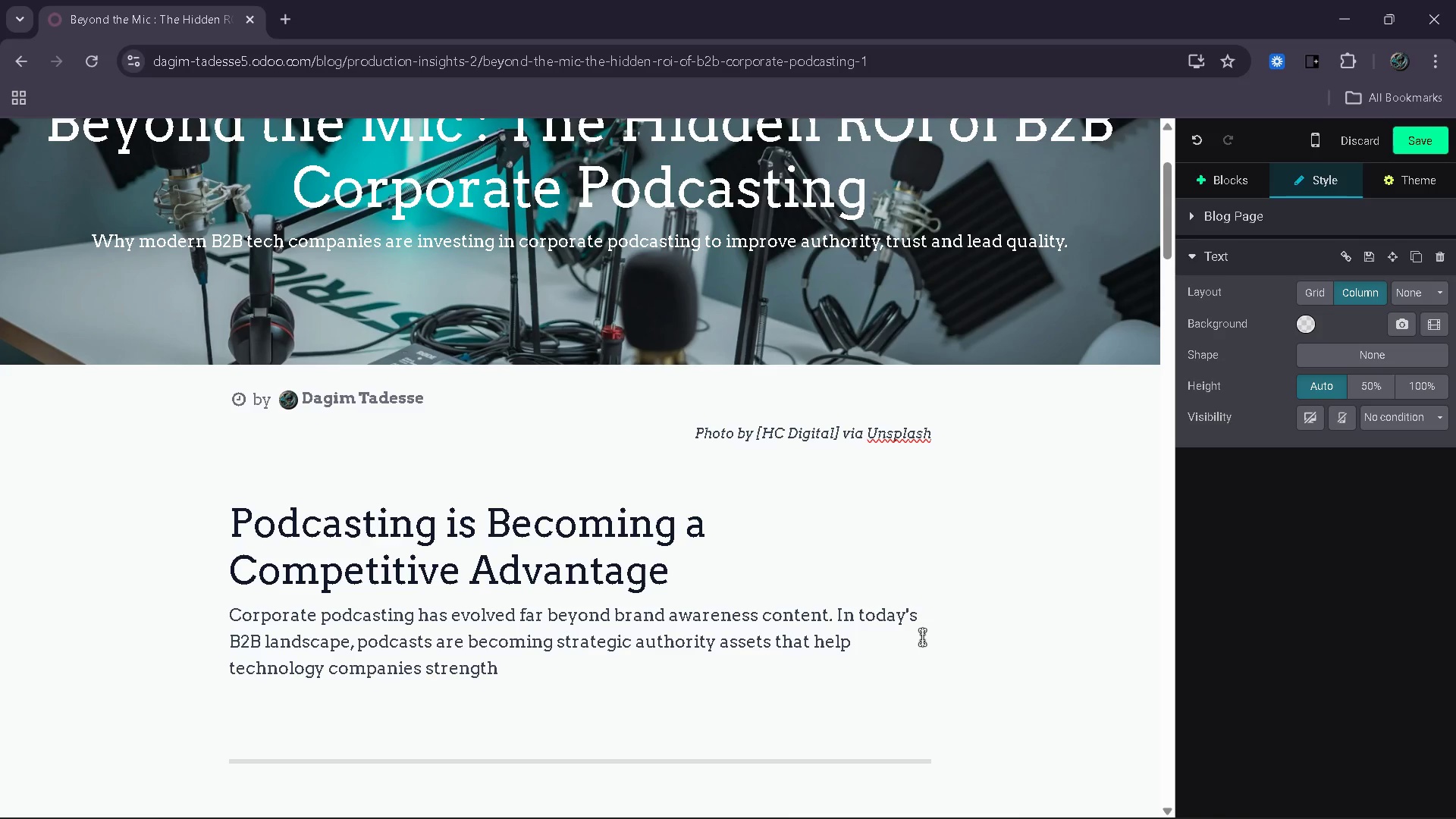 
type(em )
key(Backspace)
key(Backspace)
type(n )
 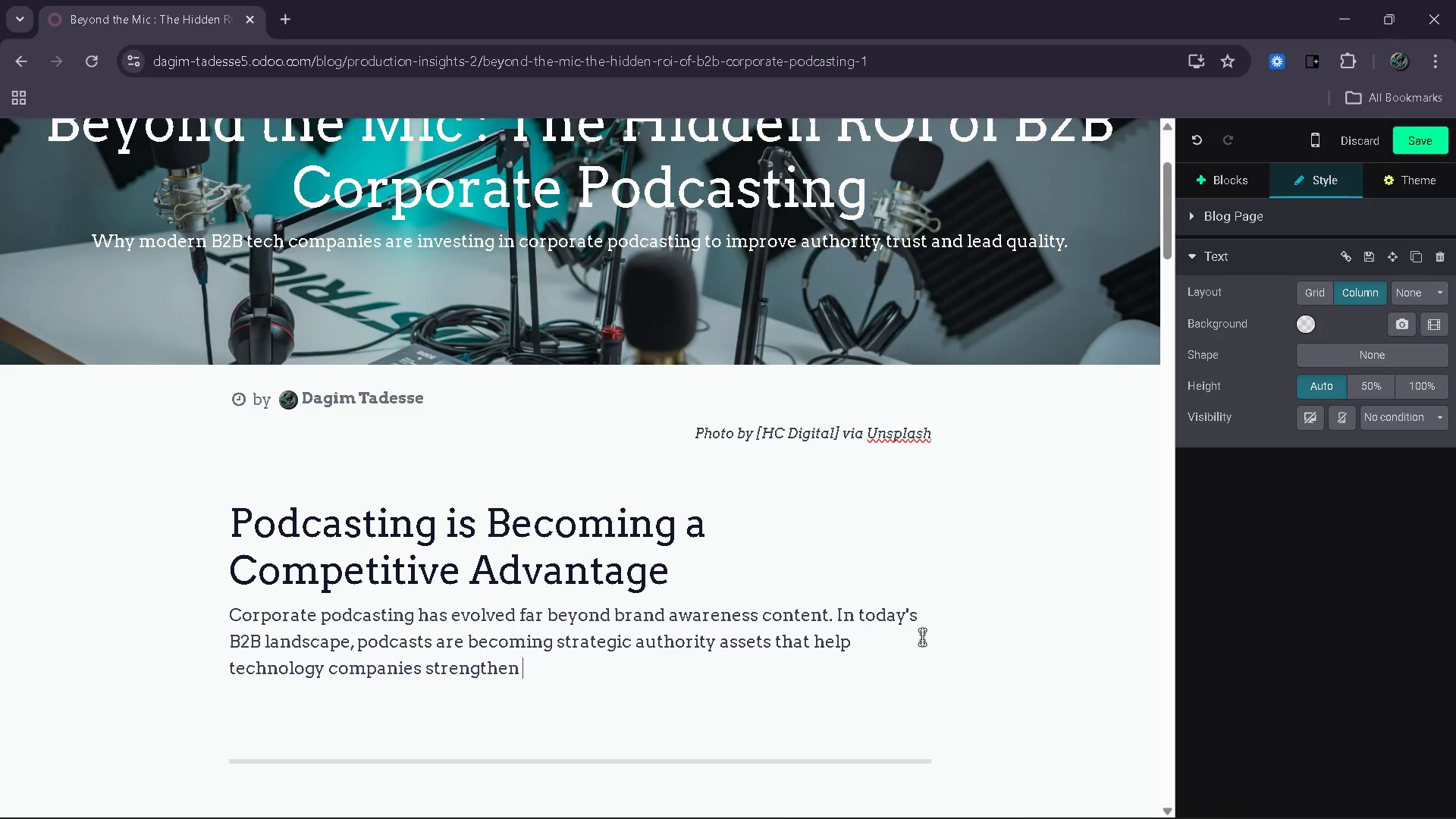 
wait(9.56)
 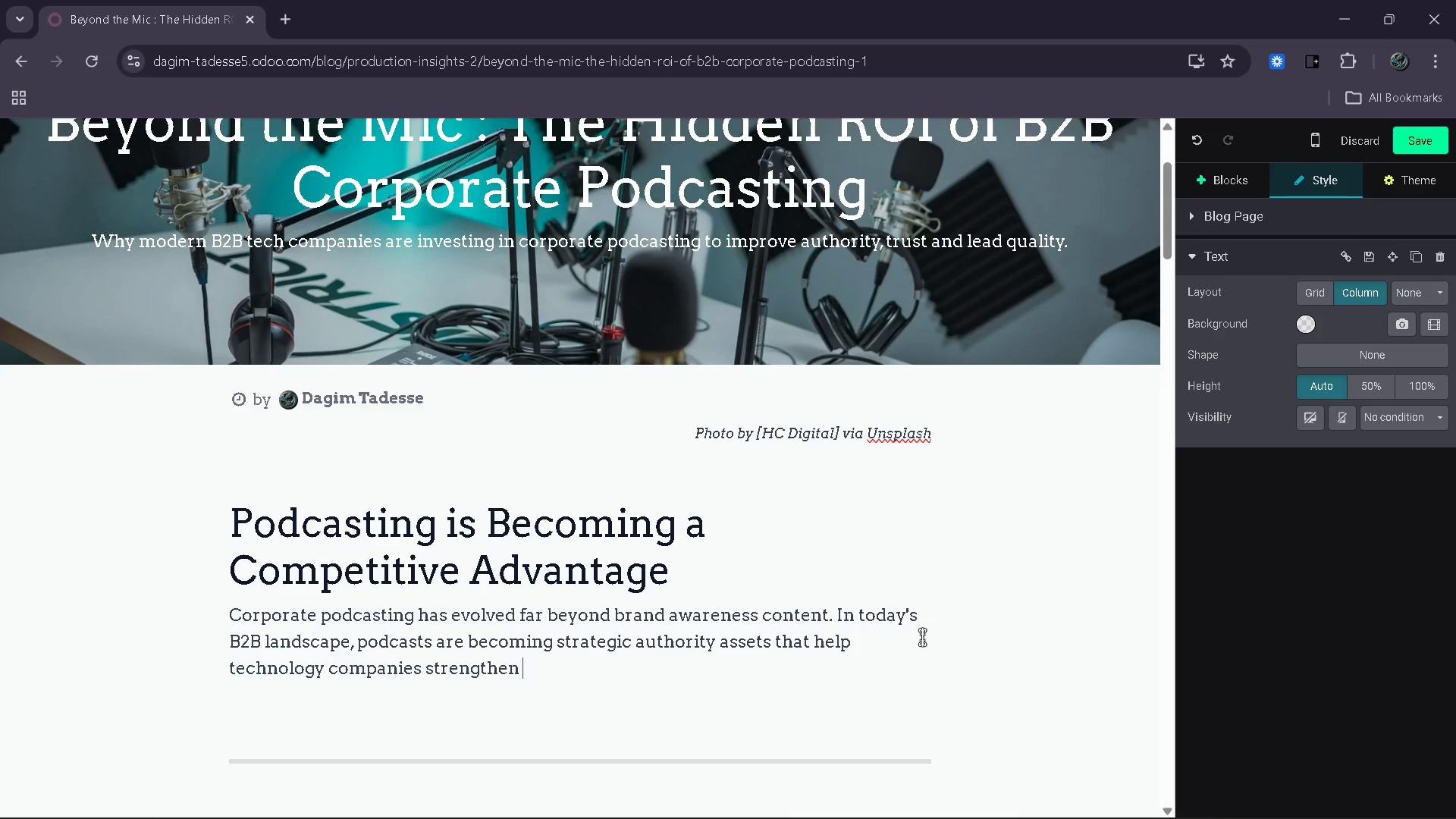 
type(trust, nurtut)
key(Backspace)
type(re execute)
key(Backspace)
type(ive positioning and improve long0term)
key(Backspace)
key(Backspace)
key(Backspace)
key(Backspace)
key(Backspace)
type(-term lead qualitu)
key(Backspace)
type(y)
 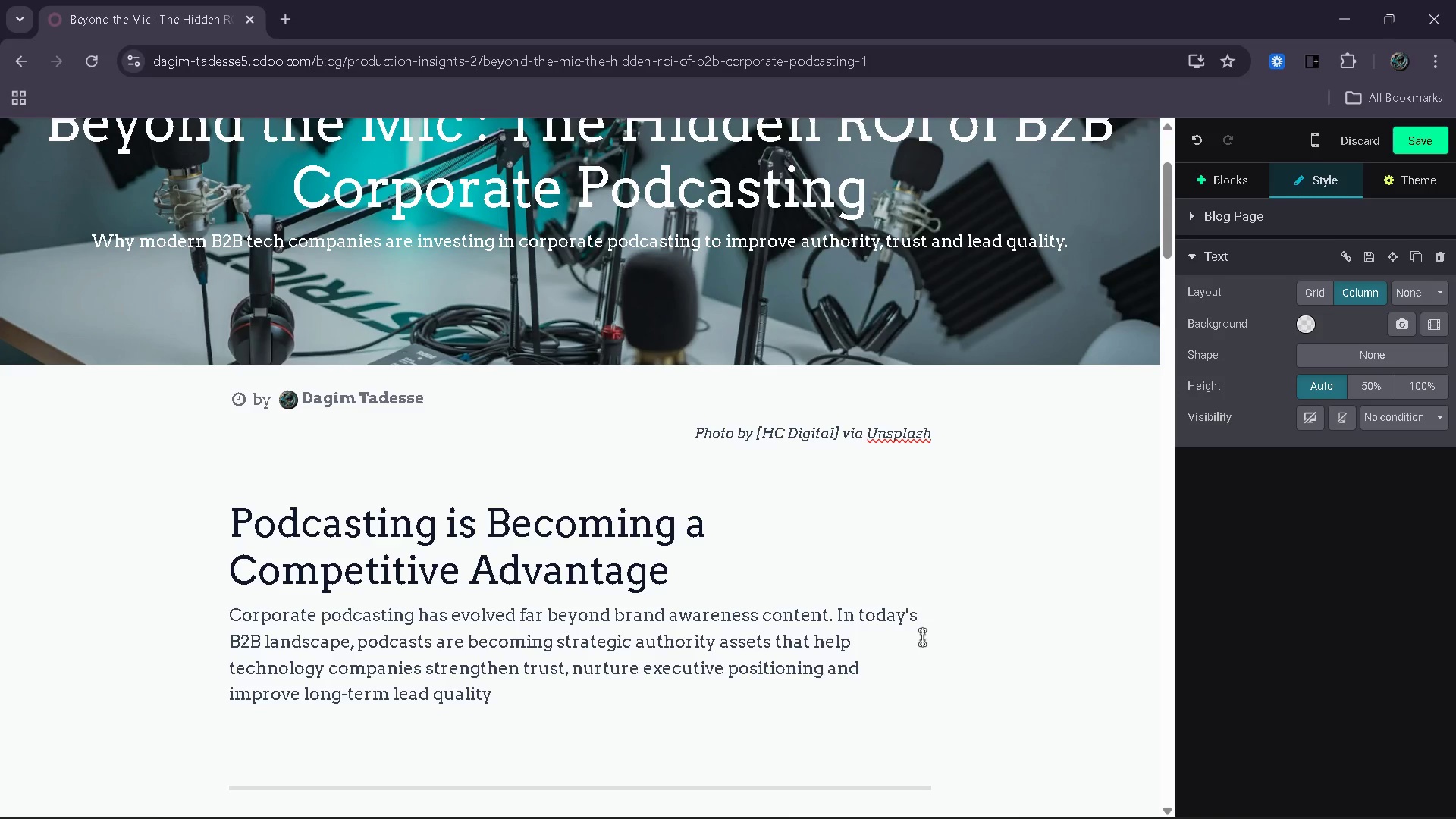 
key(Period)
 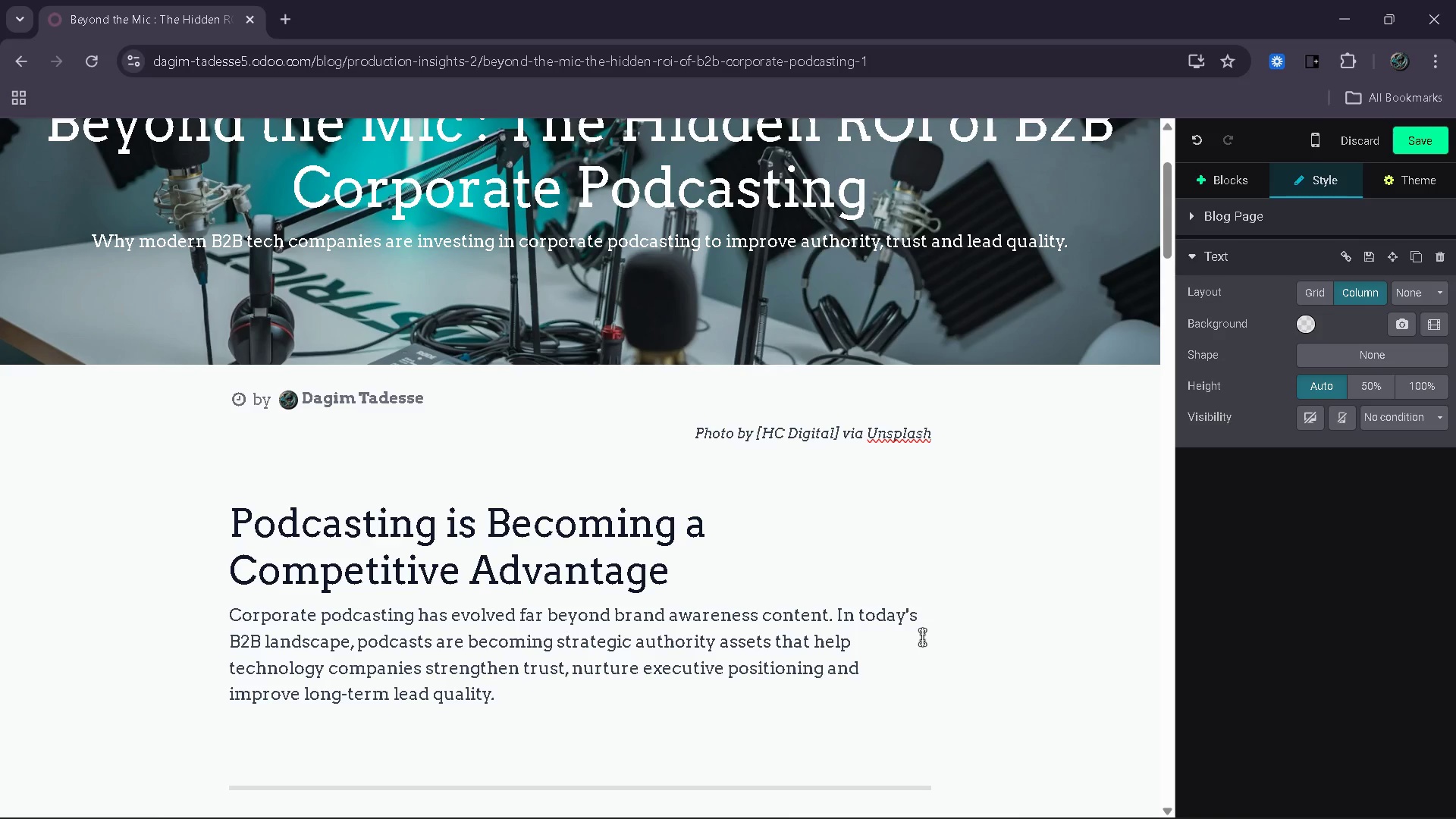 
key(Enter)
 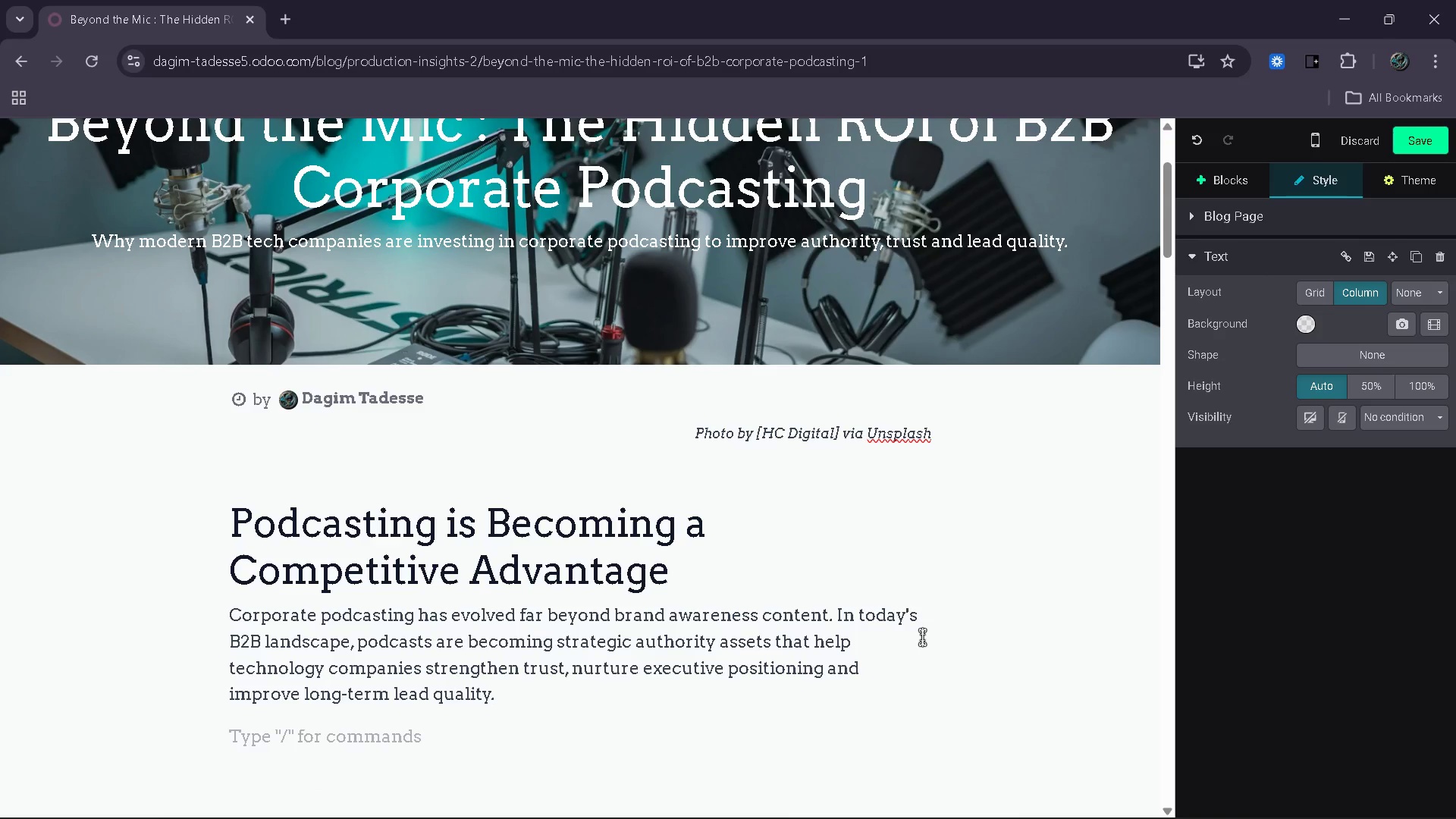 
scroll: coordinate [920, 638], scroll_direction: down, amount: 4.0
 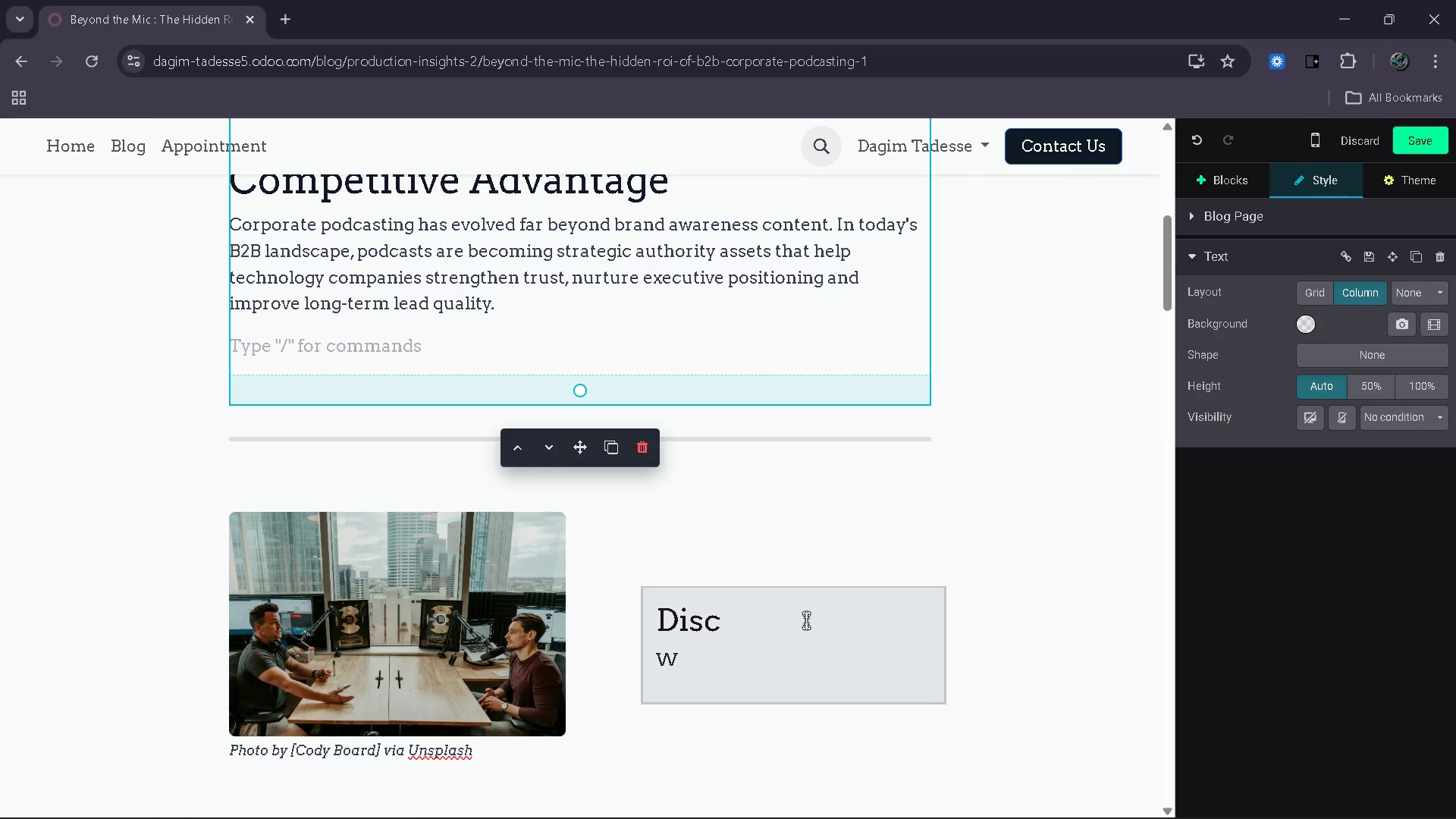 
type(Many B2B buy )
key(Backspace)
type(ers now spend weeks rease)
key(Backspace)
key(Backspace)
key(Backspace)
type(searching before contacting a sla)
key(Backspace)
key(Backspace)
type(alse)
key(Backspace)
key(Backspace)
type(es team. During this research phase, buyer[VolumeDown][VolumeDown][VolumeDown][VolumeDown][VolumeUp])
 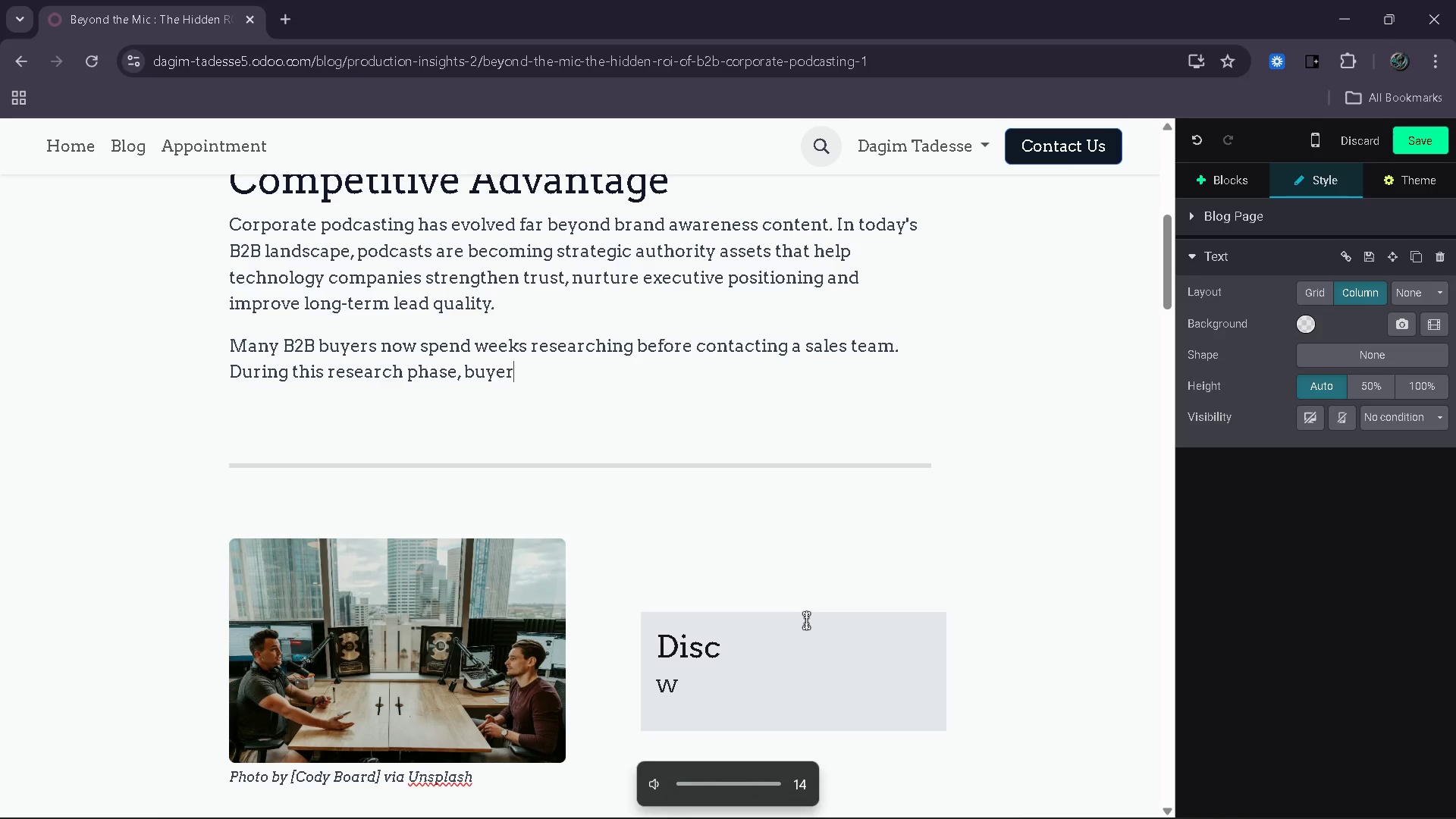 
type(s actively consume educational content that demonstrated)
key(Backspace)
type(s expertise and credibilt)
key(Backspace)
type(ity. While )
 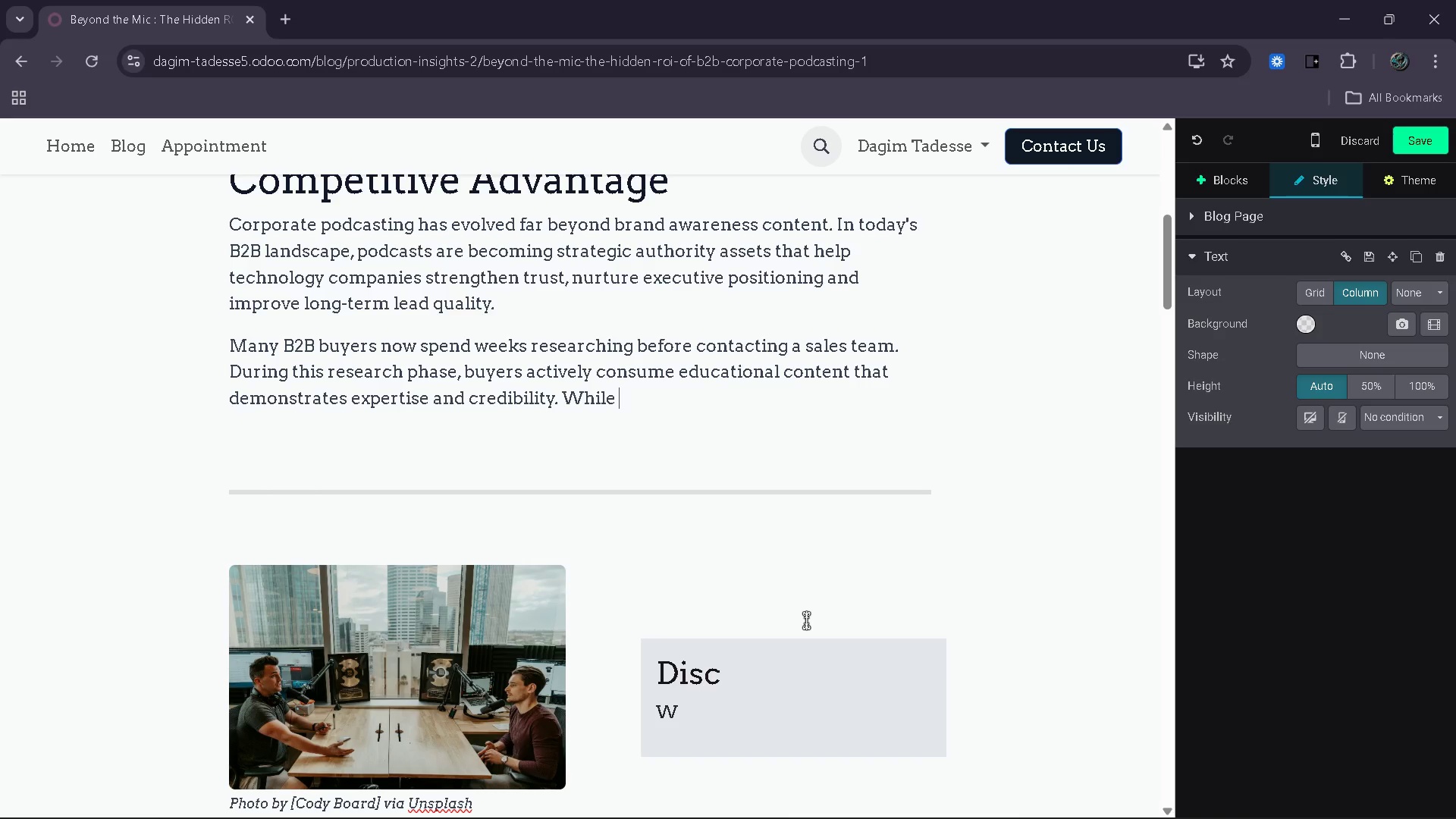 
type(written blogs and news letter )
key(Backspace)
type(s )
 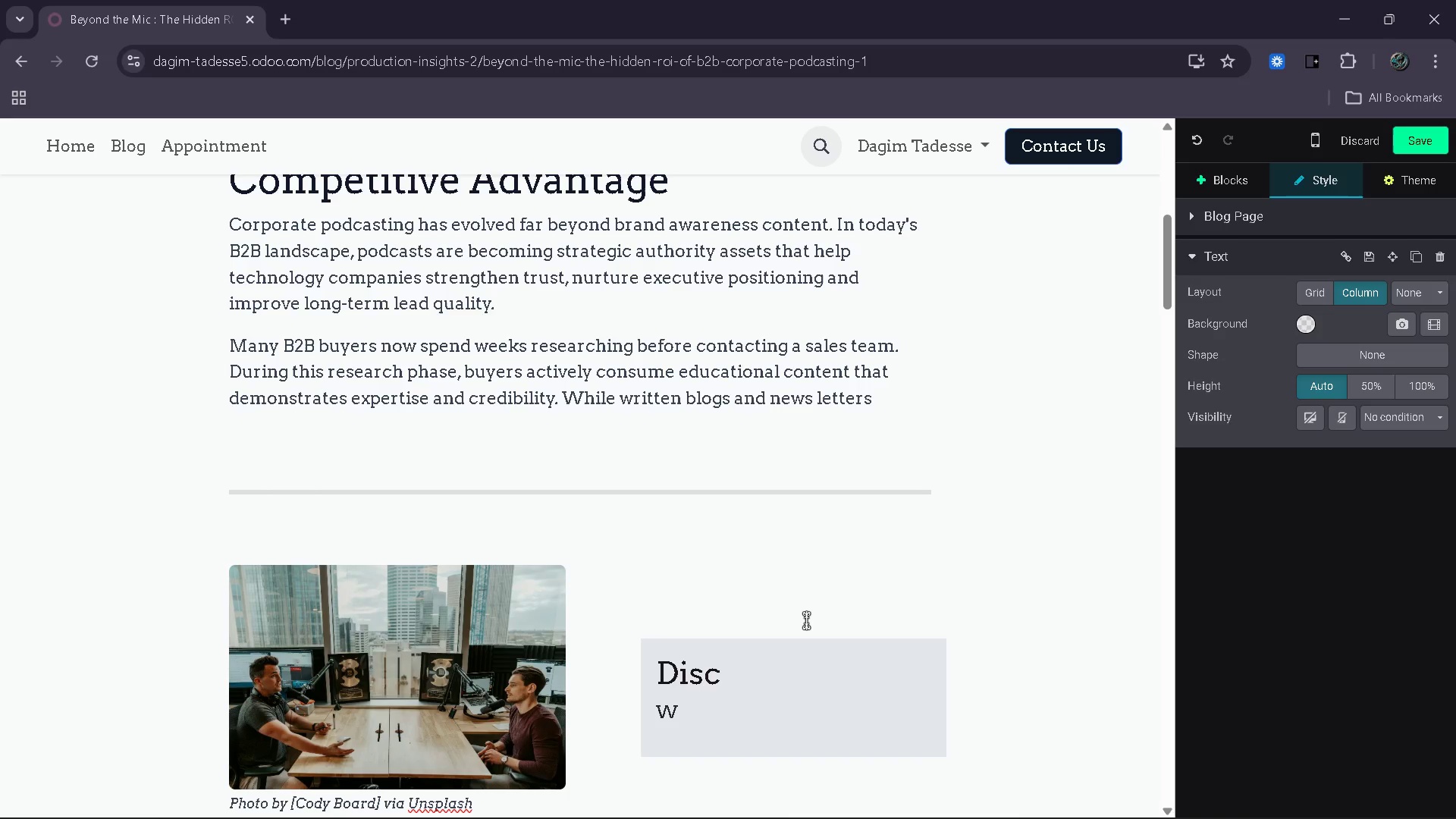 
type(remain )
 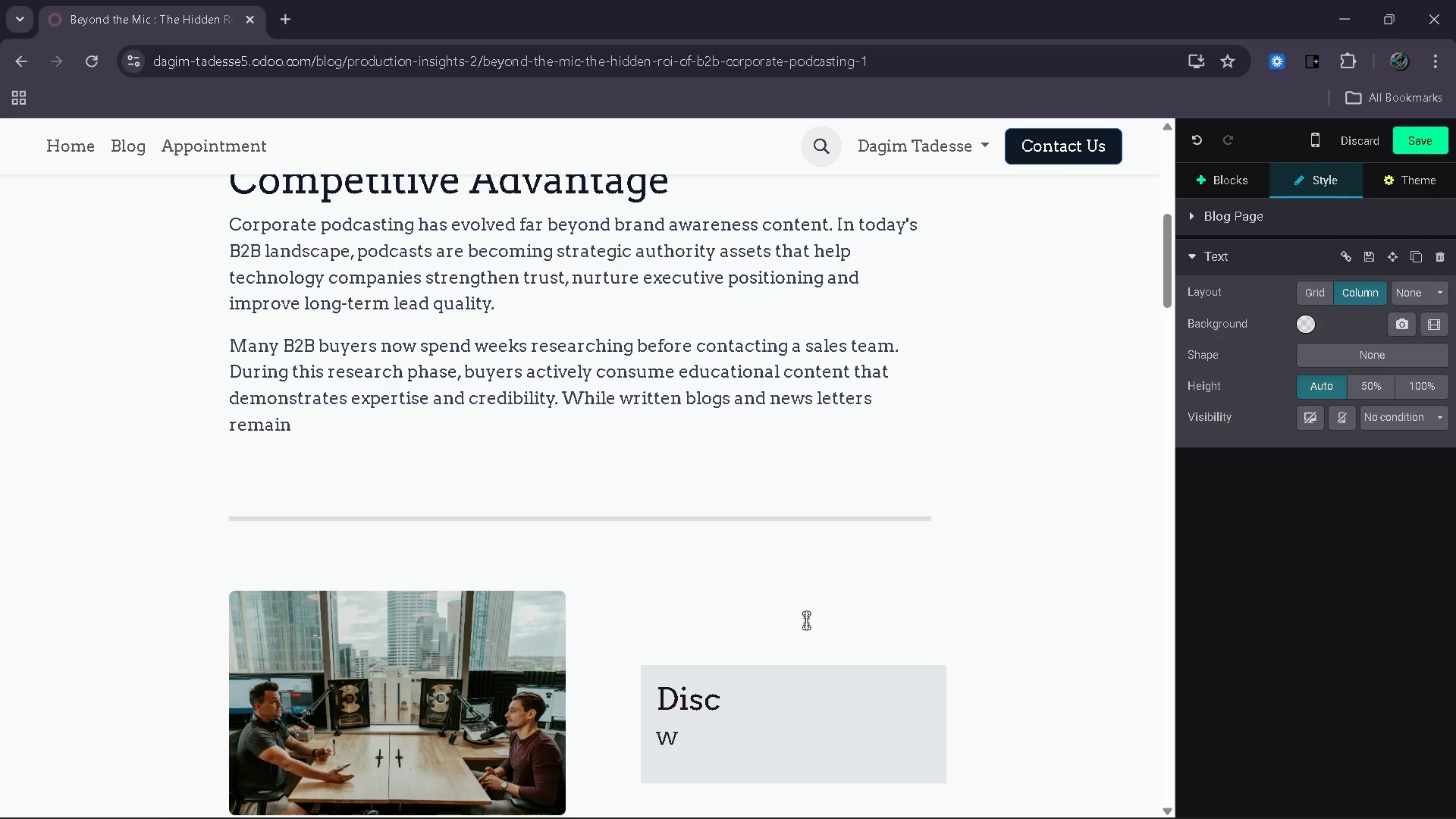 
type(valua)
 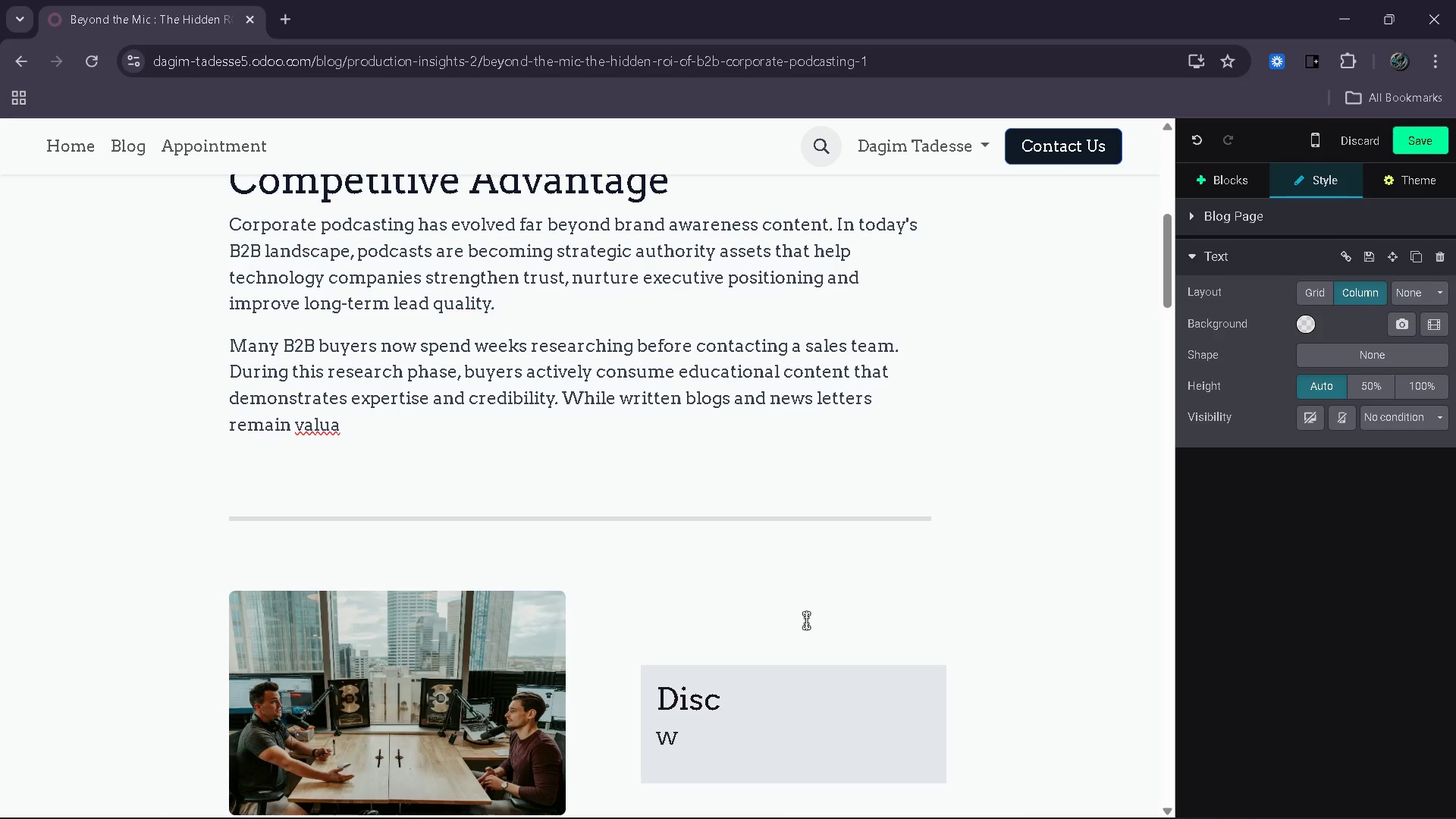 
wait(5.14)
 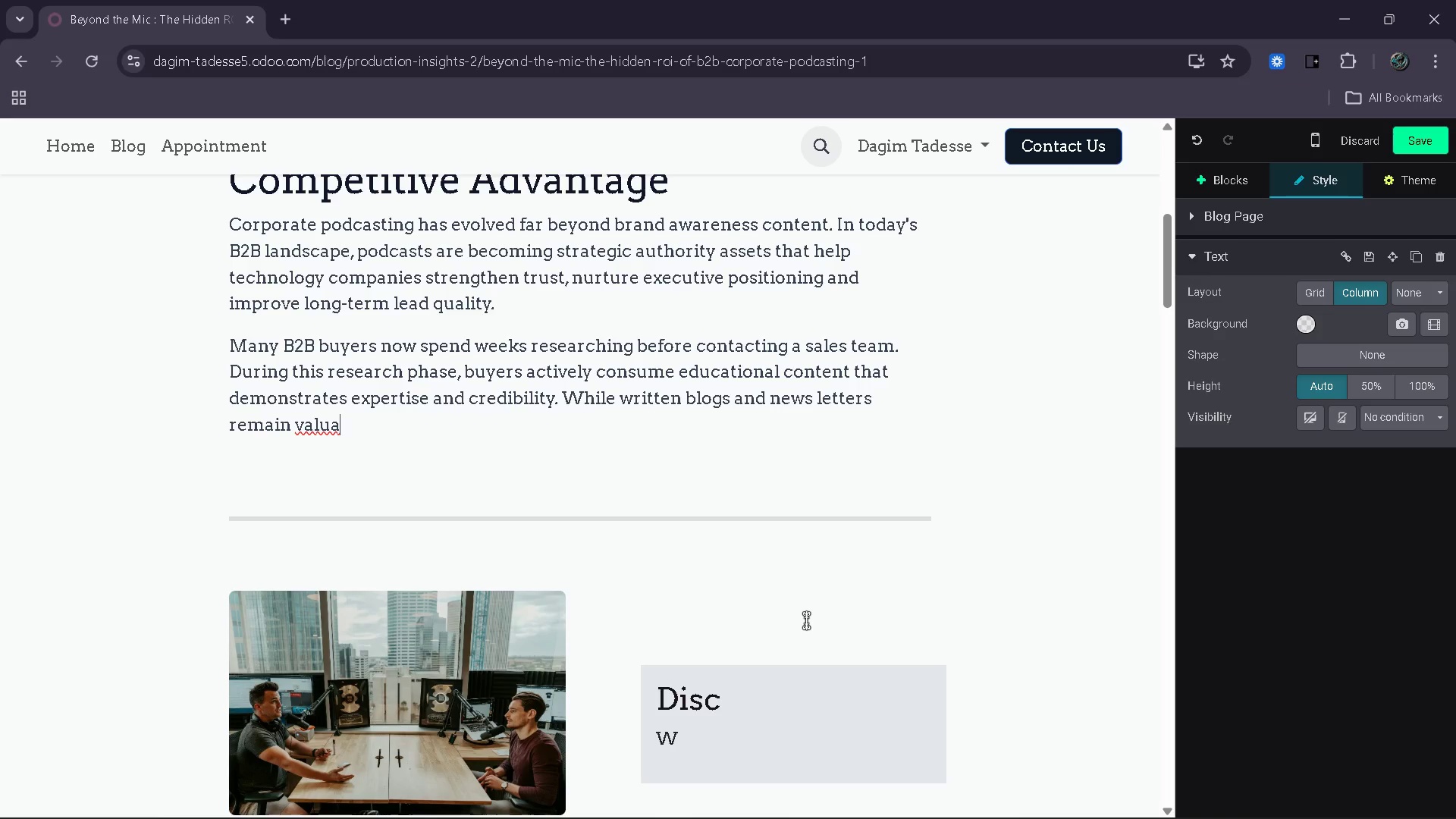 
type(ble)
 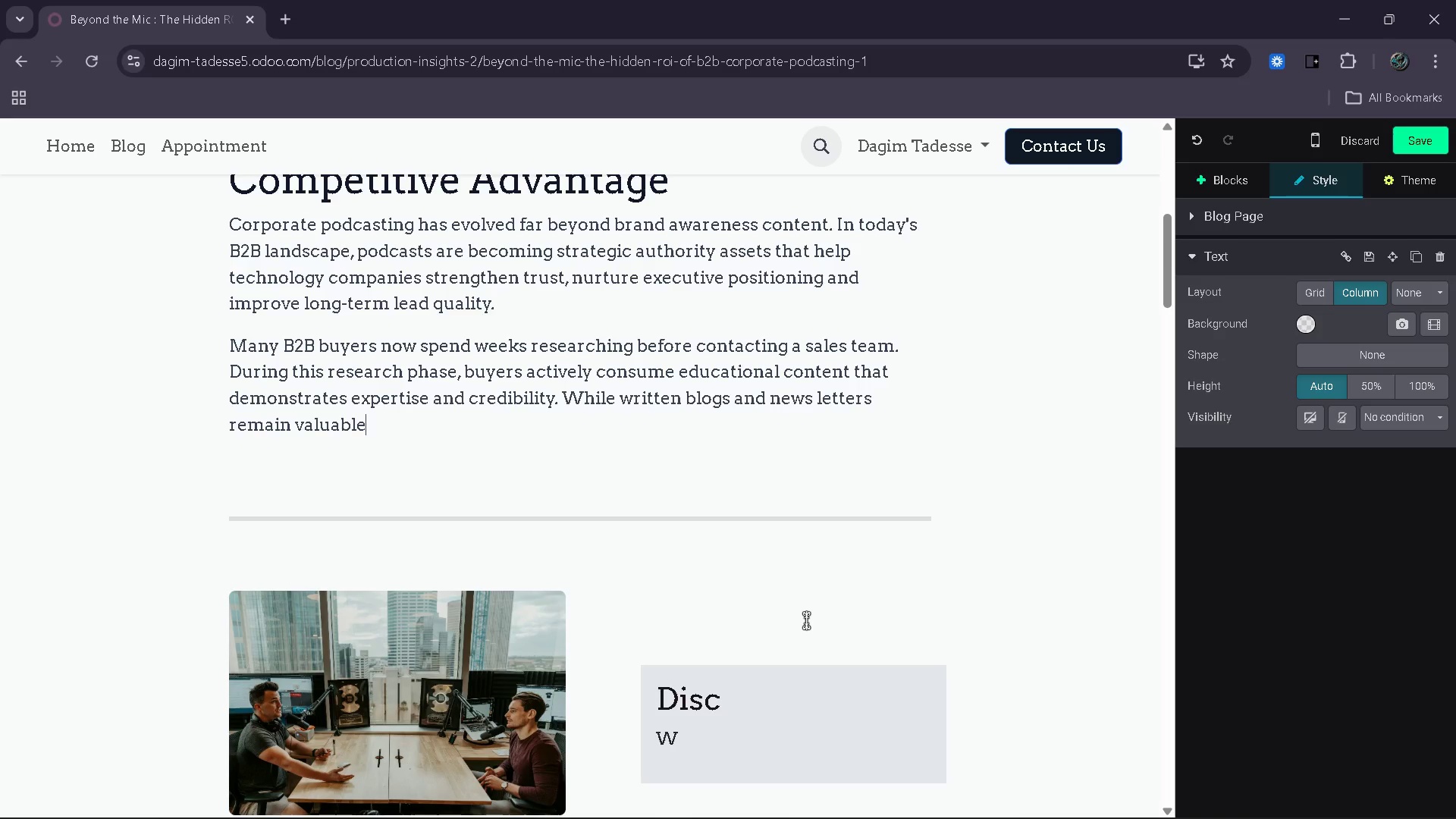 
type(, audiao)
key(Backspace)
key(Backspace)
type(o and video podcast content creates a stronger sense of familiarity between brands)
 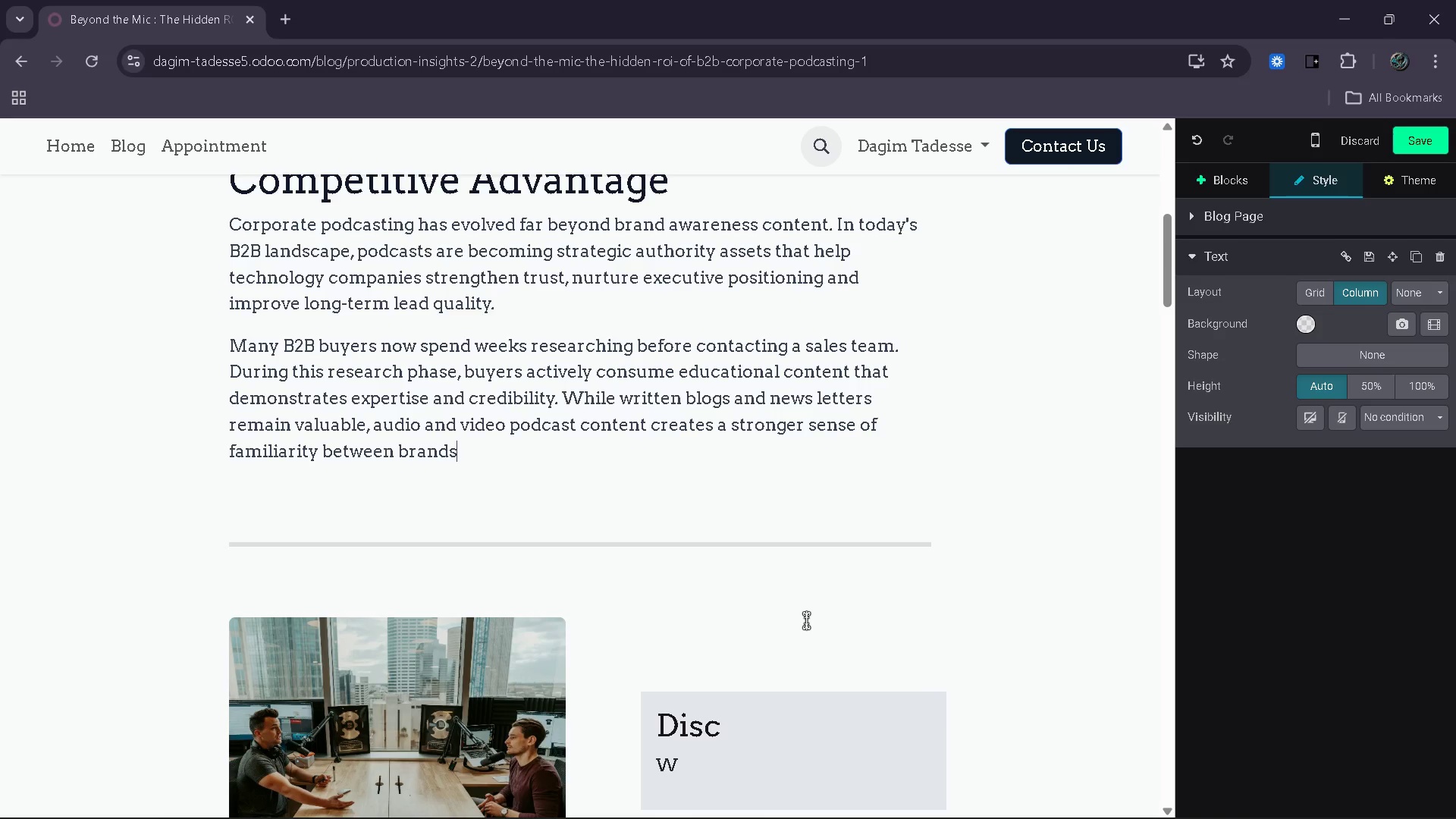 
wait(19.97)
 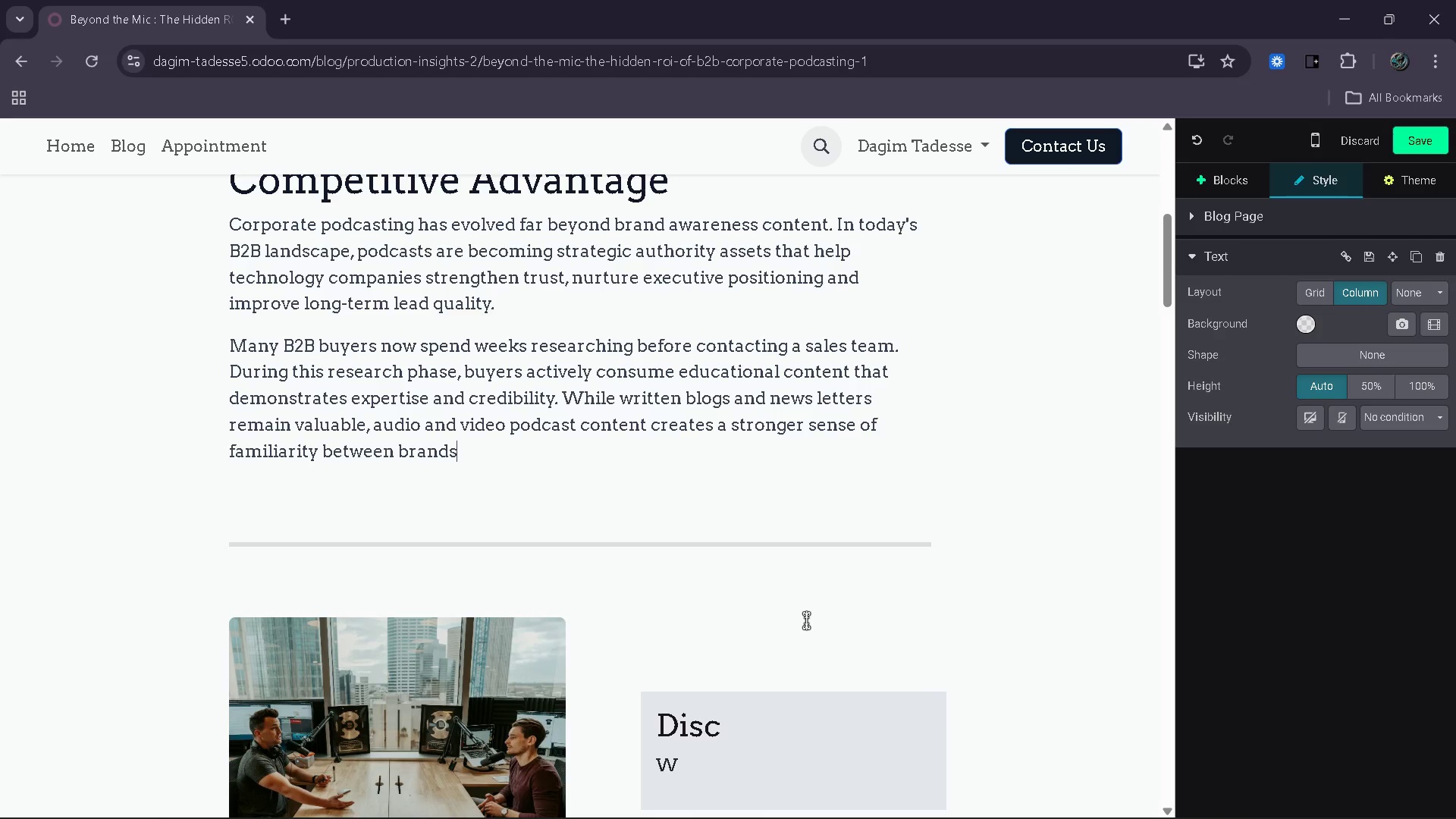 
type( and decision-make)
key(Backspace)
type(ers.)
 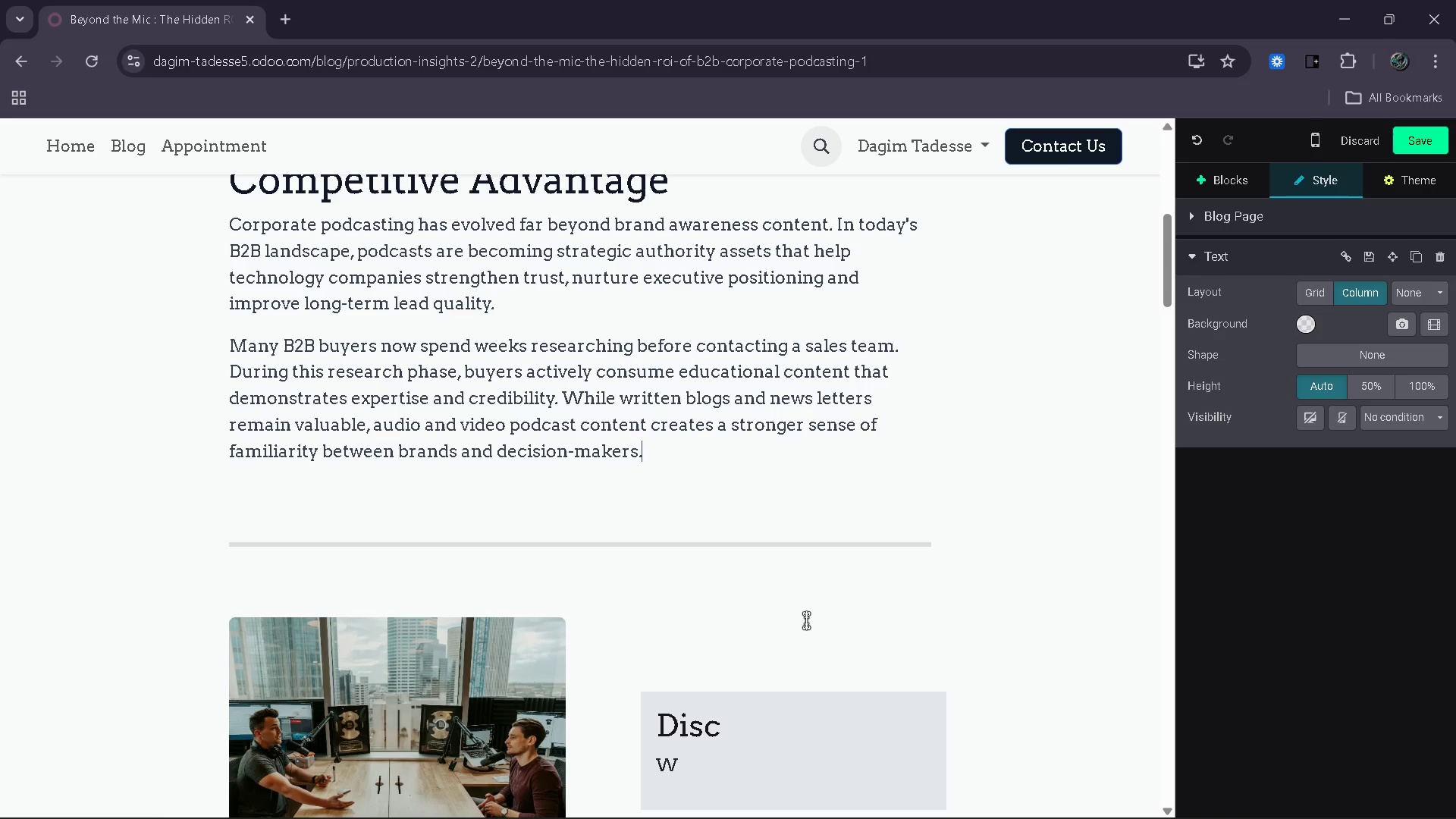 
key(Enter)
 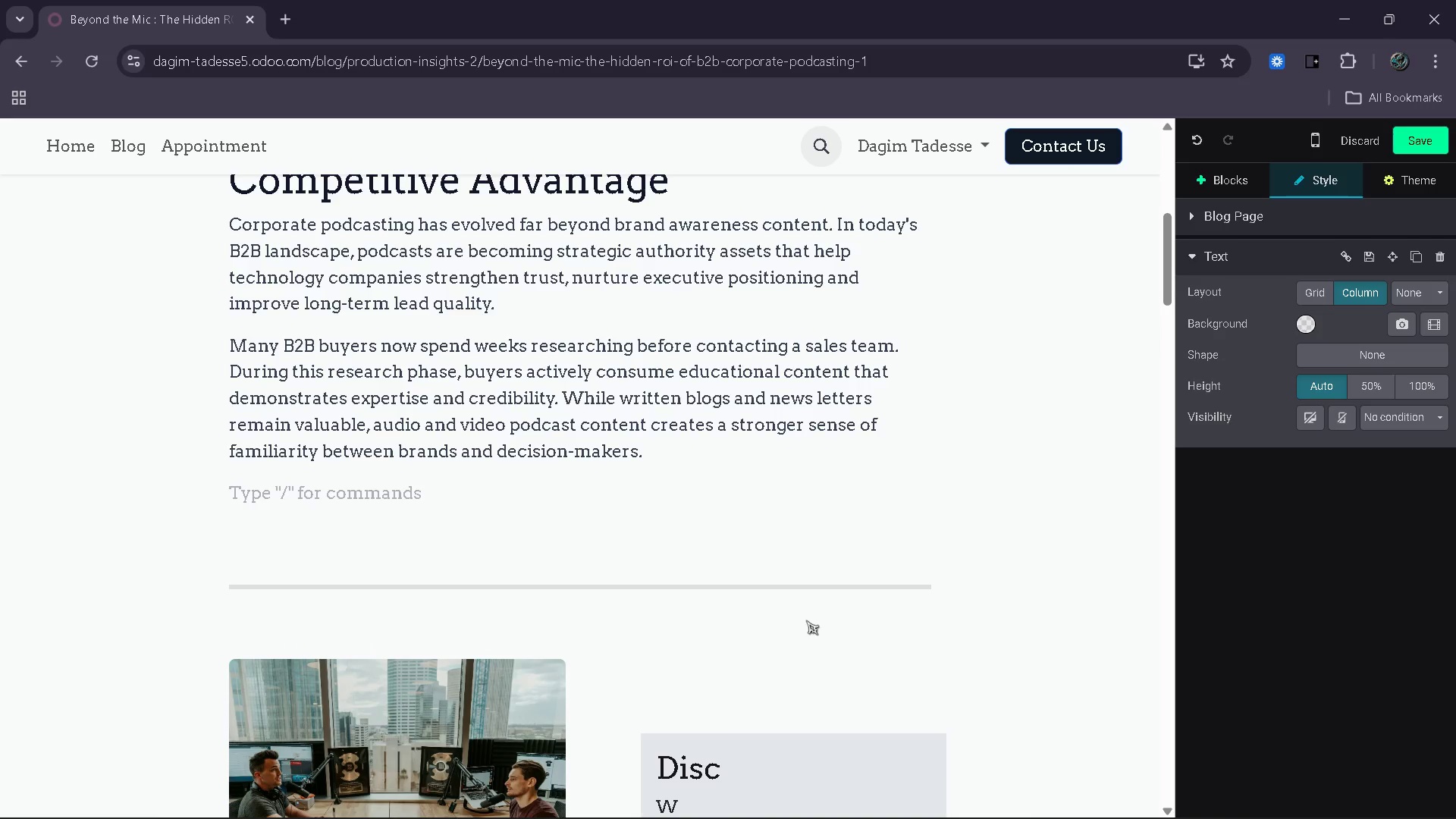 
type(The shift is especially visible in technology insus)
key(Backspace)
key(Backspace)
key(Backspace)
type(dustry)
 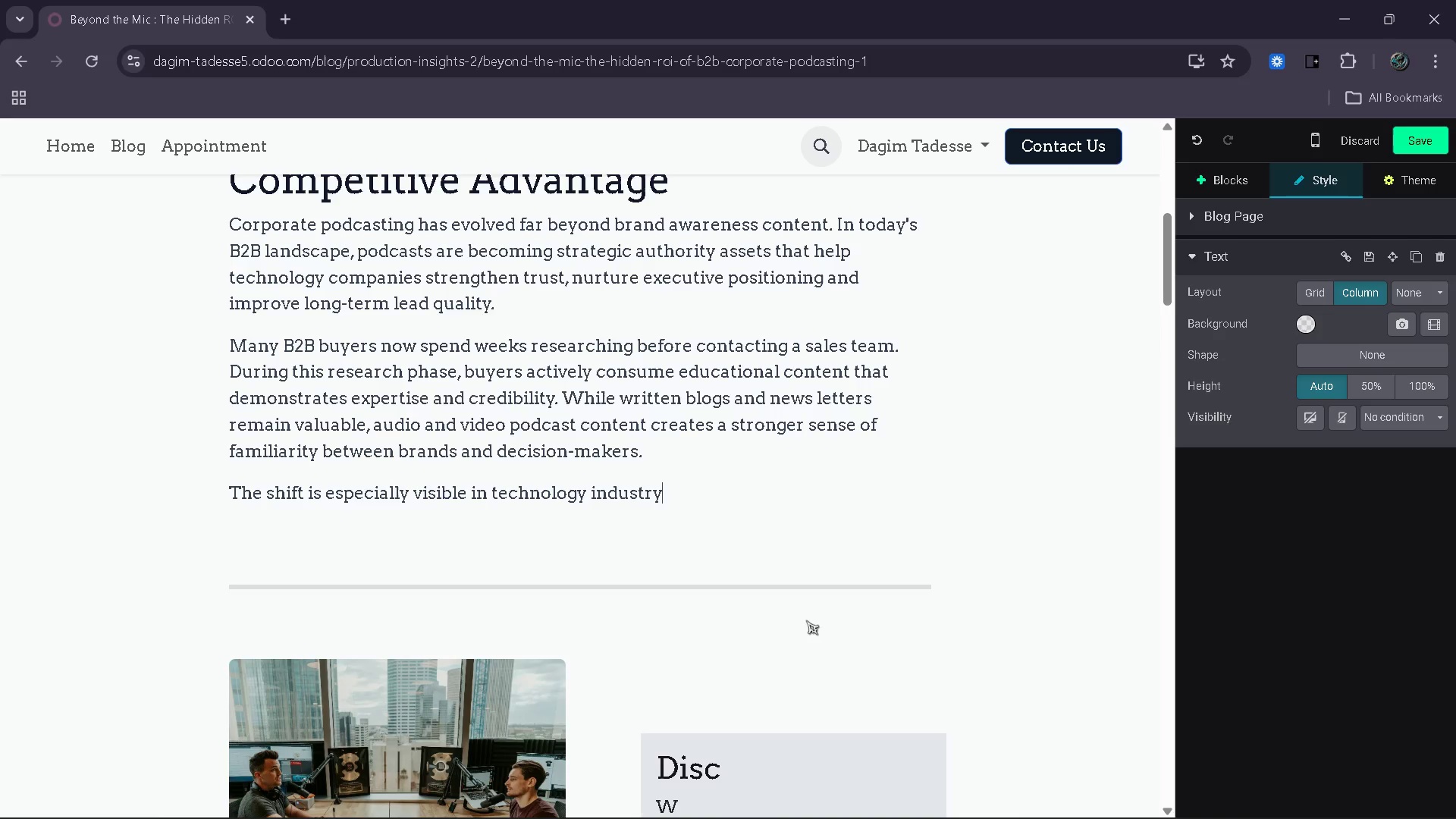 
key(Backspace)
type(ies)
 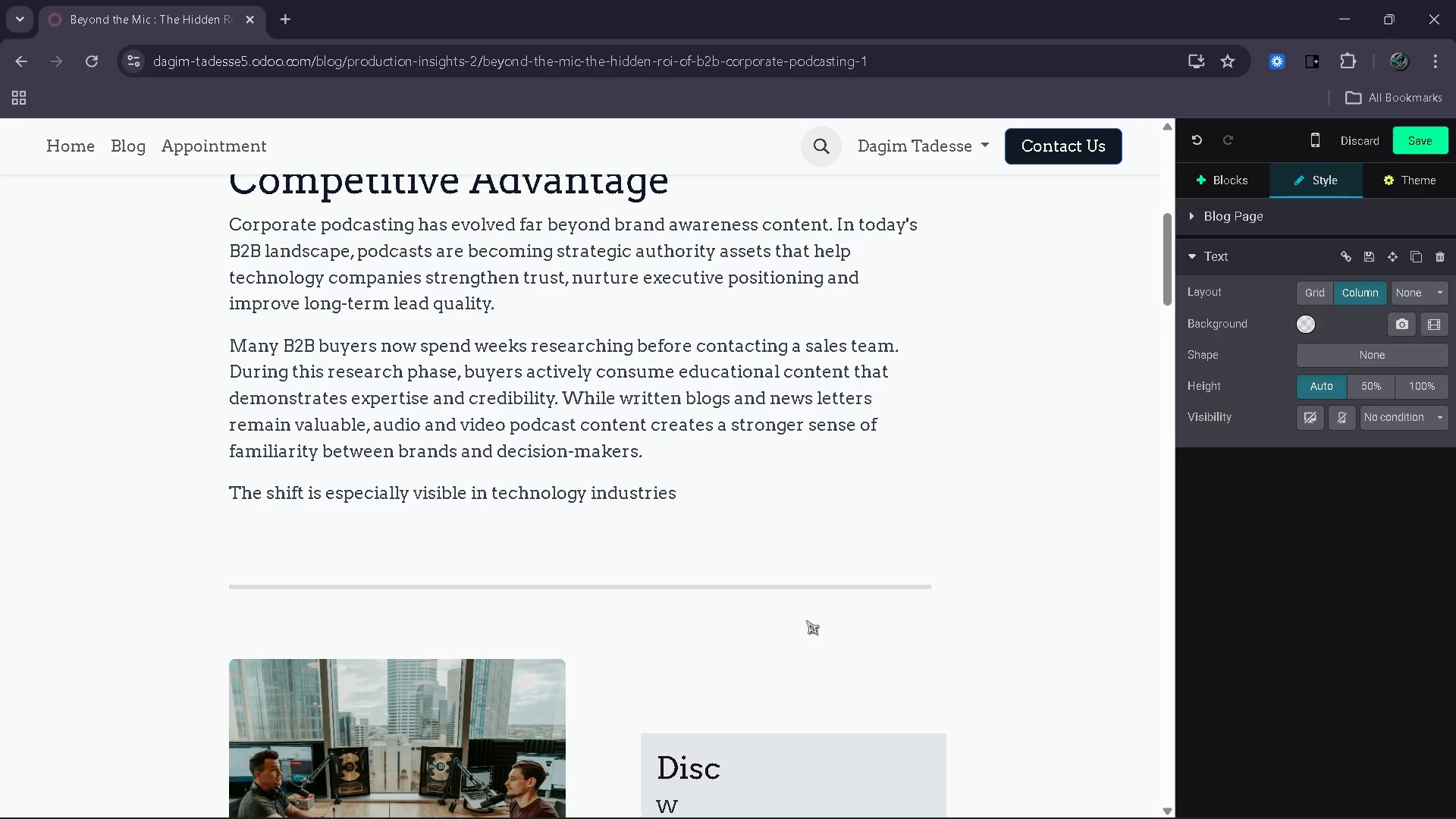 
wait(18.53)
 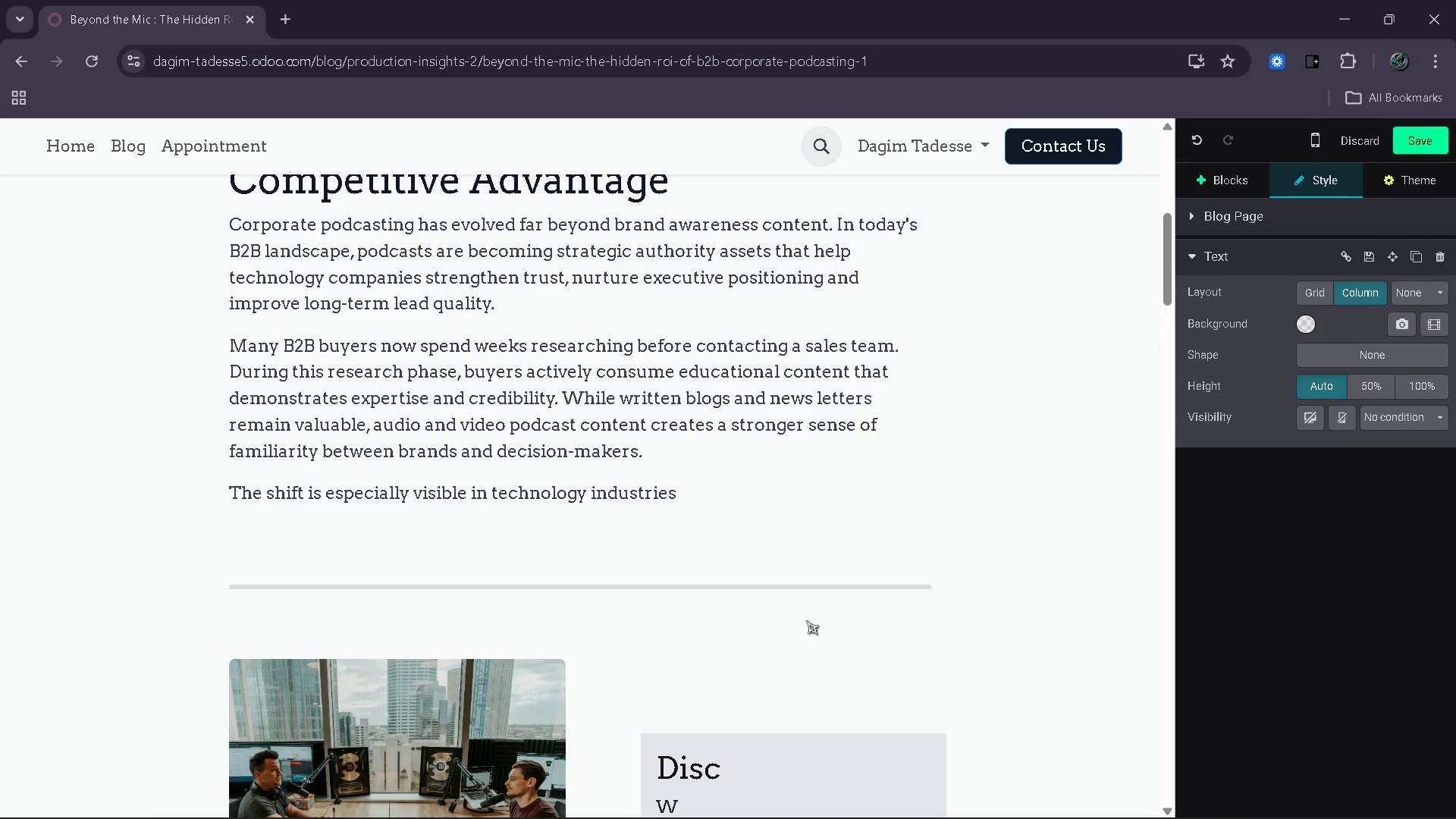 
type( where competition is driven by expertise and thought leadership )
key(Backspace)
type(. Companies investing in premium poda)
key(Backspace)
type(cast production)
 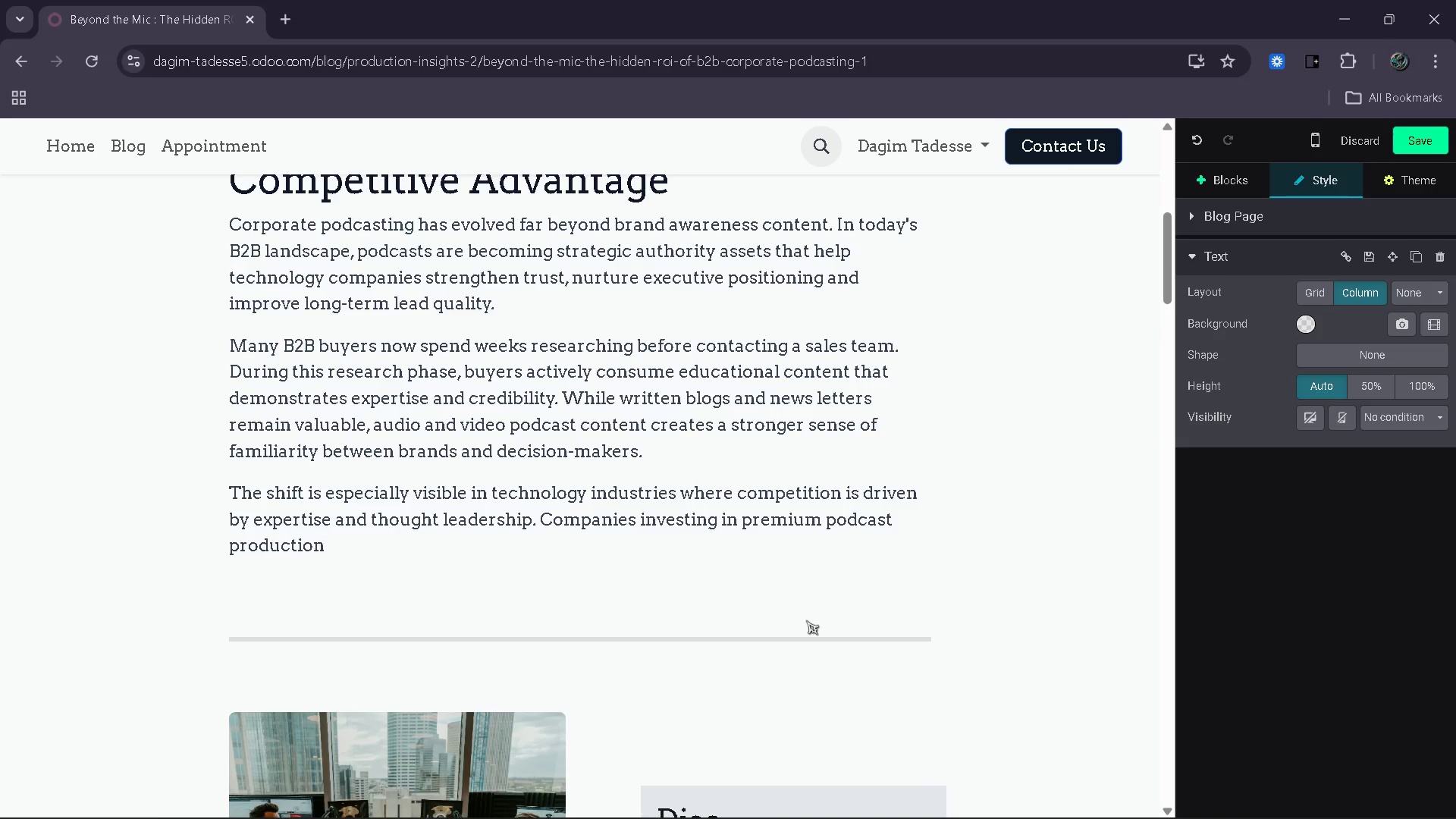 
wait(7.45)
 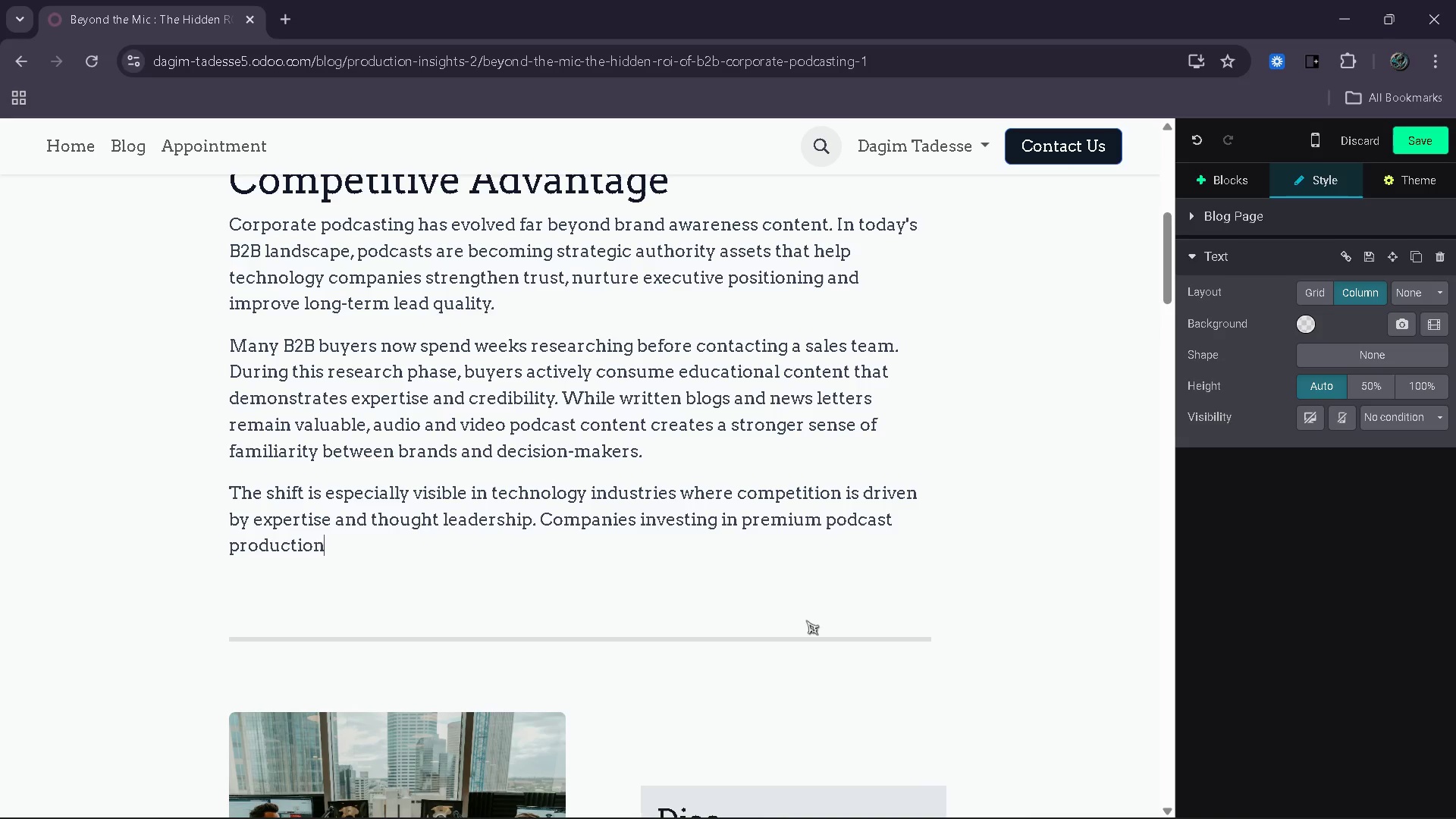 
type( are seeing stronger audience retention, higher engagement and improved lead converast)
key(Backspace)
key(Backspace)
key(Backspace)
type(sations compared to brands relying only on traditions)
key(Backspace)
type(al outbound marketing )
 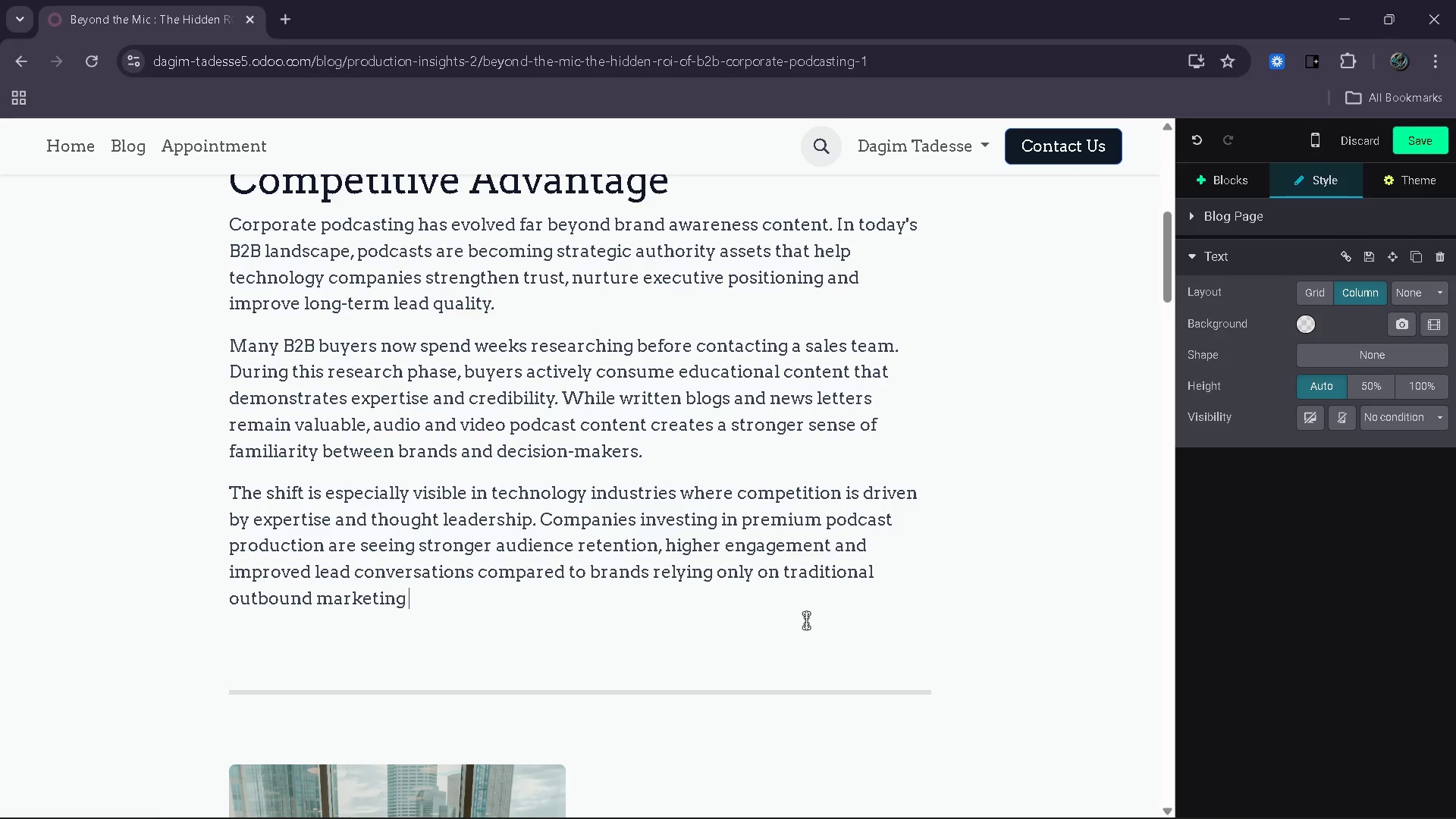 
wait(22.31)
 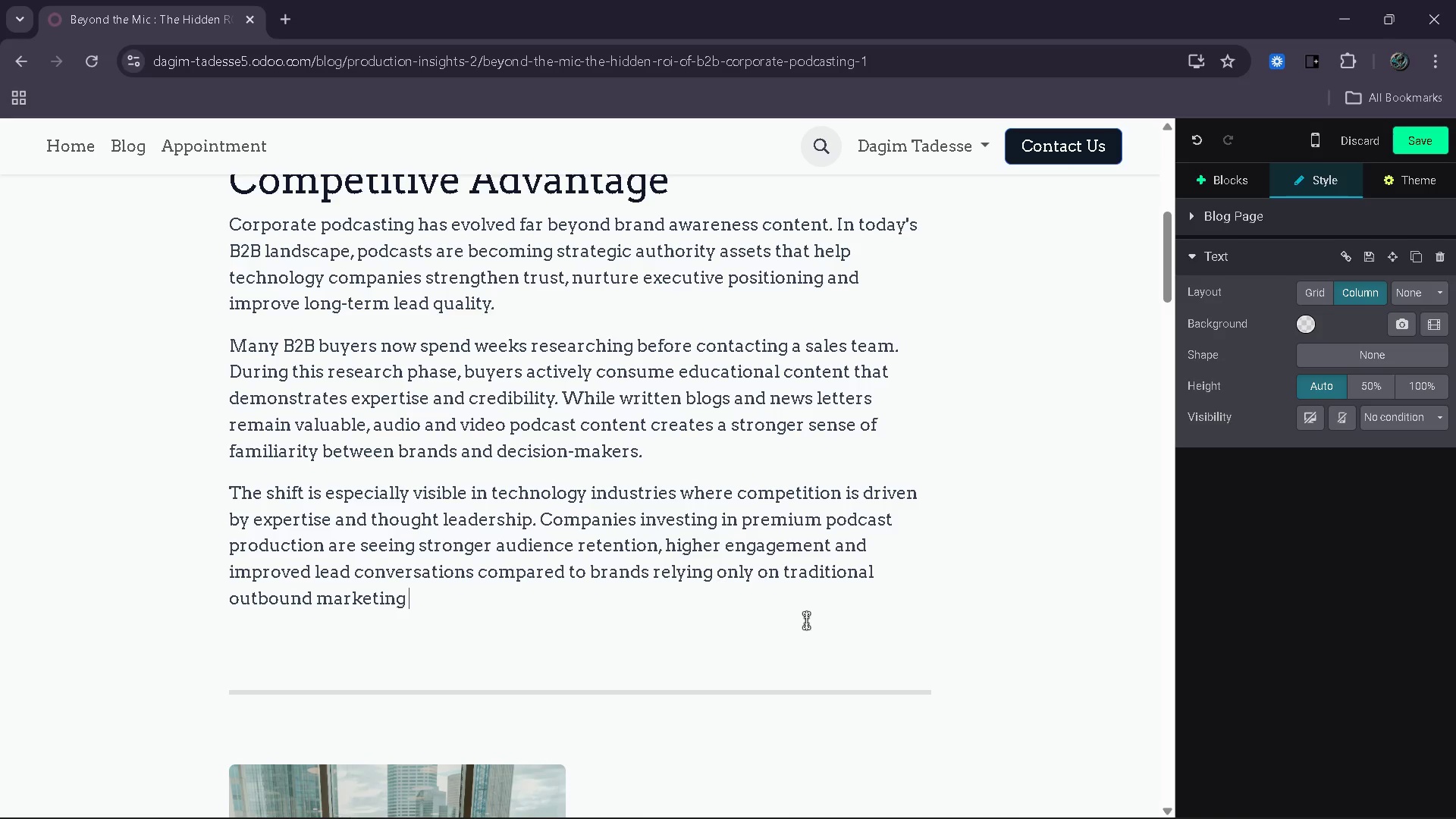 
key(Backspace)
 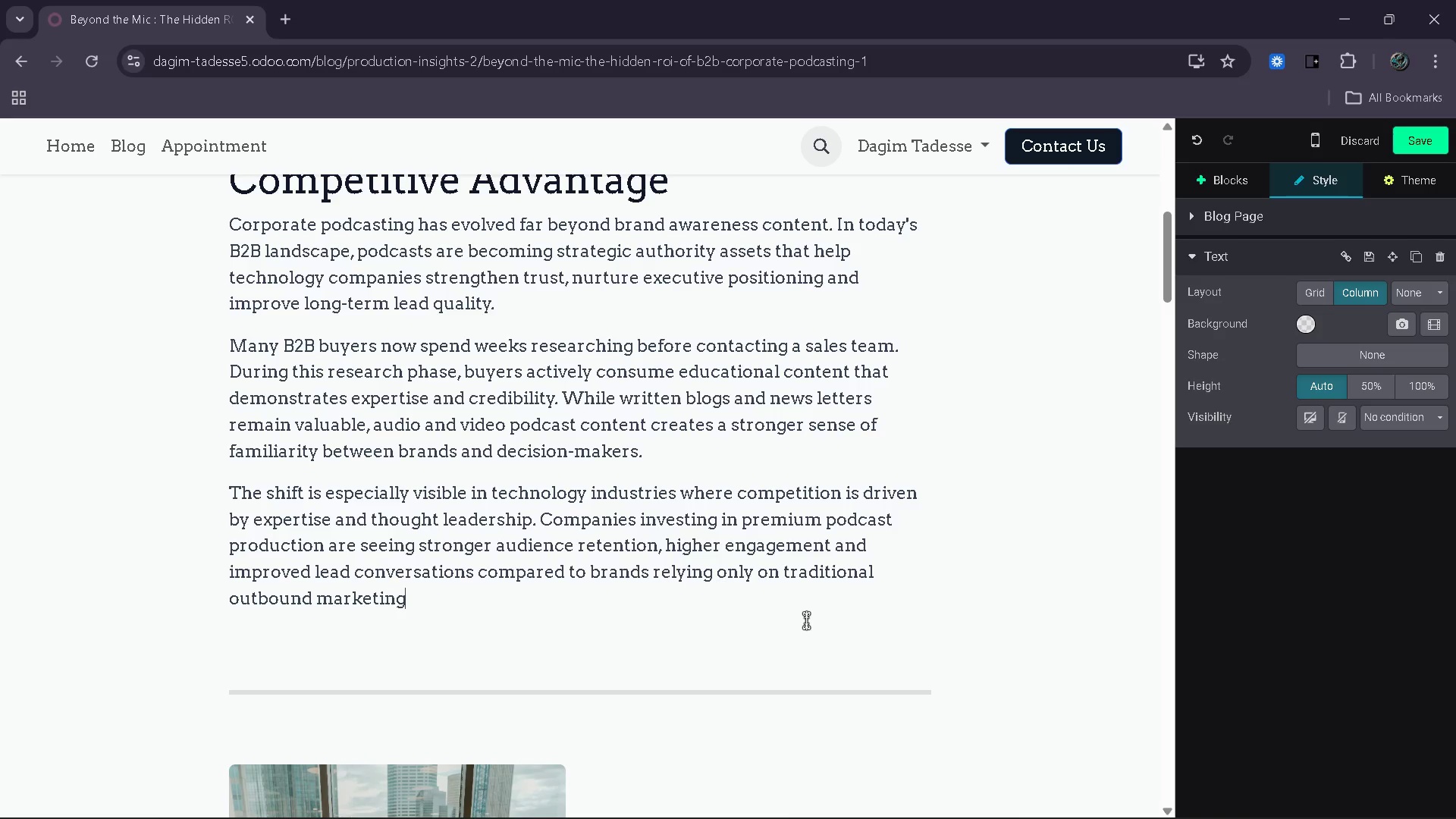 
key(Period)
 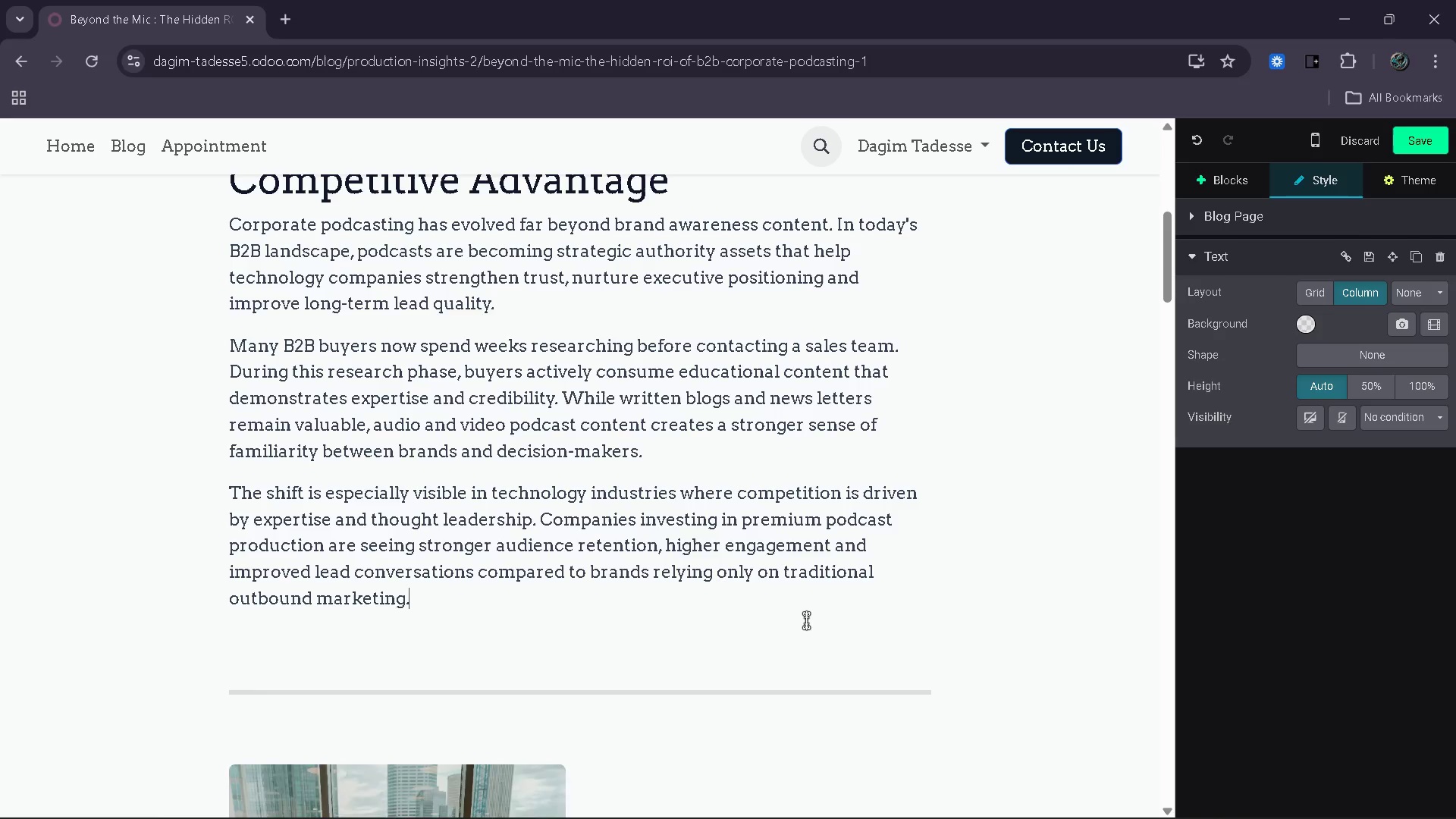 
key(Enter)
 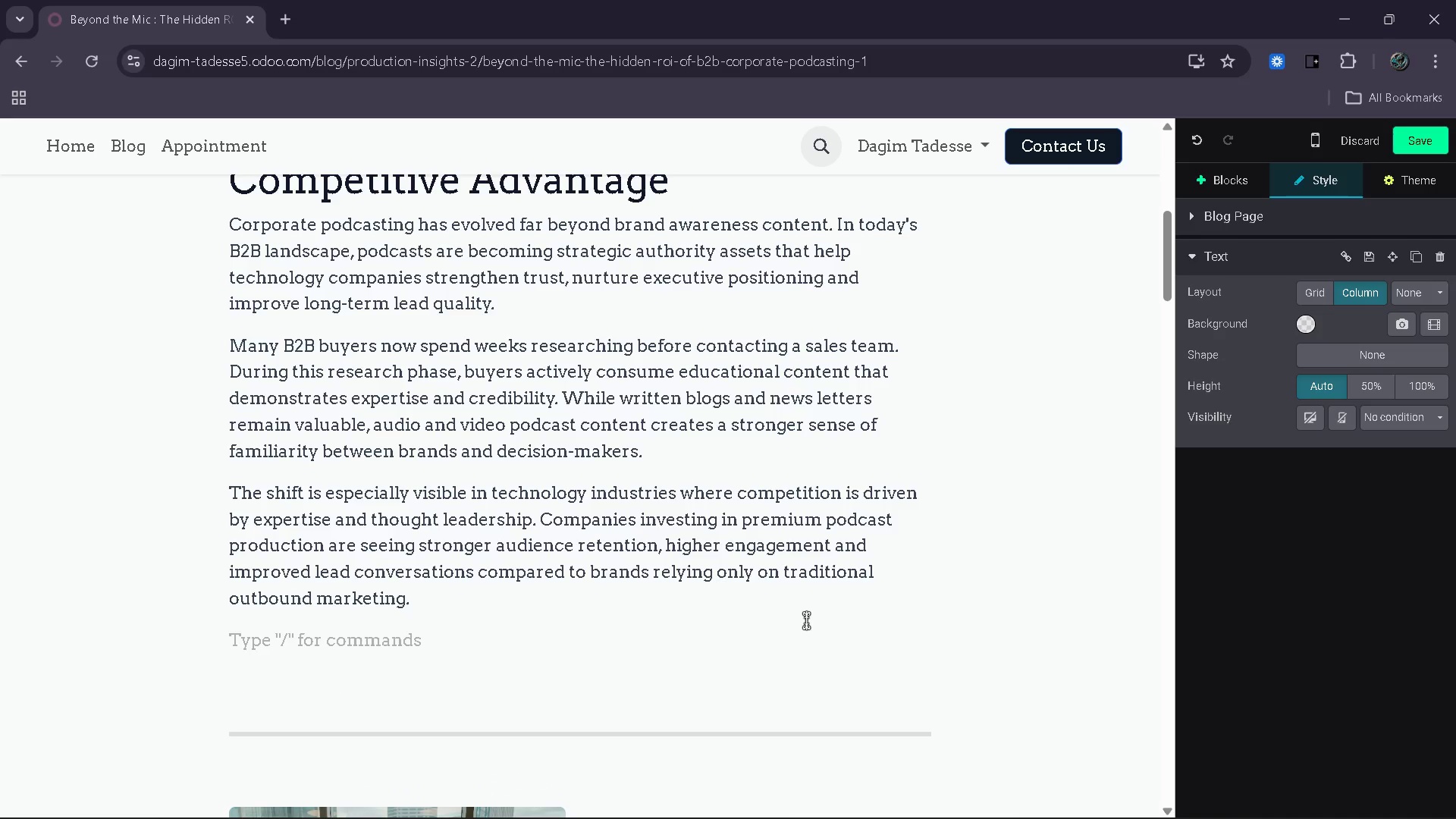 
type(For modern B2B firms, podcasting is no longer optional branding content)
 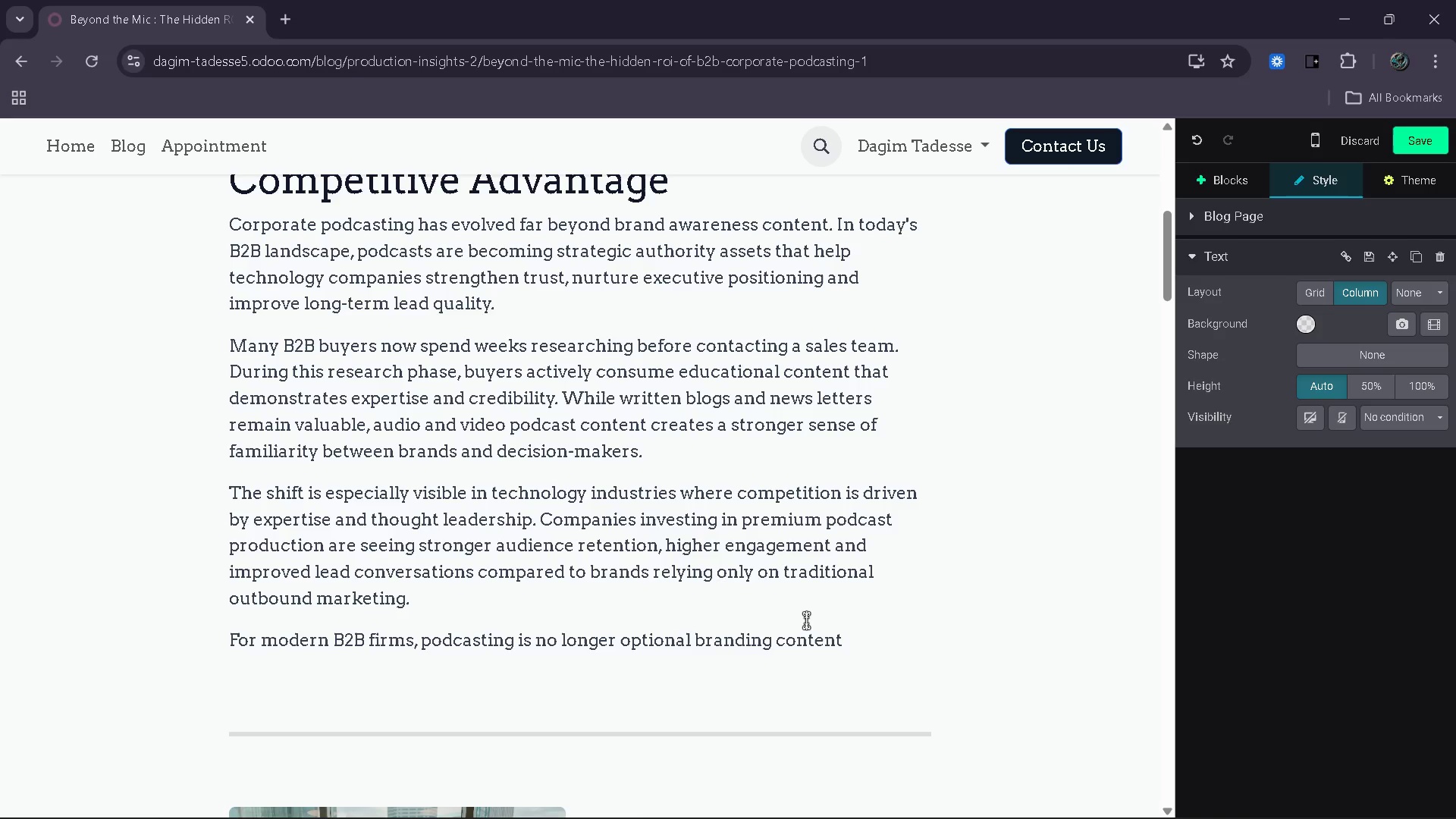 
wait(13.19)
 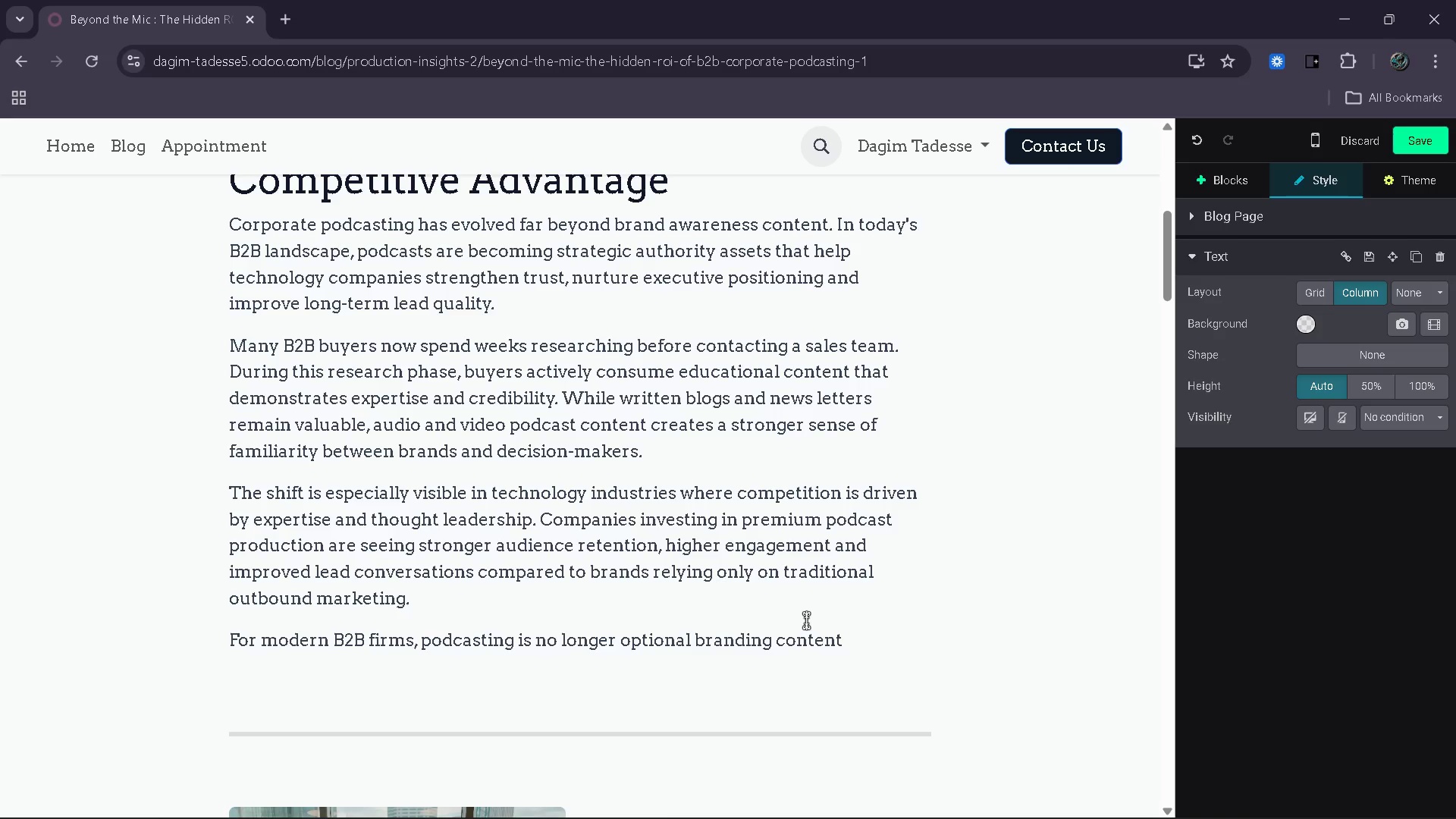 
type(- it is becoming part of the core revenue strategy.)
 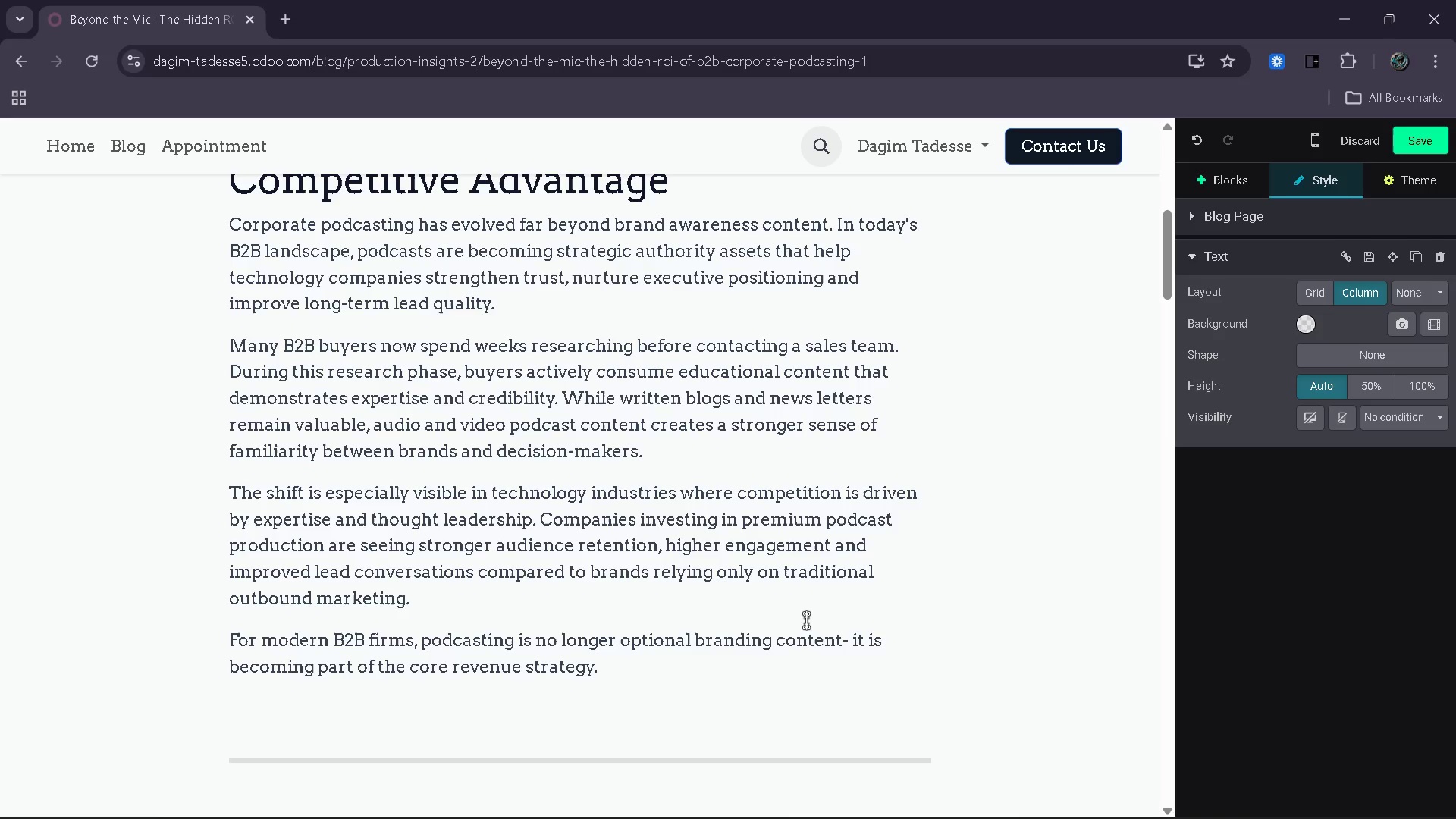 
scroll: coordinate [802, 620], scroll_direction: down, amount: 3.0
 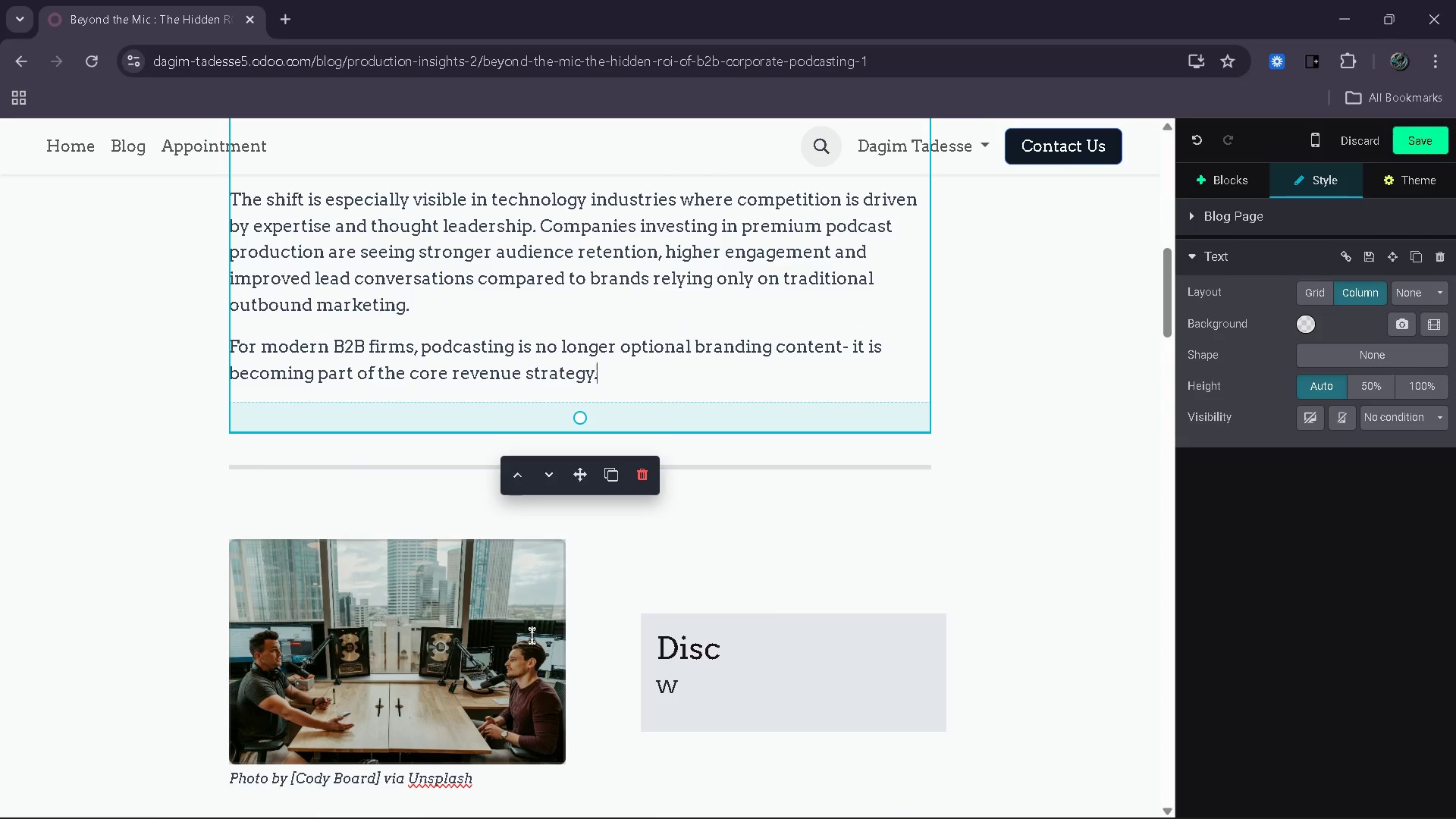 
left_click([532, 635])
 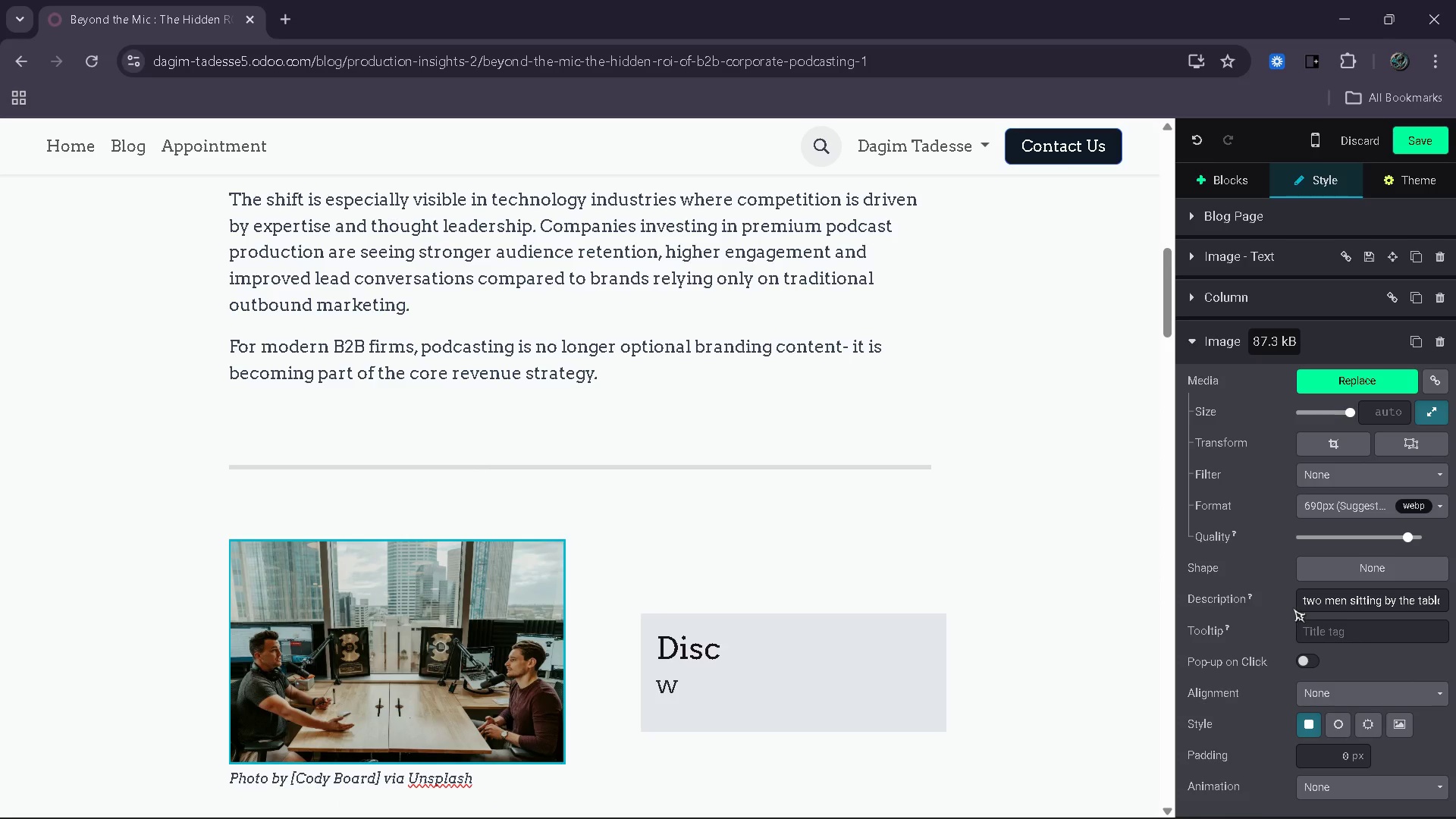 
left_click([1304, 603])
 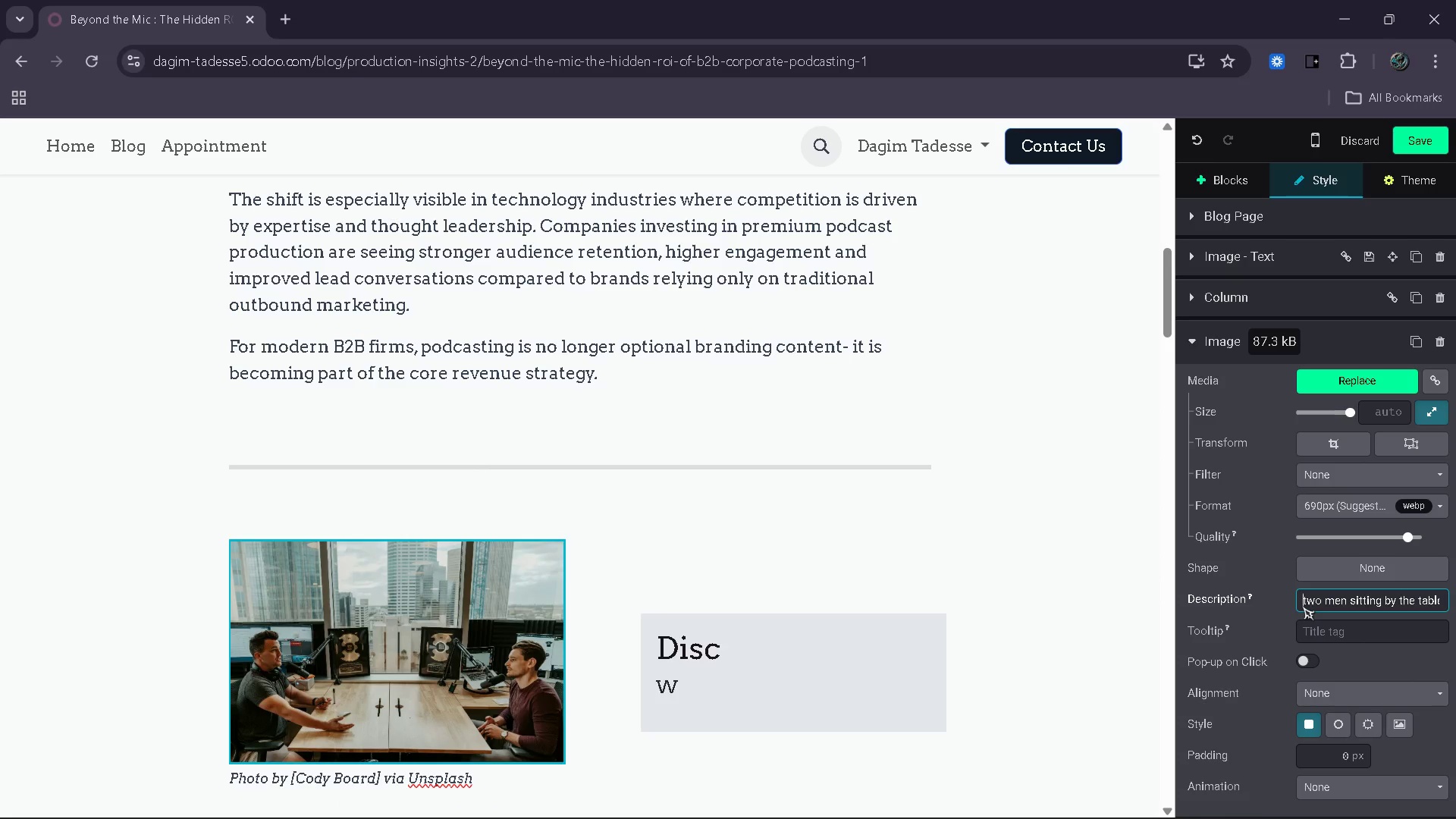 
key(Control+ControlLeft)
 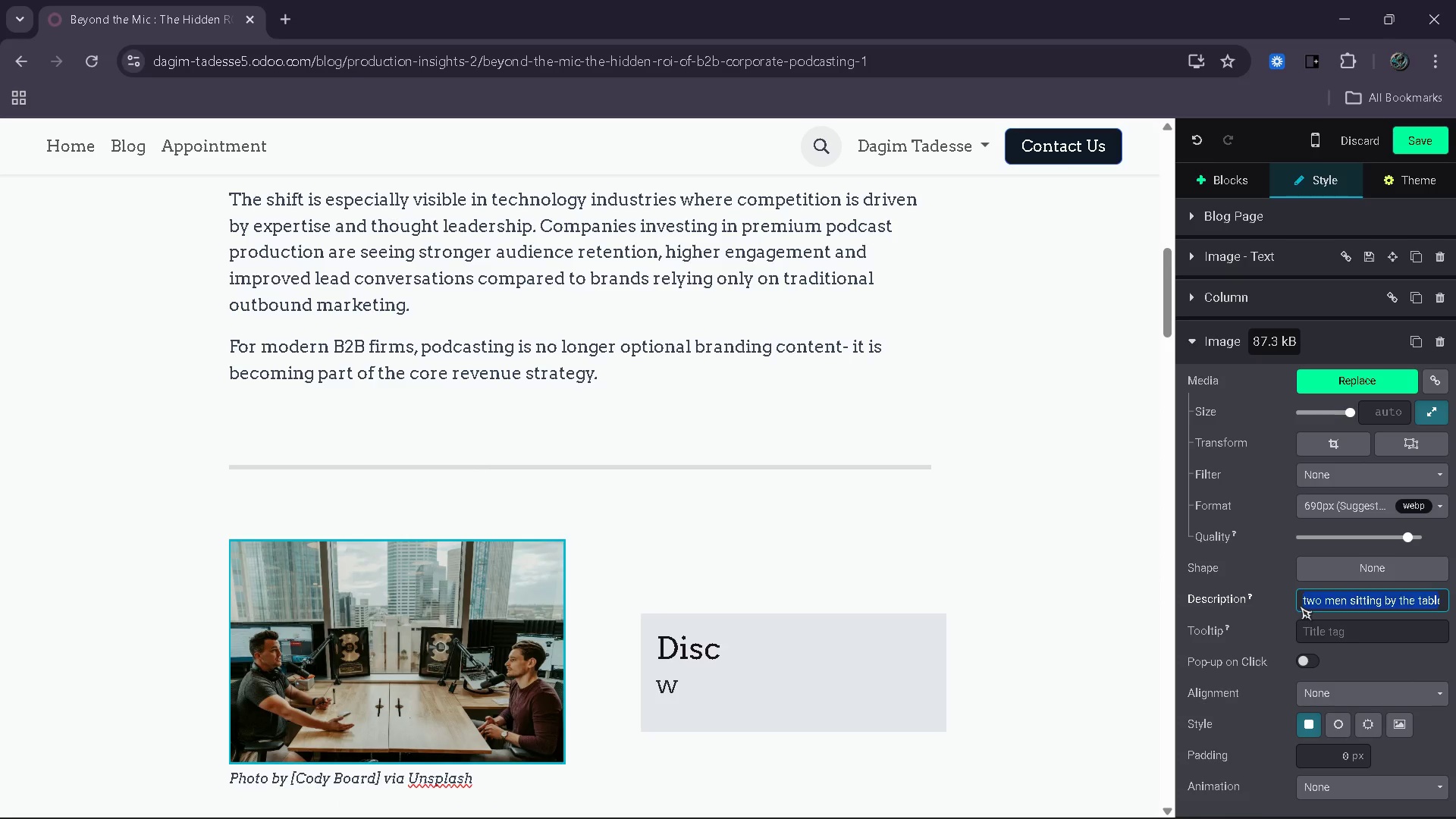 
key(Control+A)
 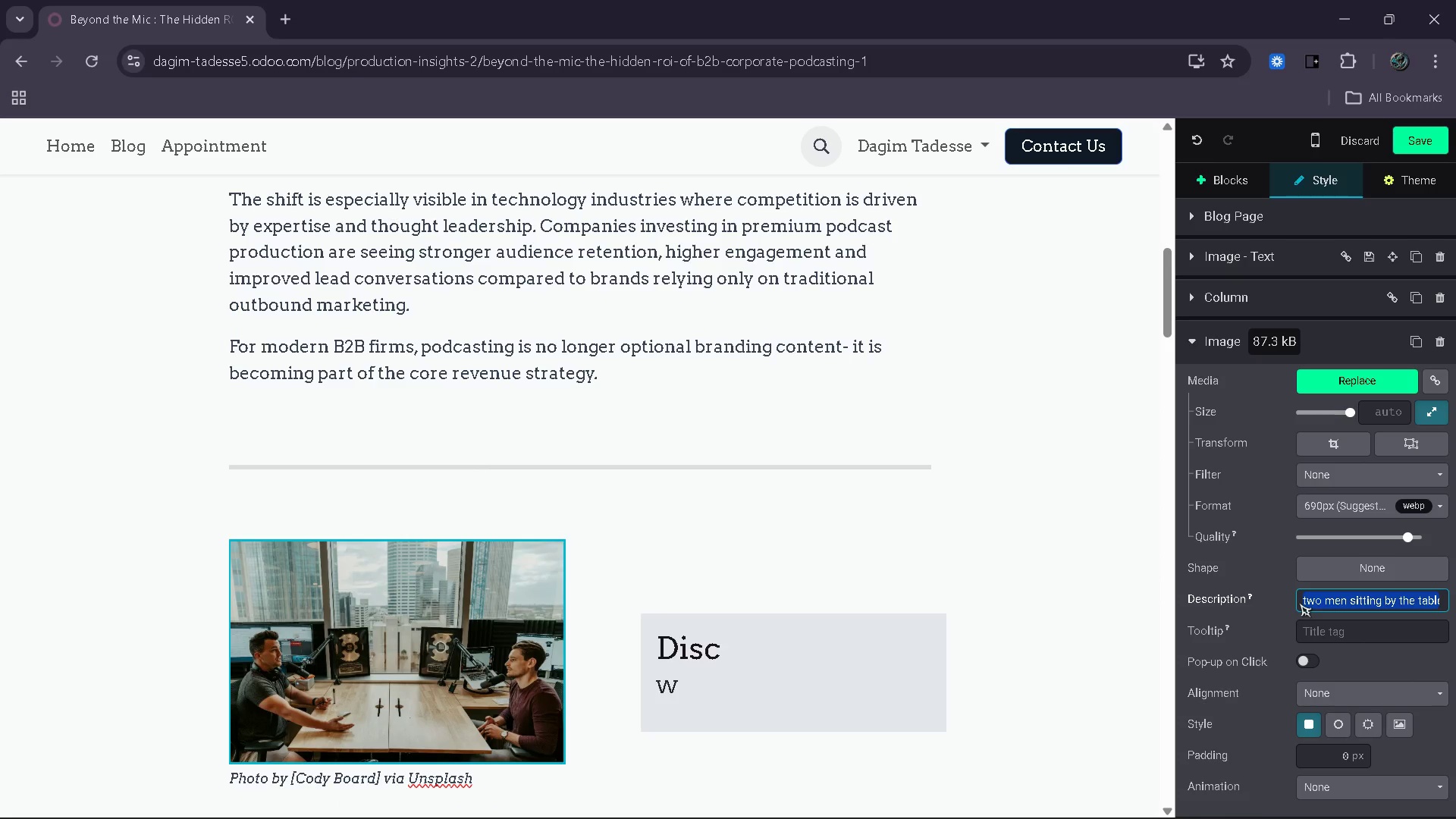 
key(Backspace)
type(Proffe)
 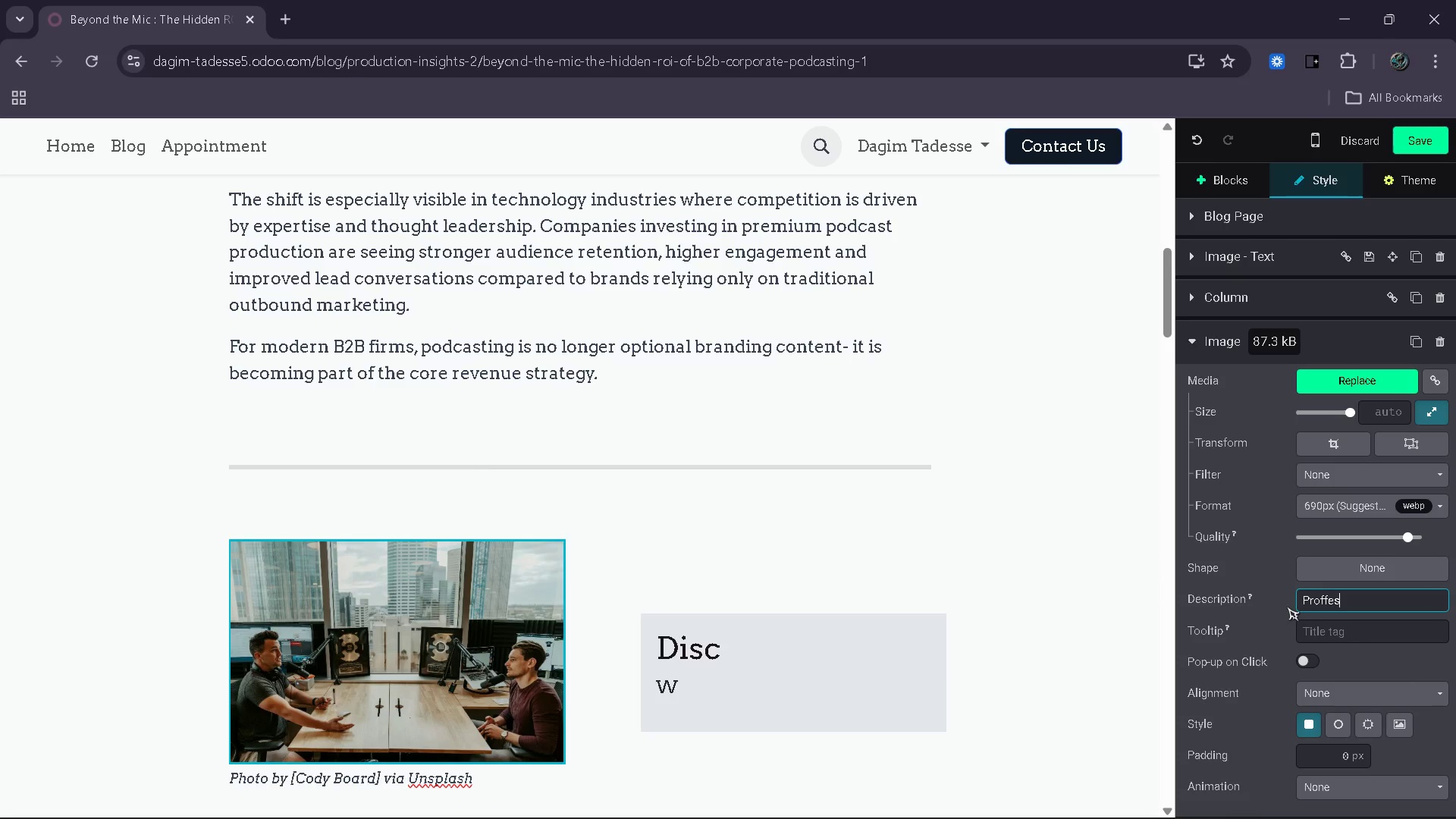 
 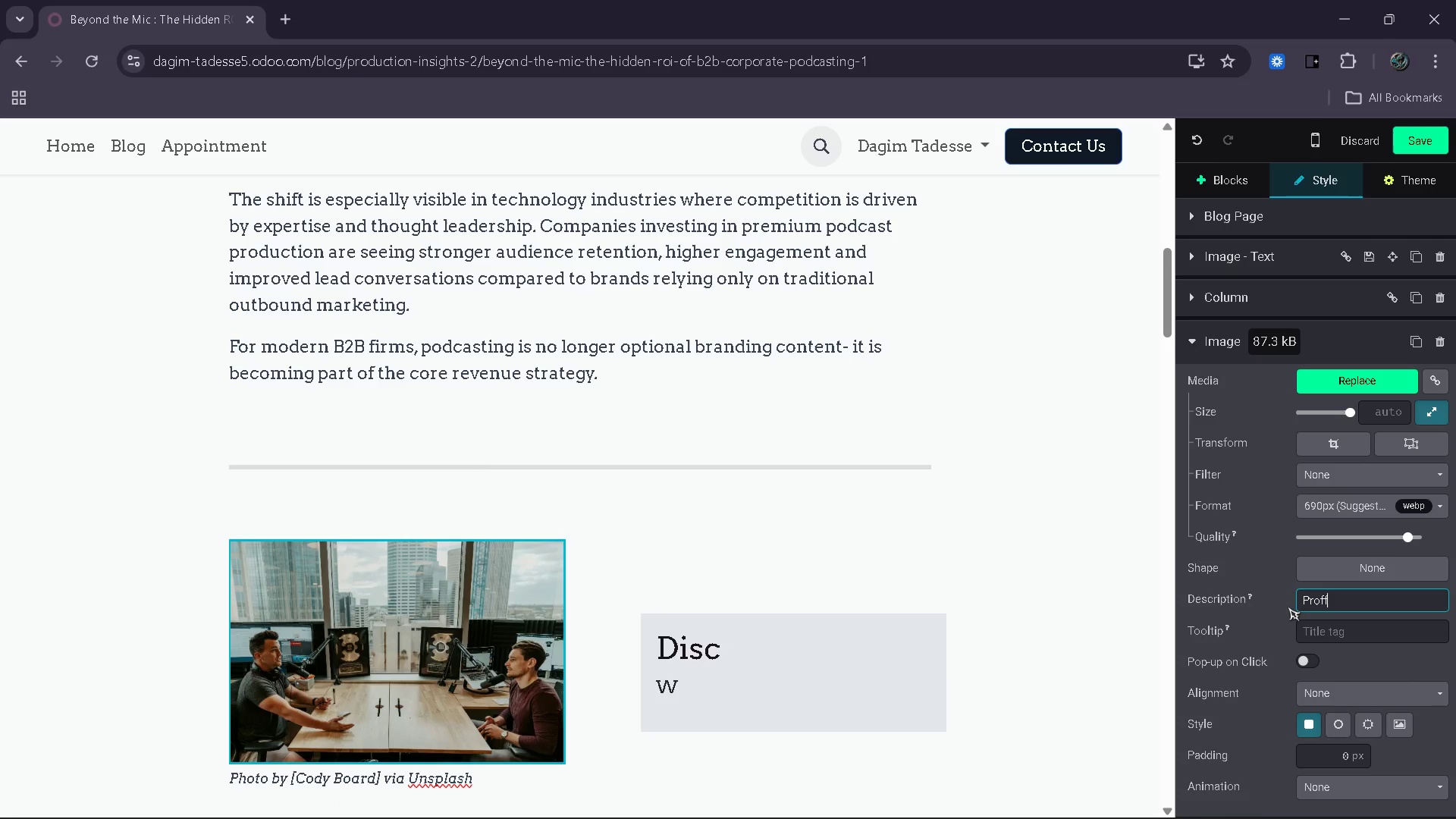 
type(s)
key(Backspace)
key(Backspace)
key(Backspace)
type(essiona)
 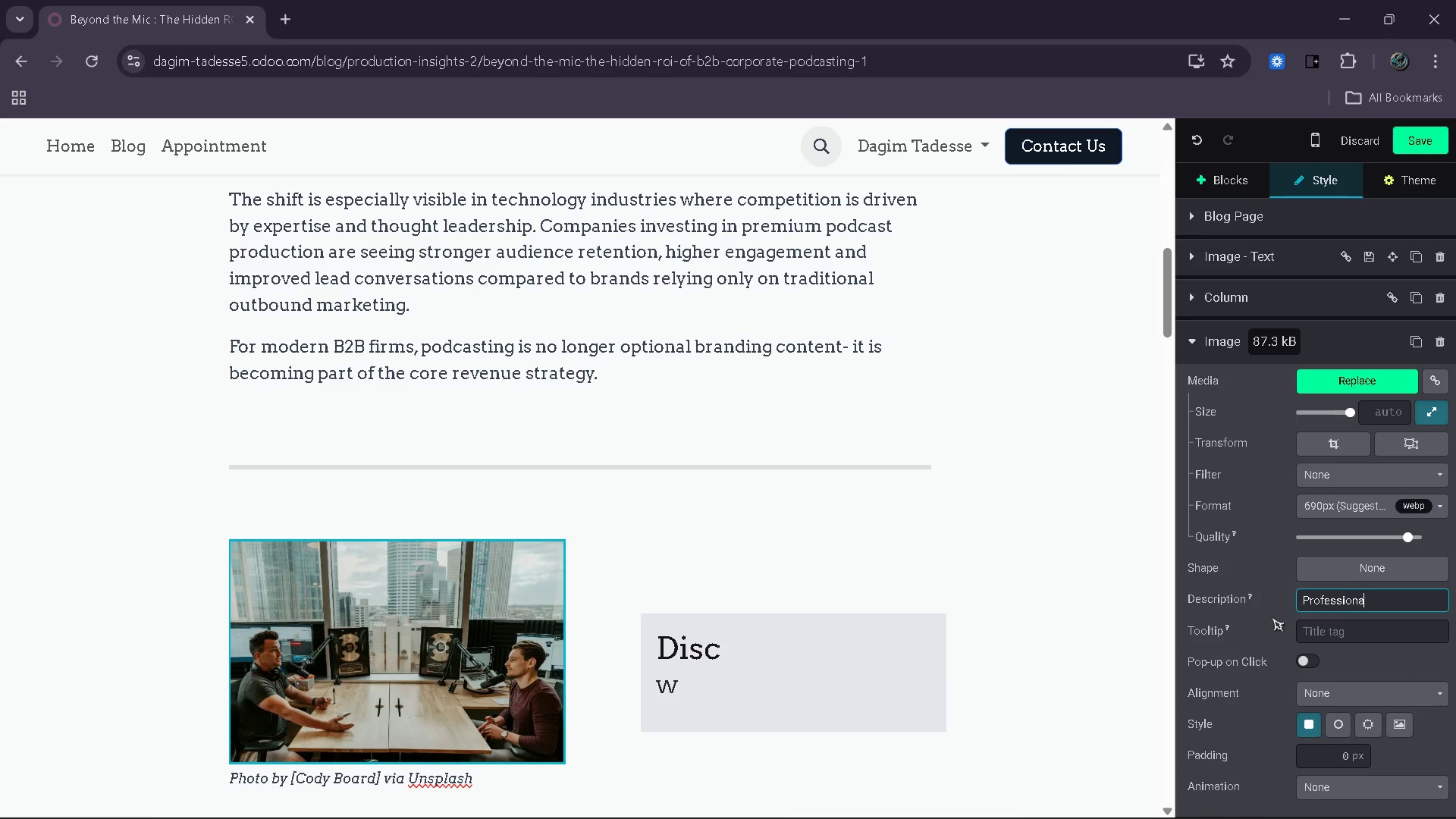 
type(l executive)
 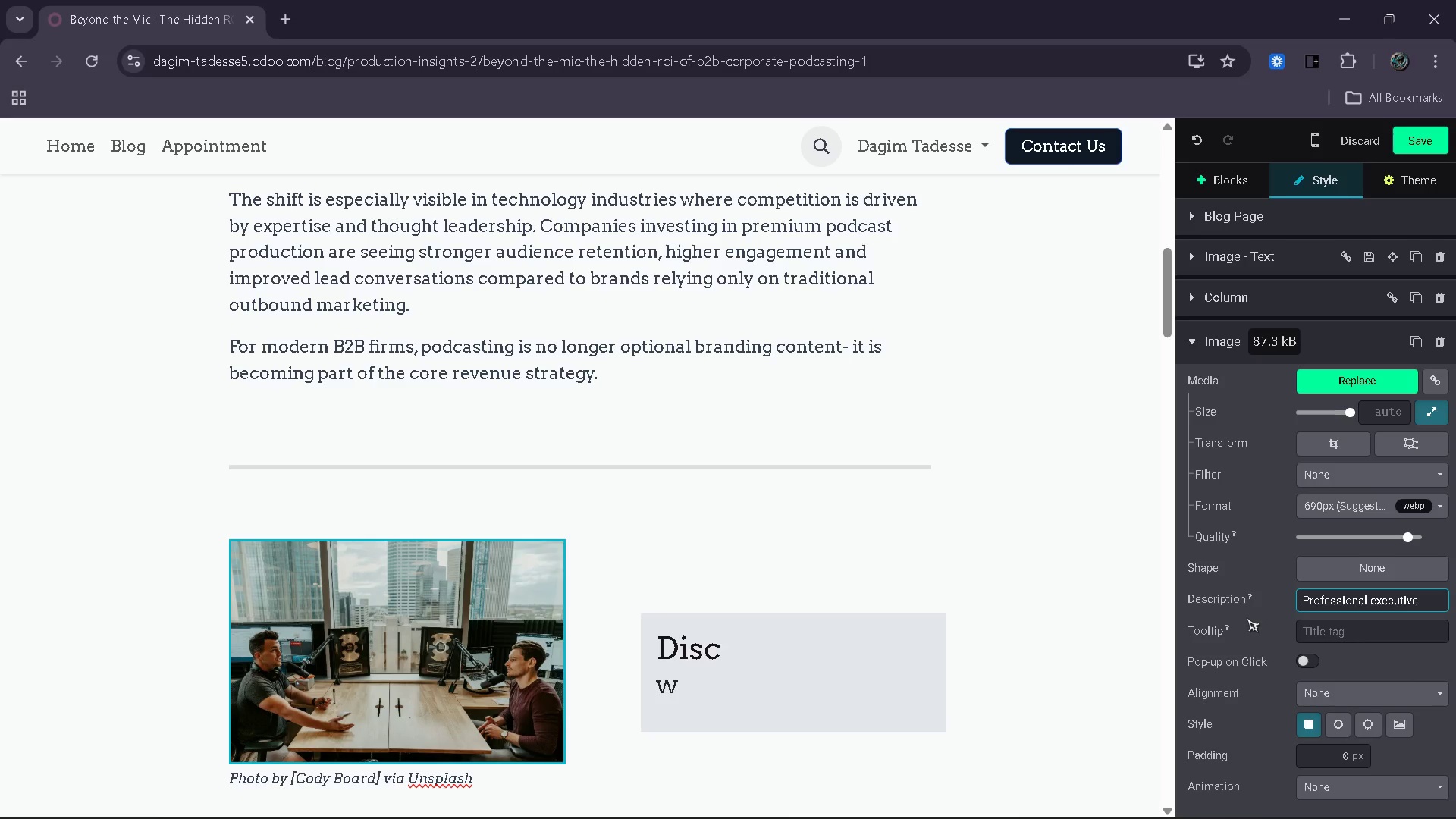 
wait(5.39)
 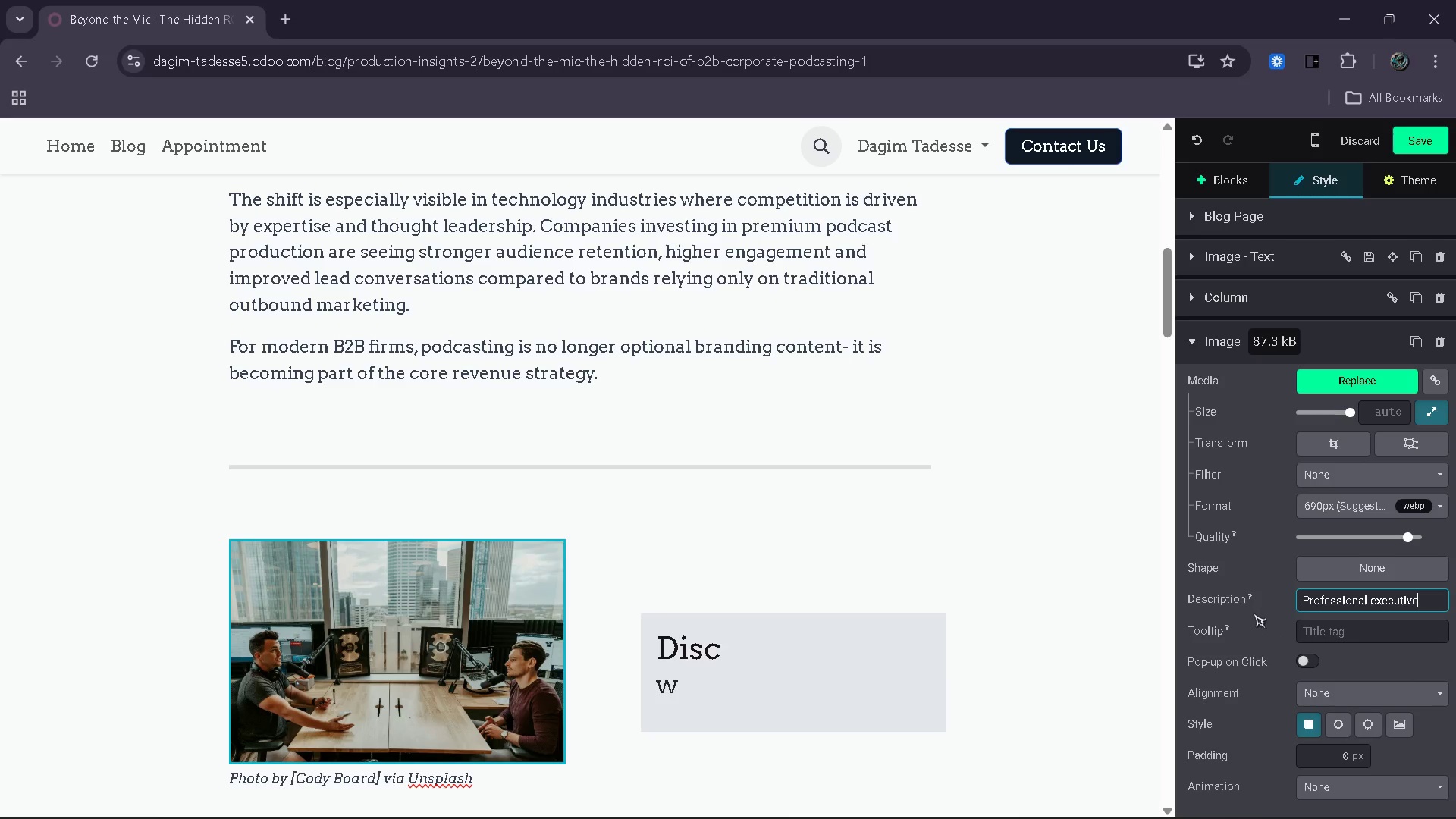 
type( inter)
 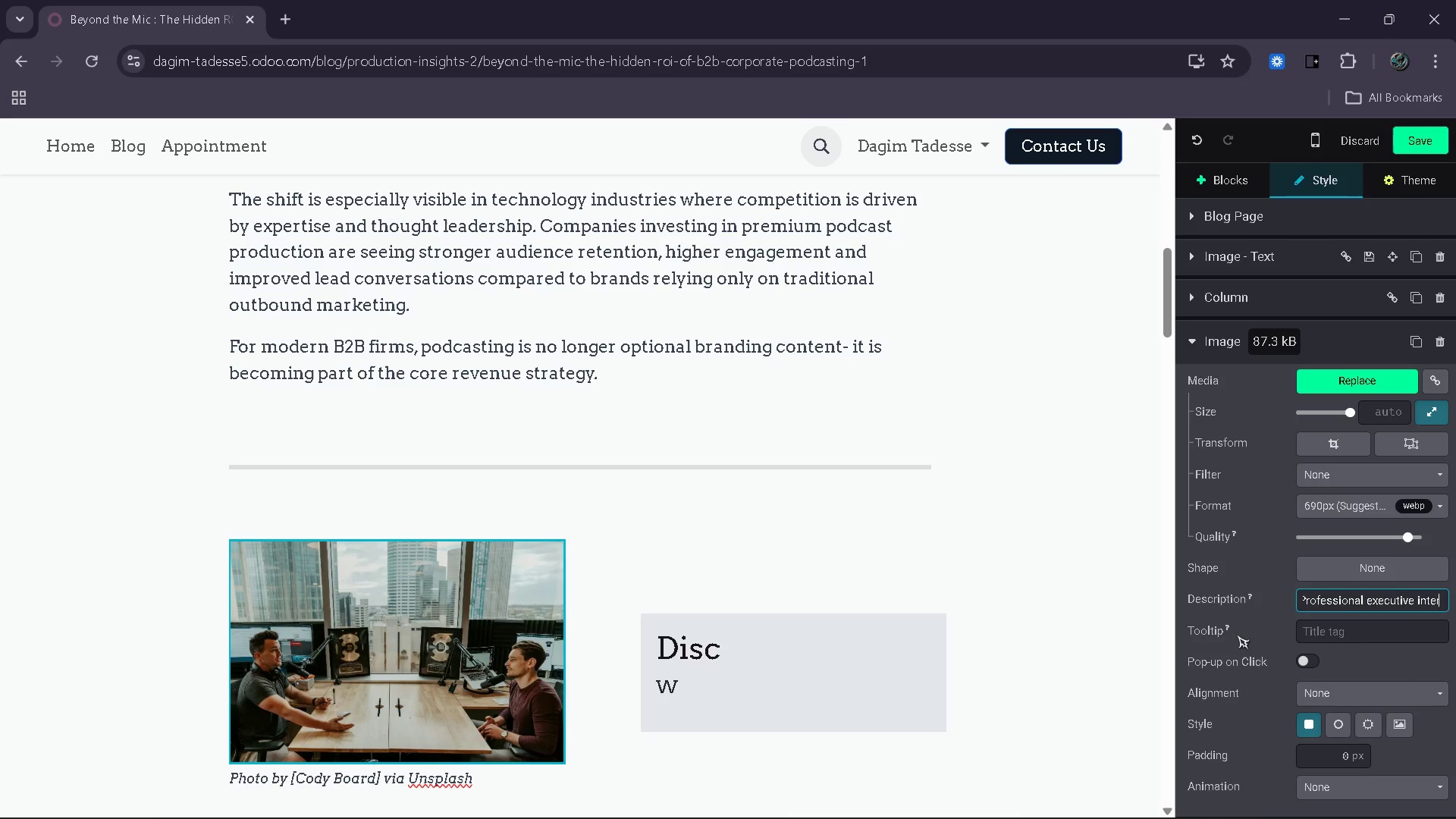 
type(view during)
 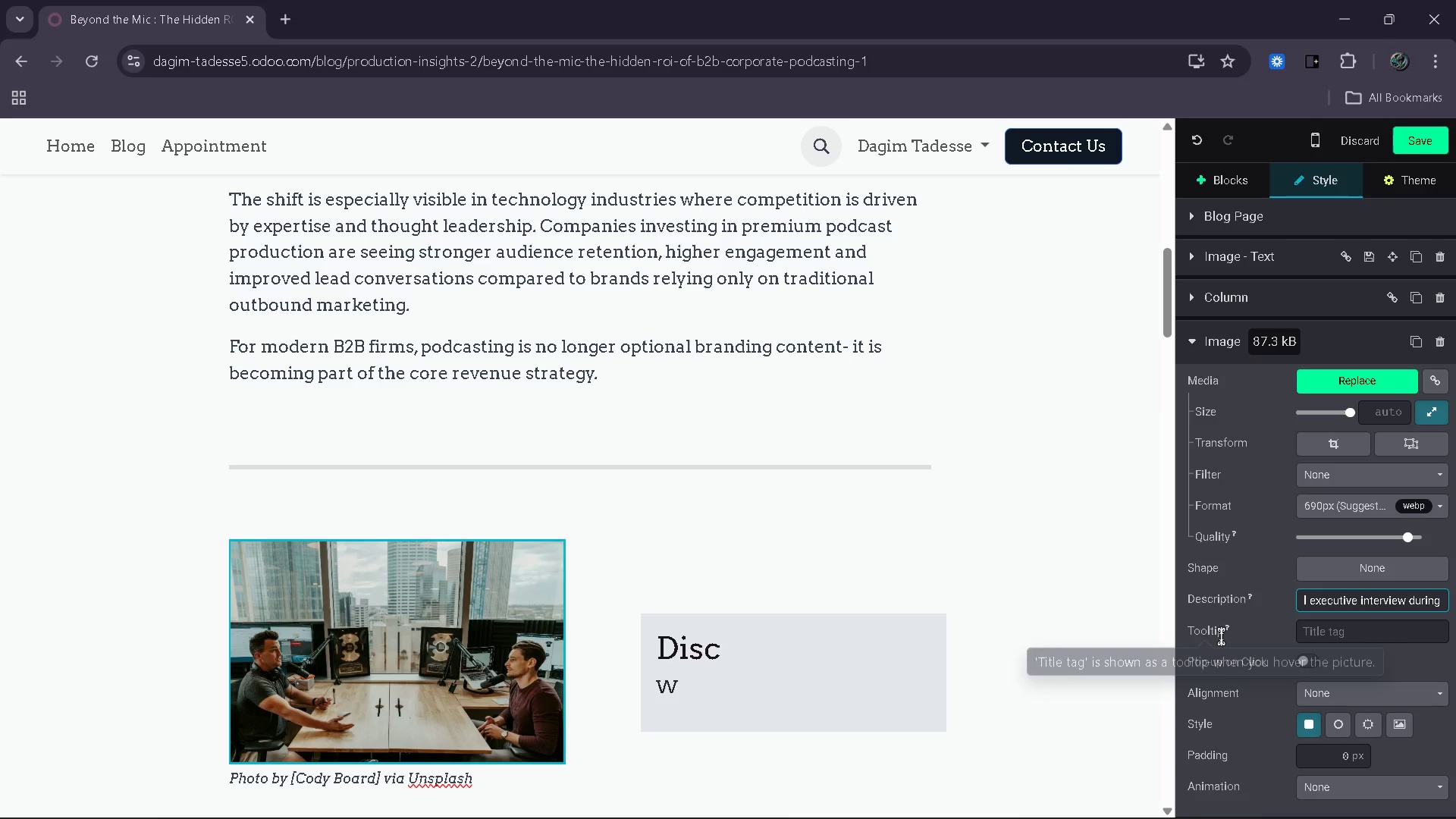 
type( B2B )
 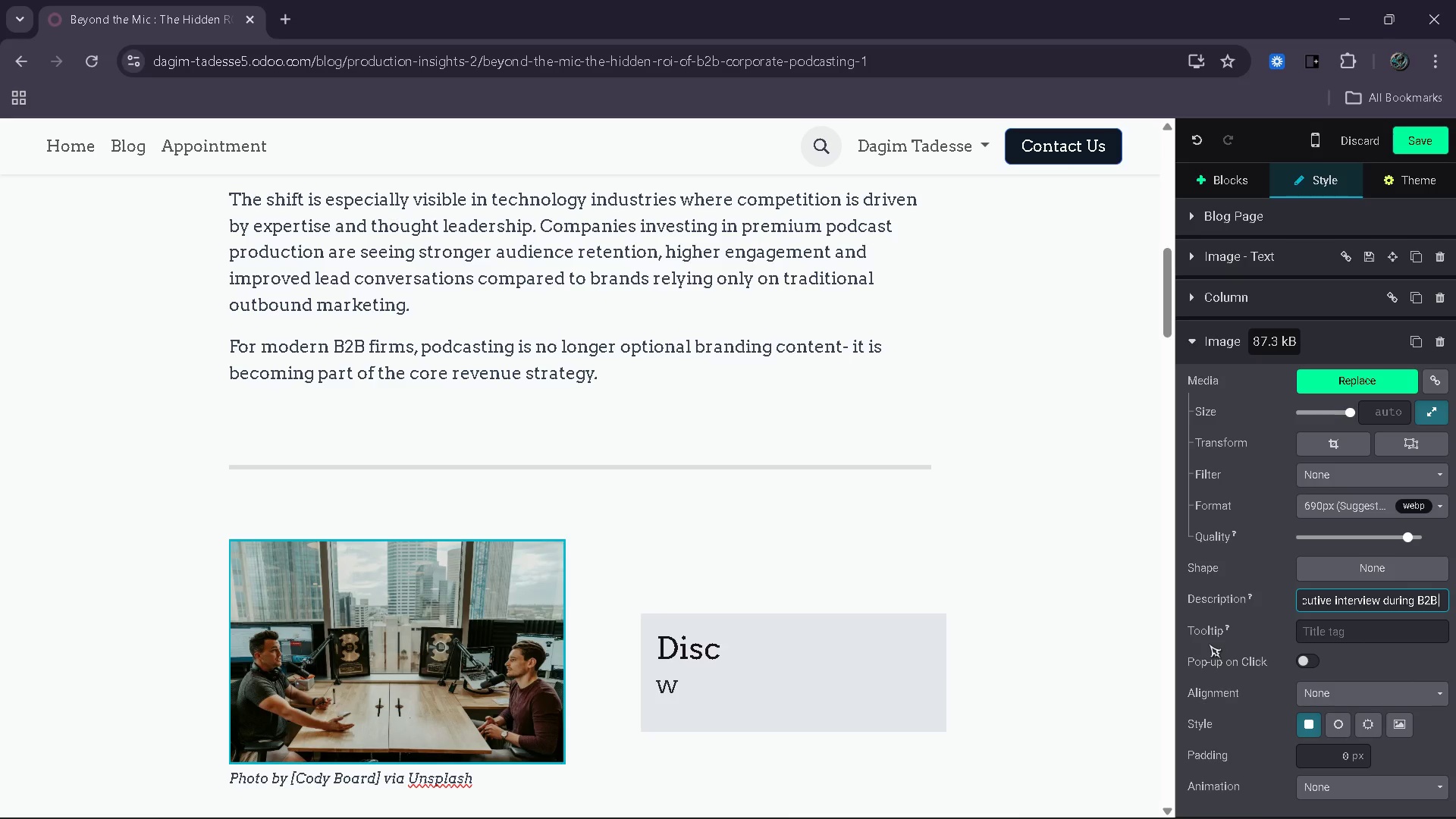 
type(poda)
key(Backspace)
type(cast)
 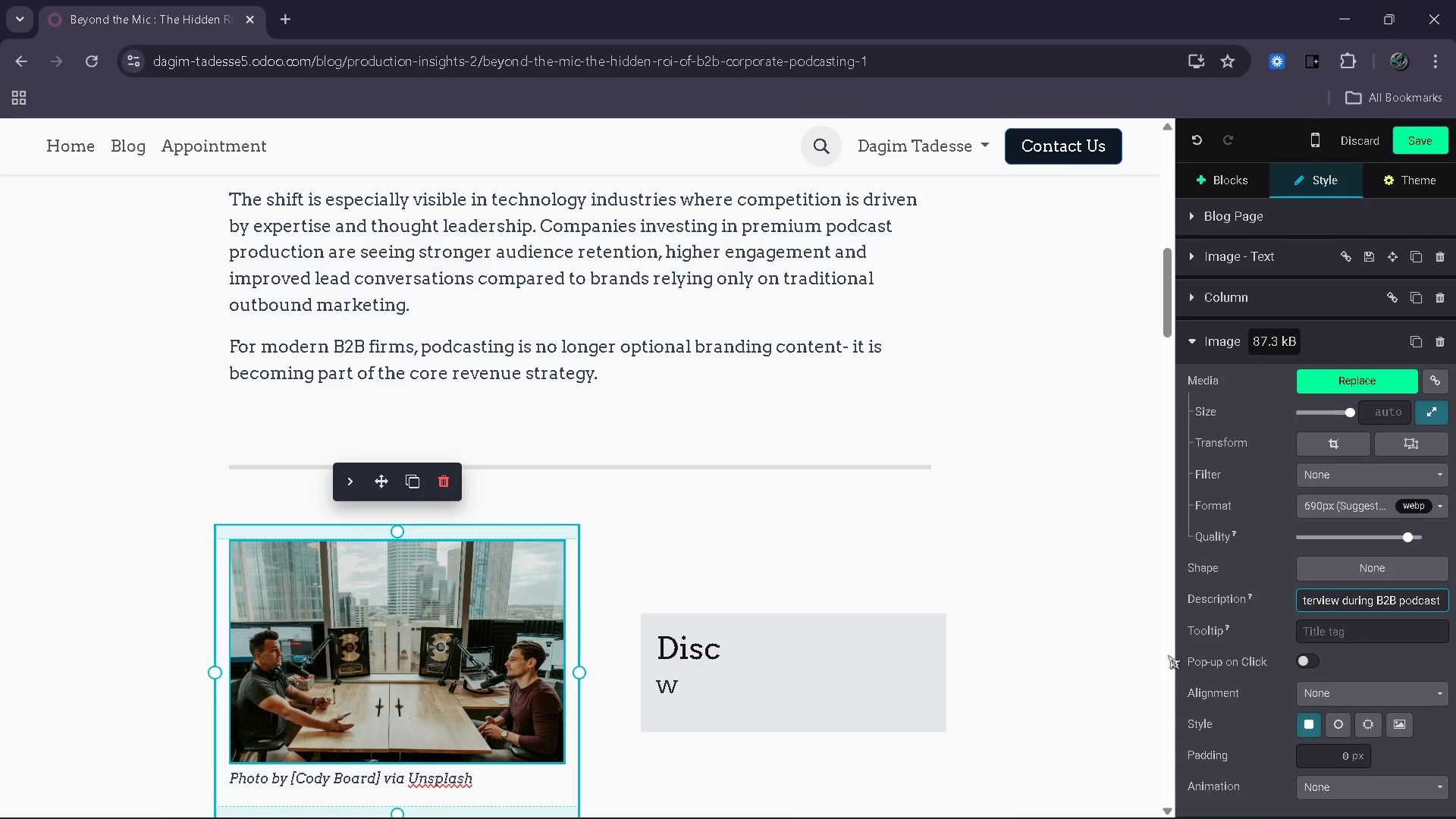 
wait(16.42)
 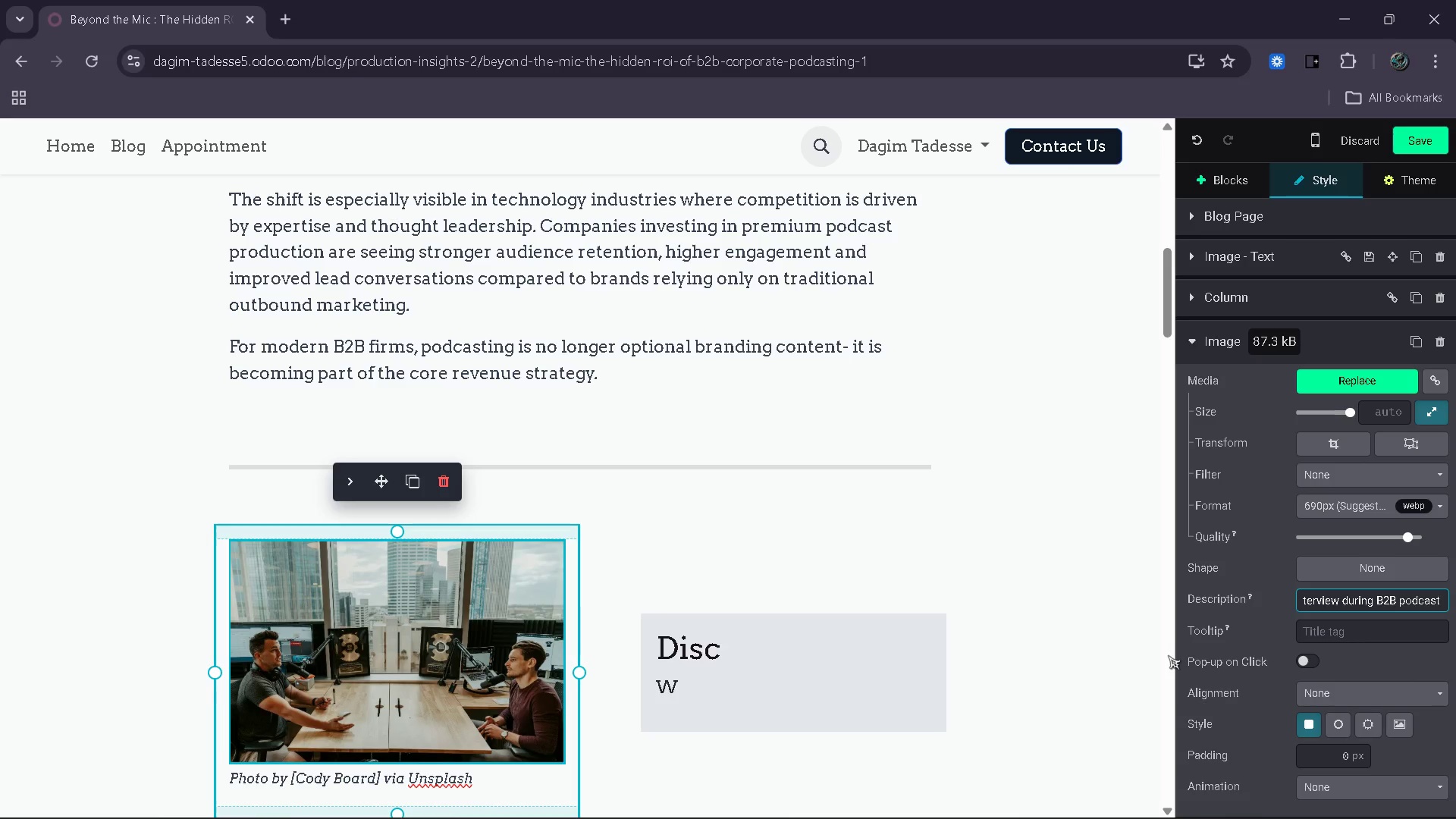 
type( pproduction)
 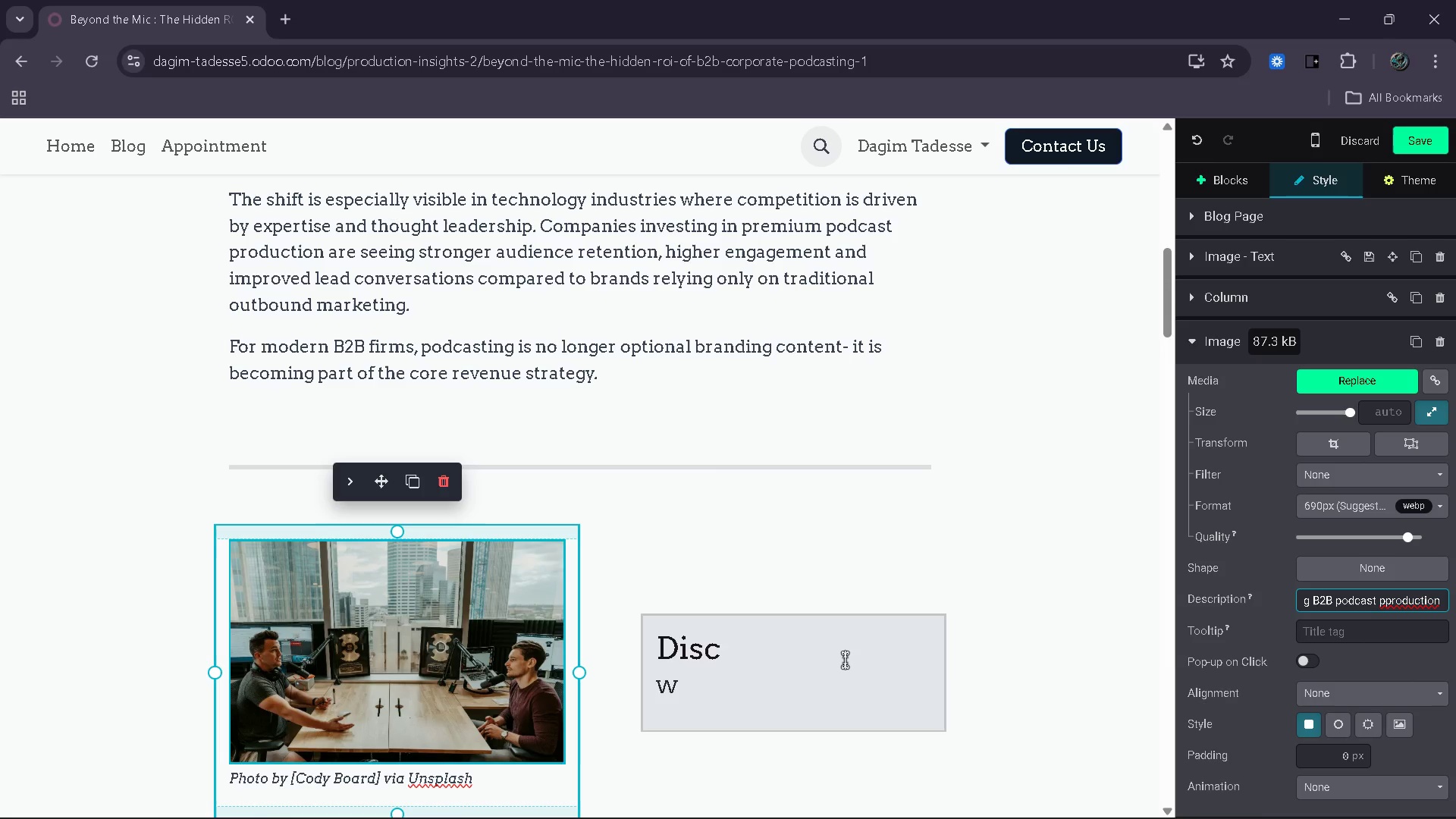 
left_click([741, 648])
 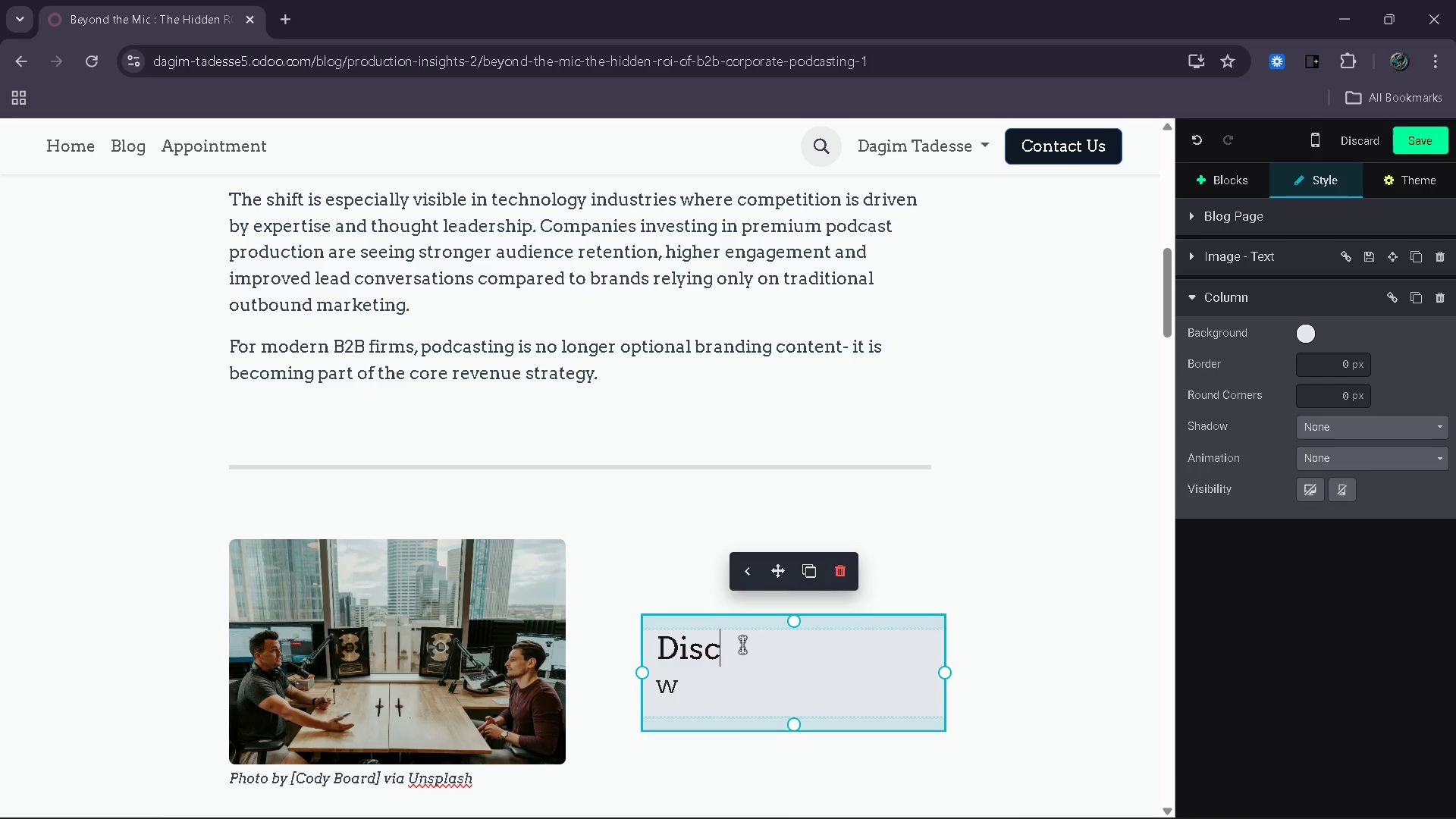 
key(Backspace)
 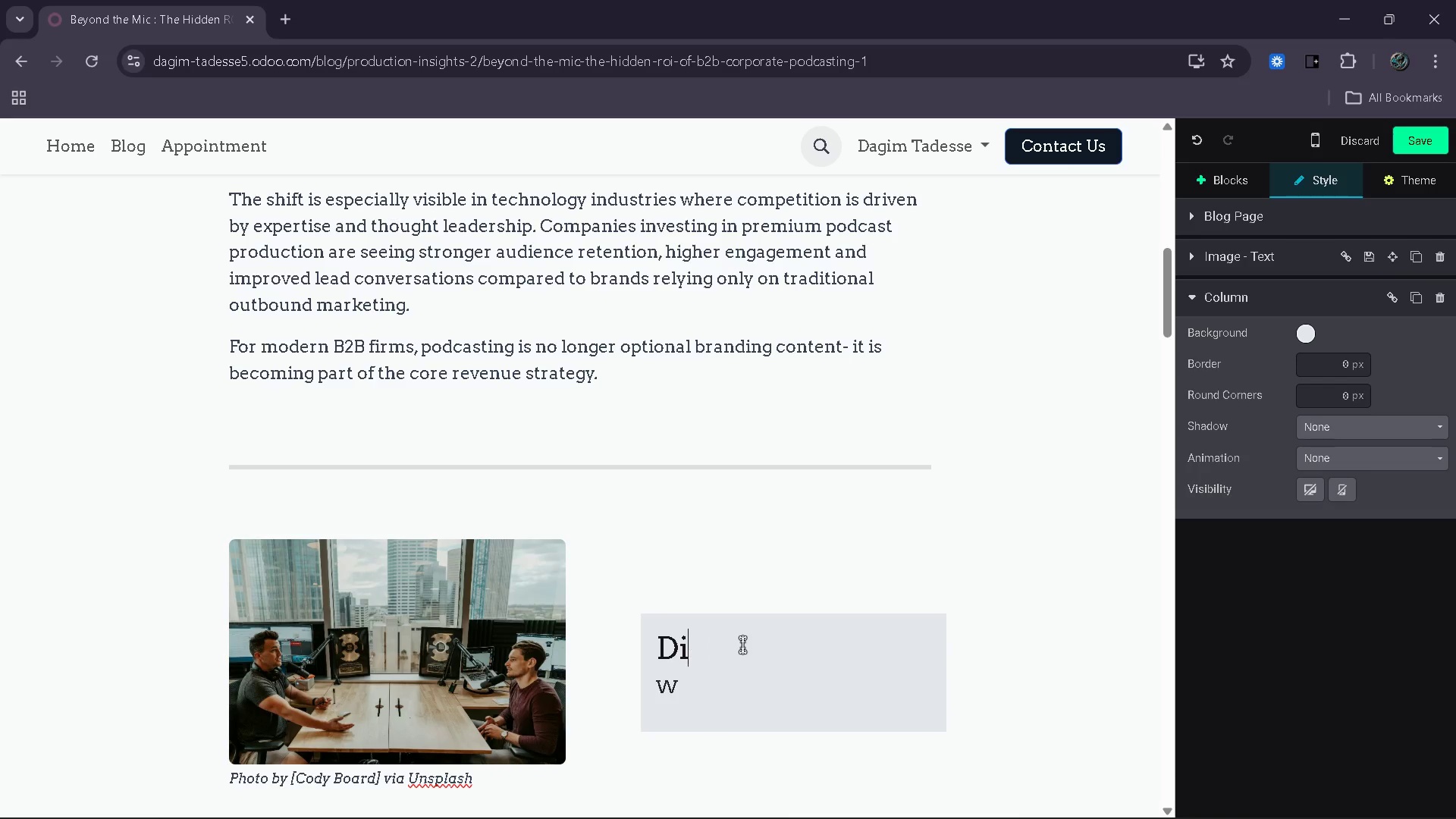 
key(Backspace)
 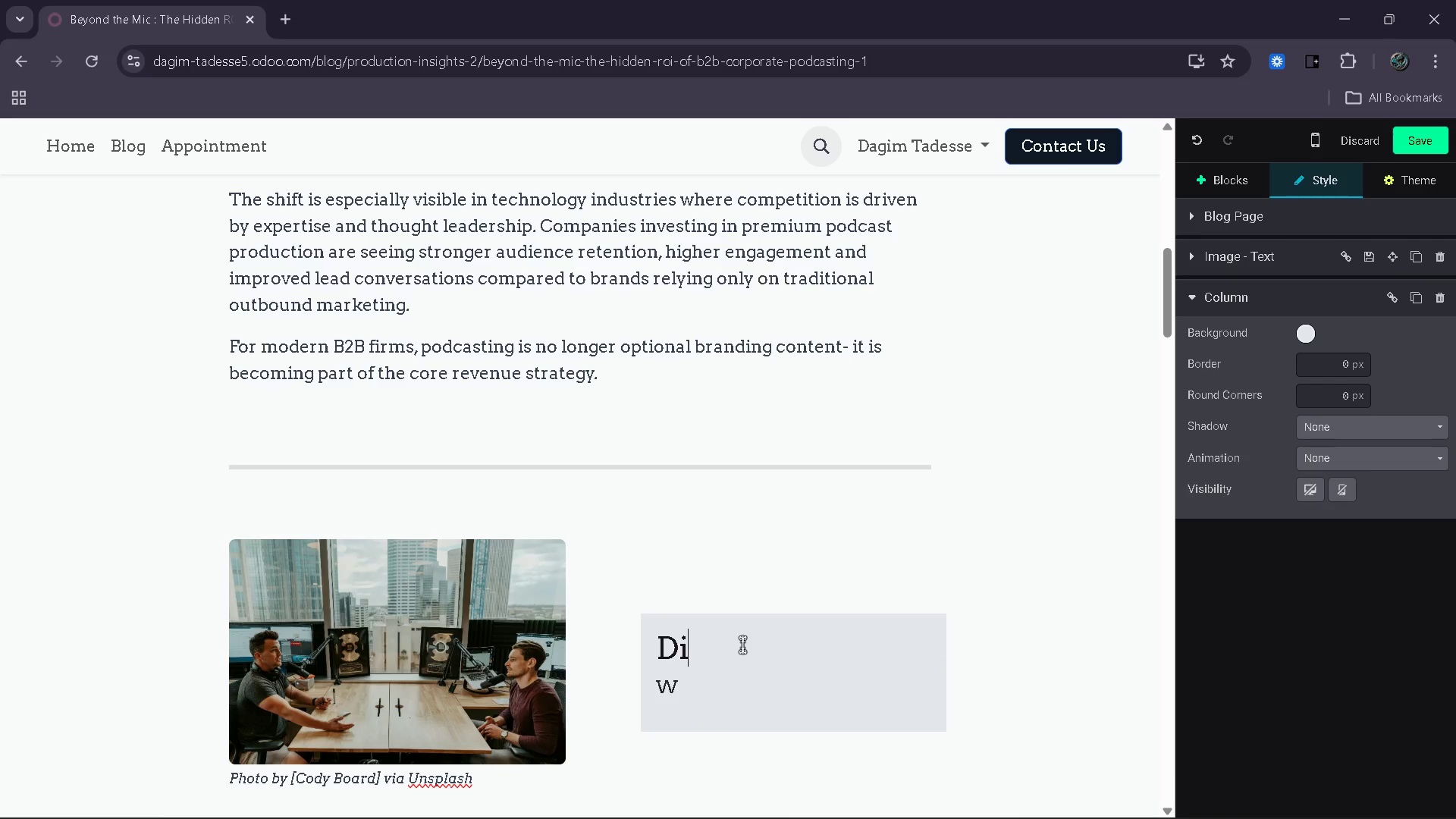 
key(Backspace)
 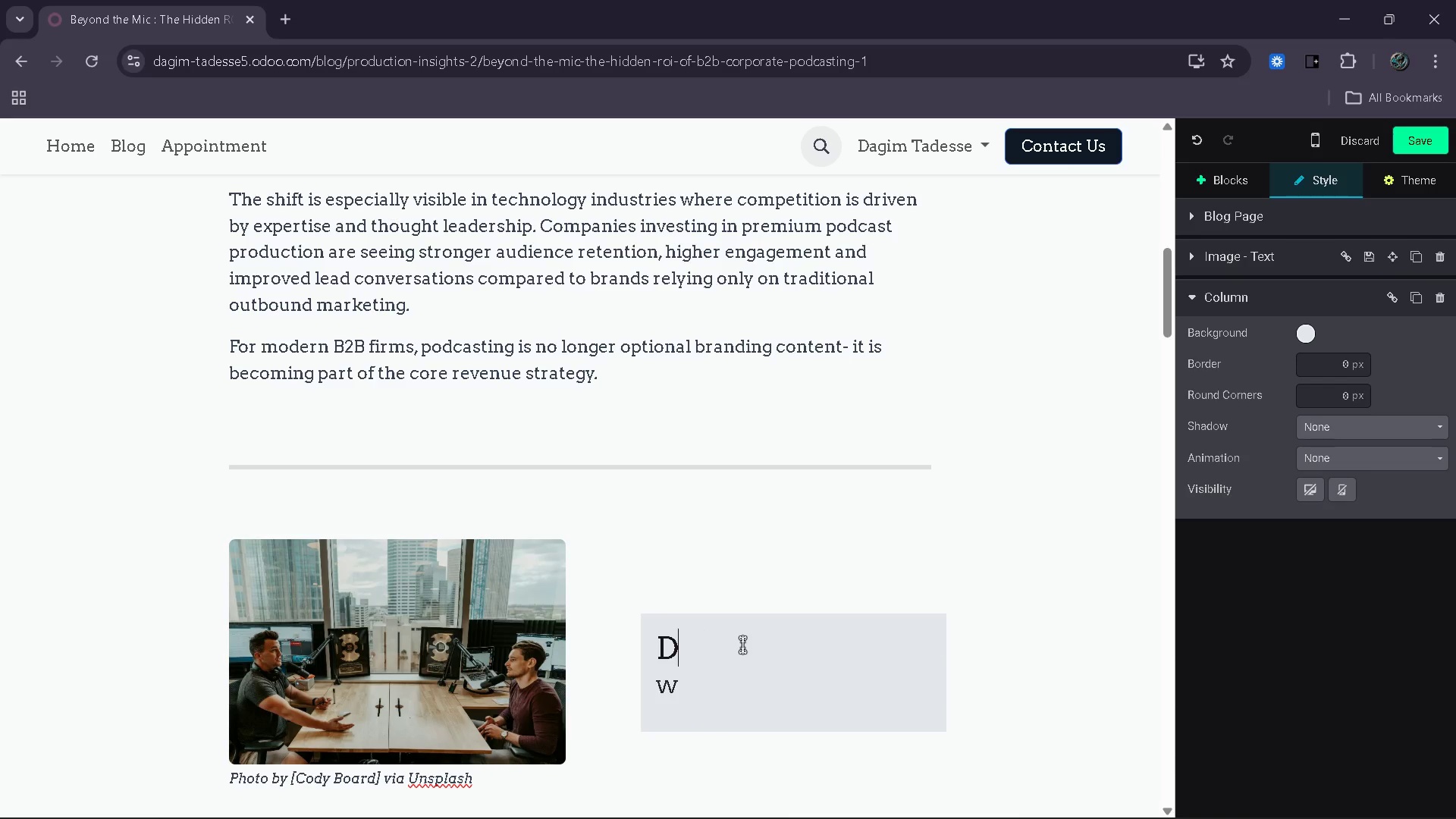 
key(Backspace)
 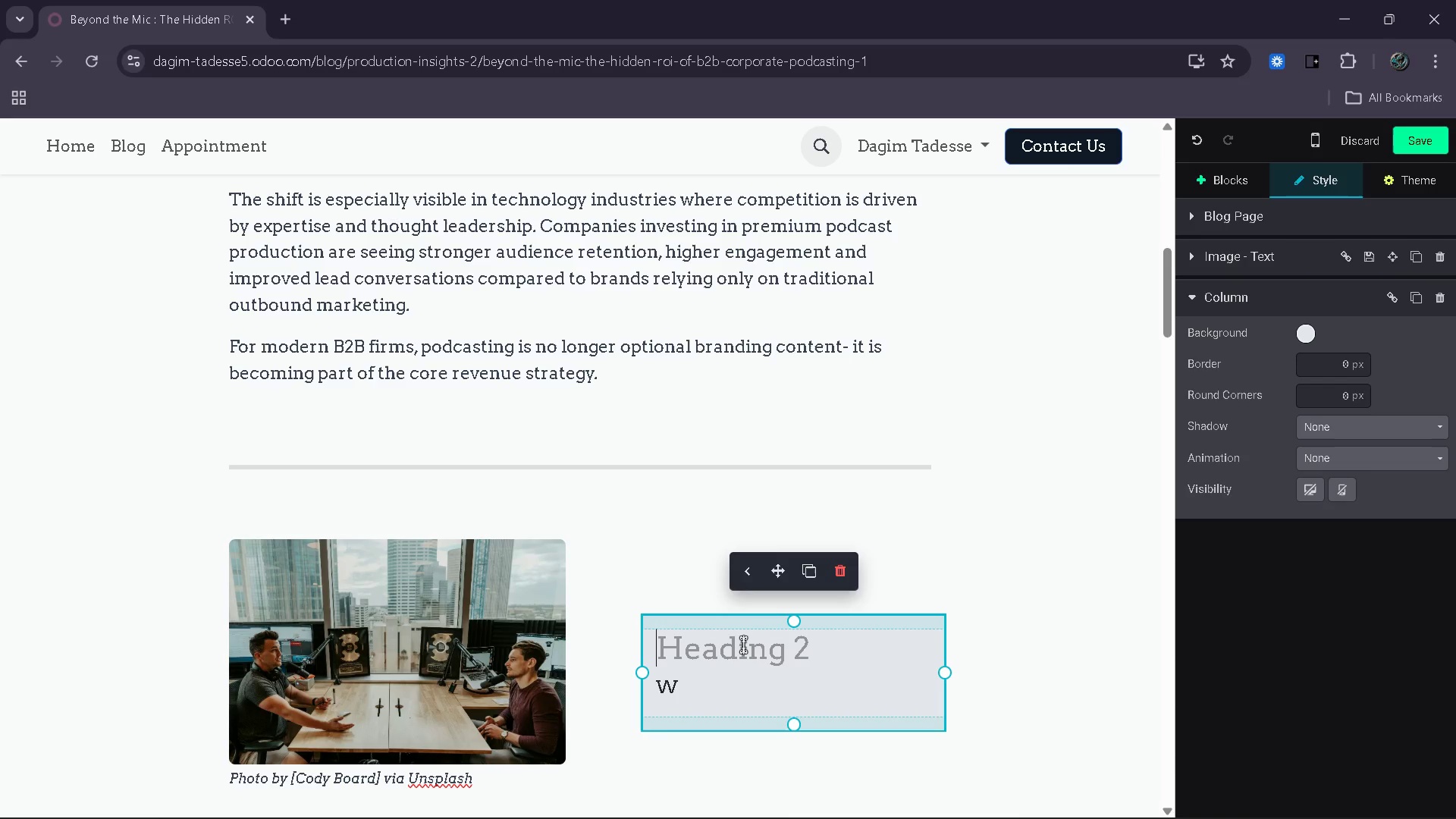 
type(Executive Converda)
key(Backspace)
key(Backspace)
type(sations Build Trust Faster)
 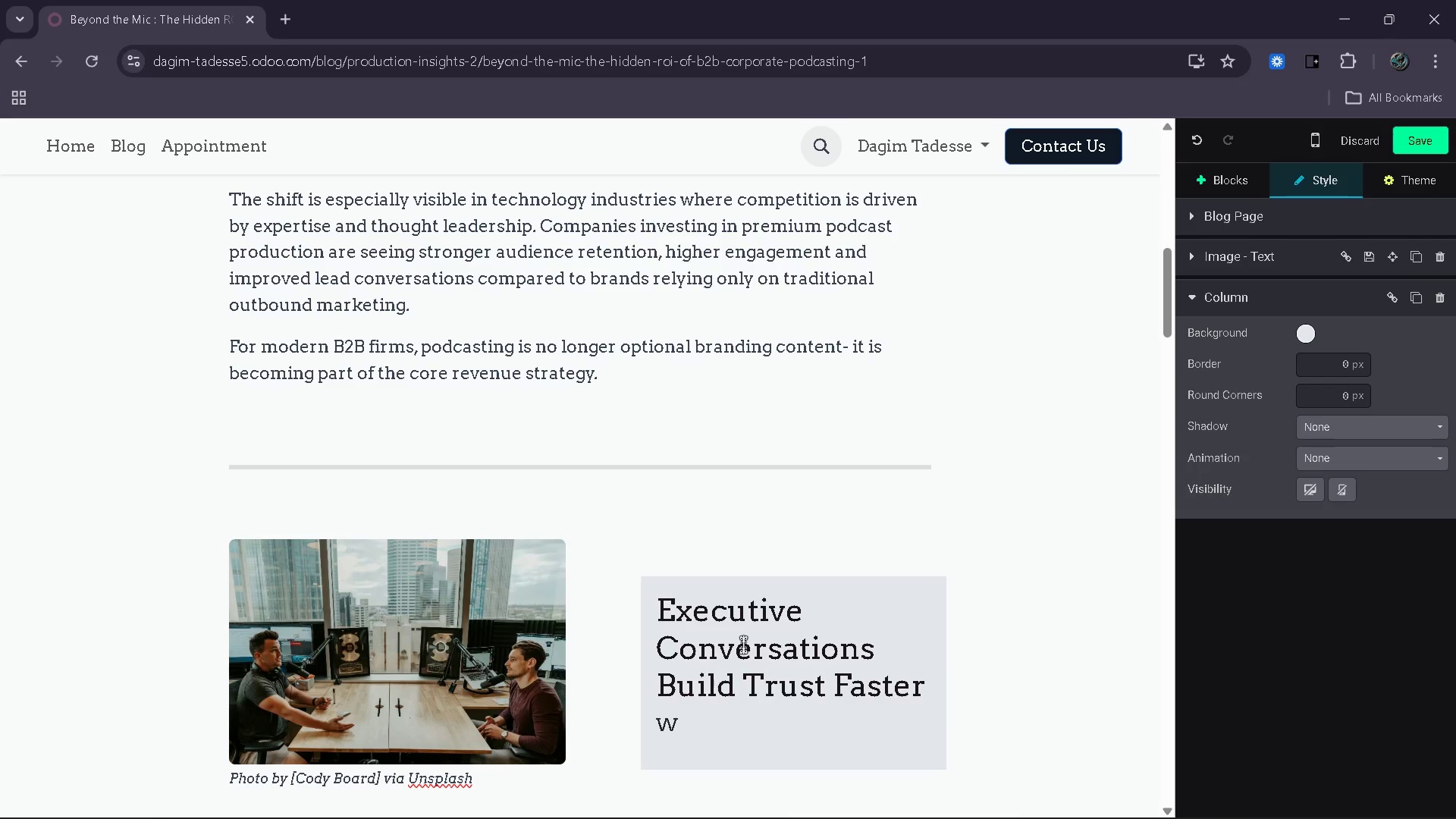 
key(ArrowDown)
 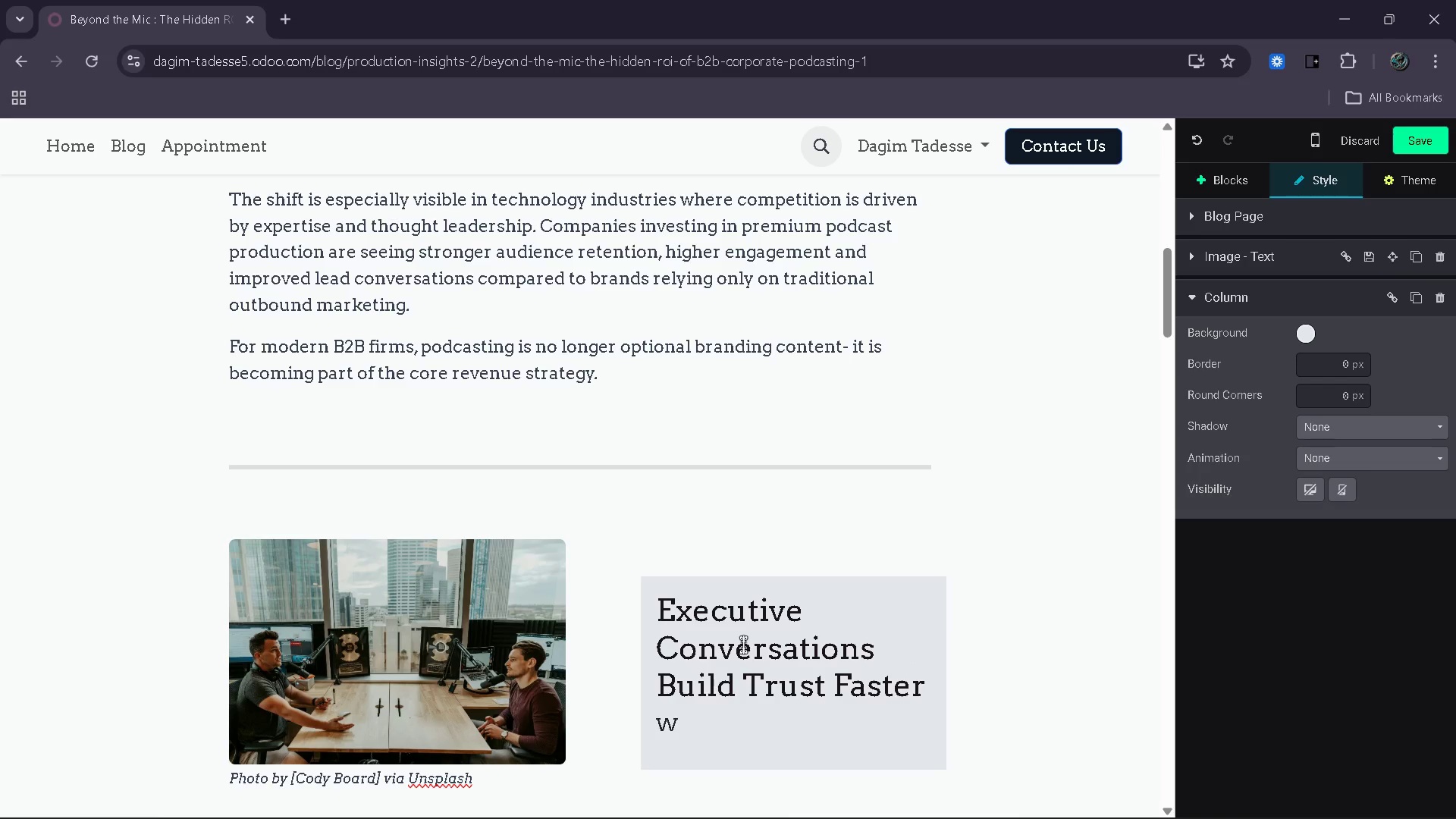 
key(Backspace)
type(Podcast interviews allow B2B companies to commmunicate expertise)
 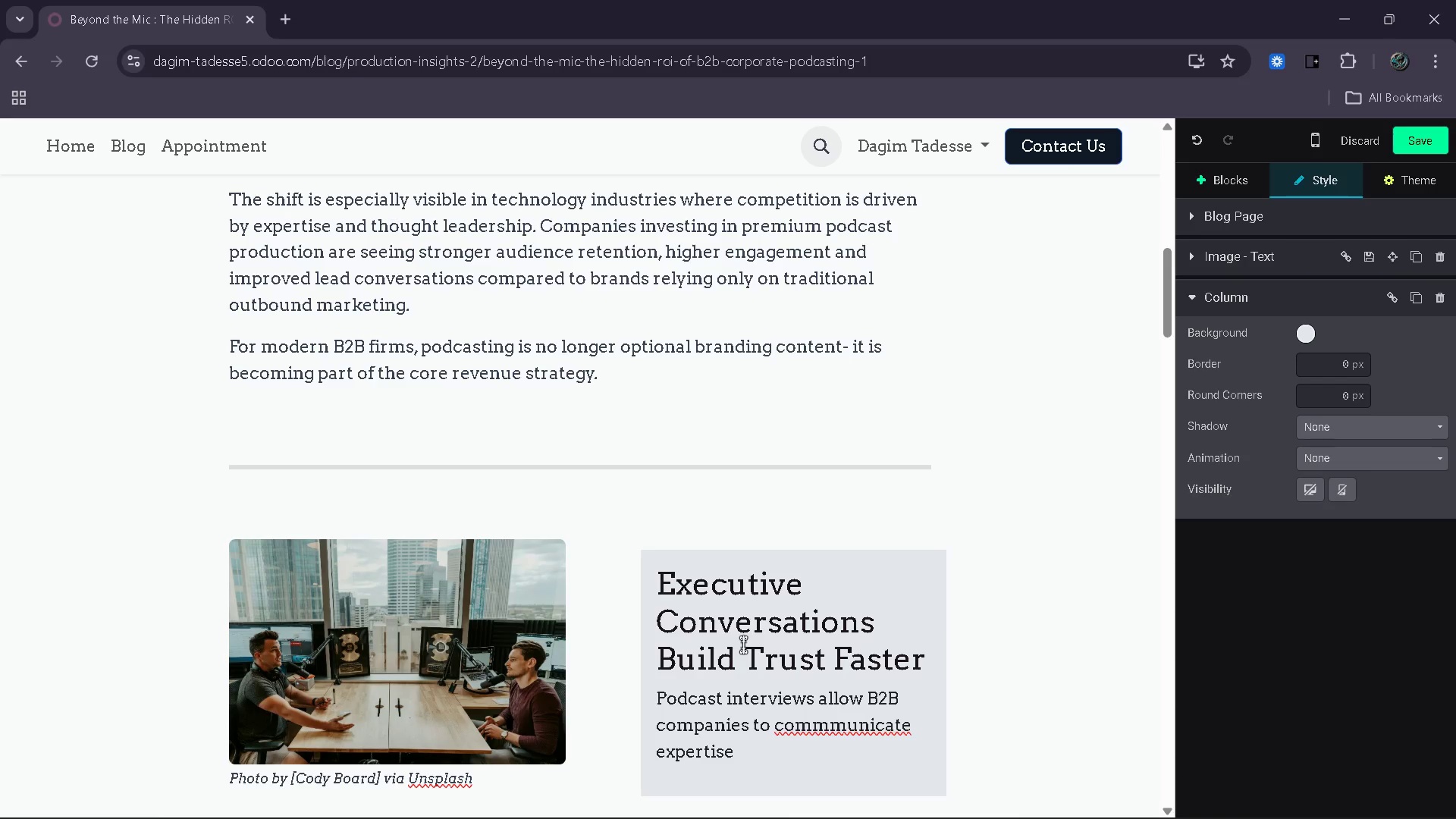 
type( in a more)
 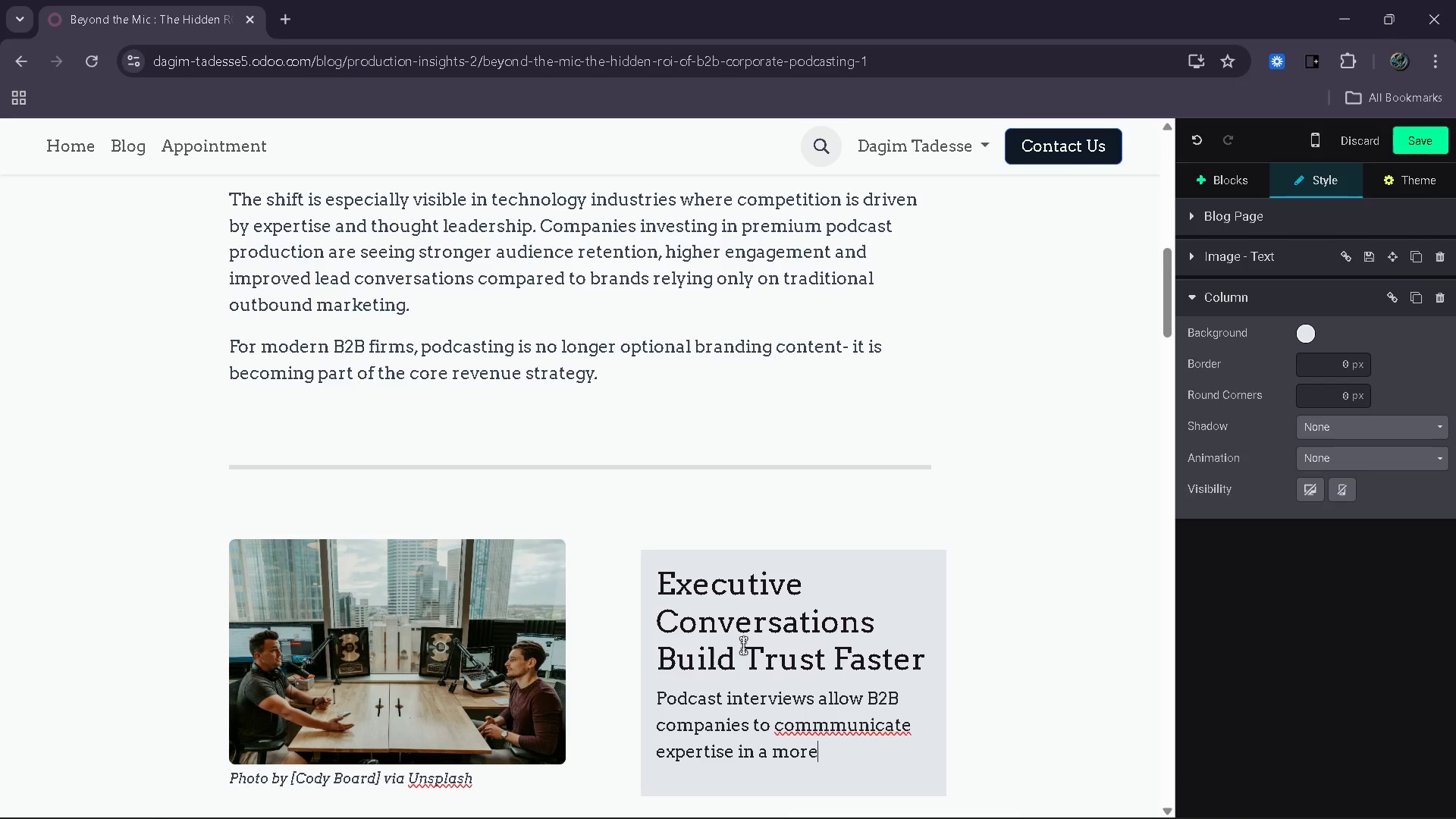 
key(ArrowUp)
 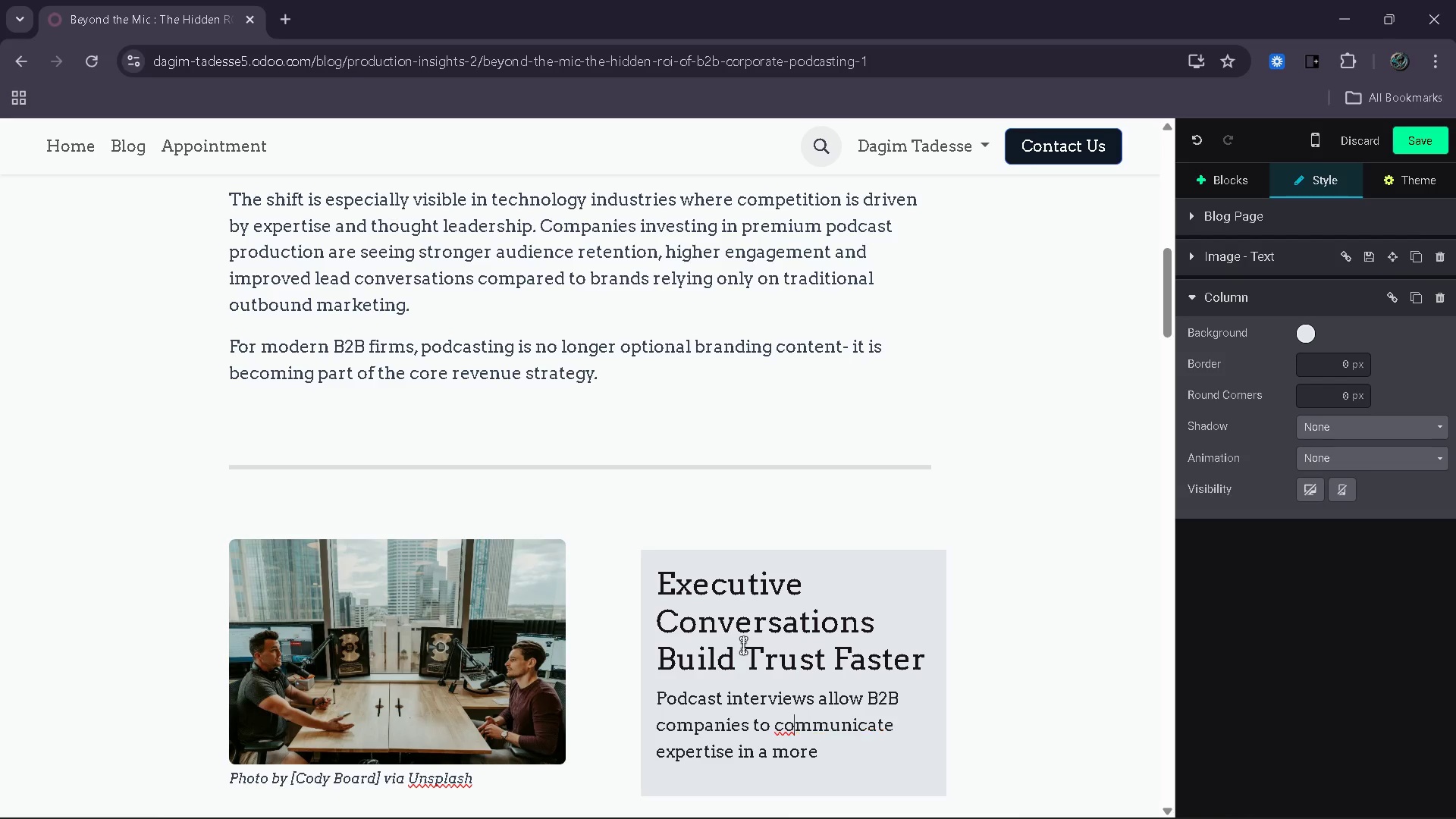 
key(Backspace)
 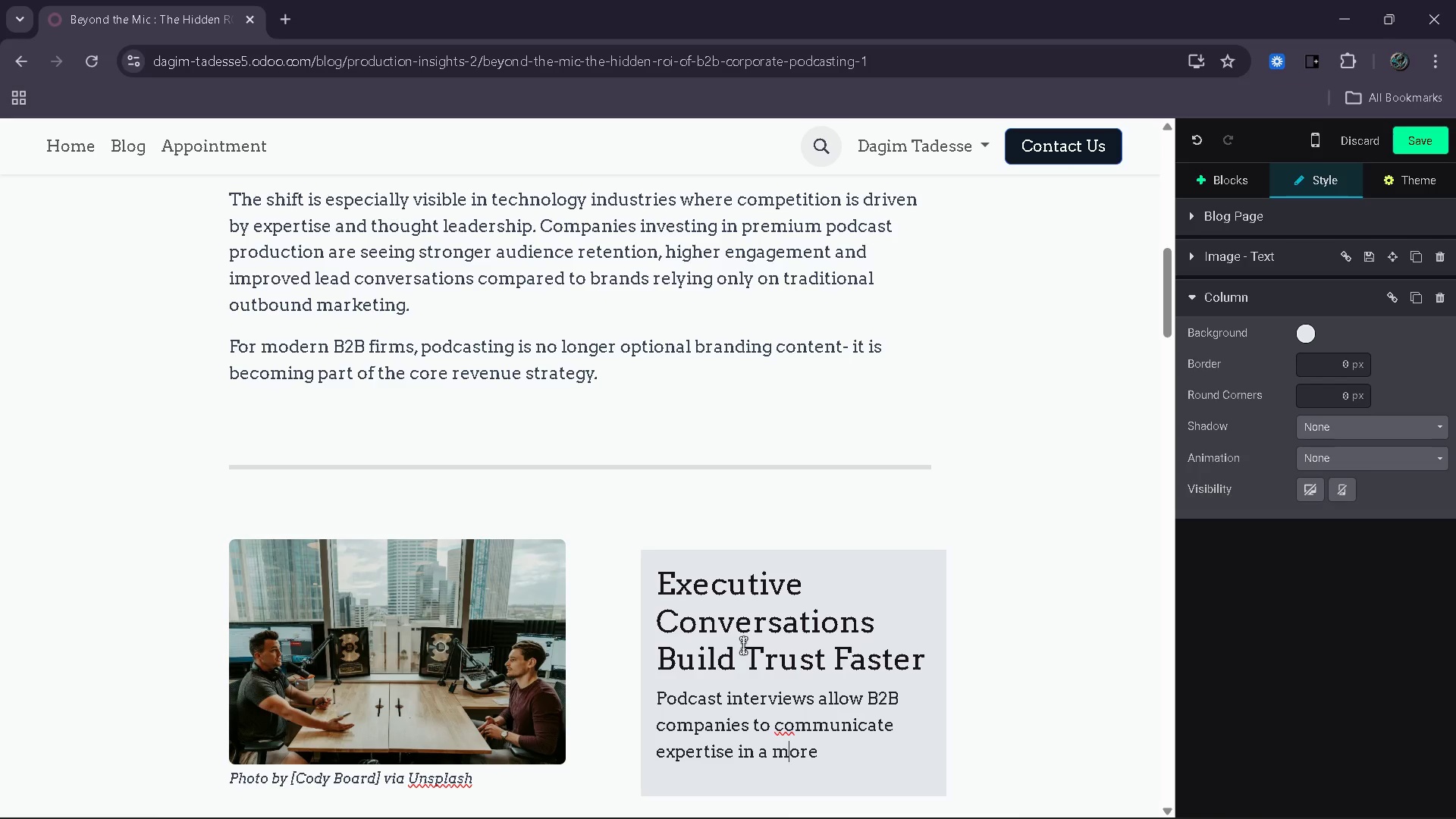 
key(ArrowDown)
 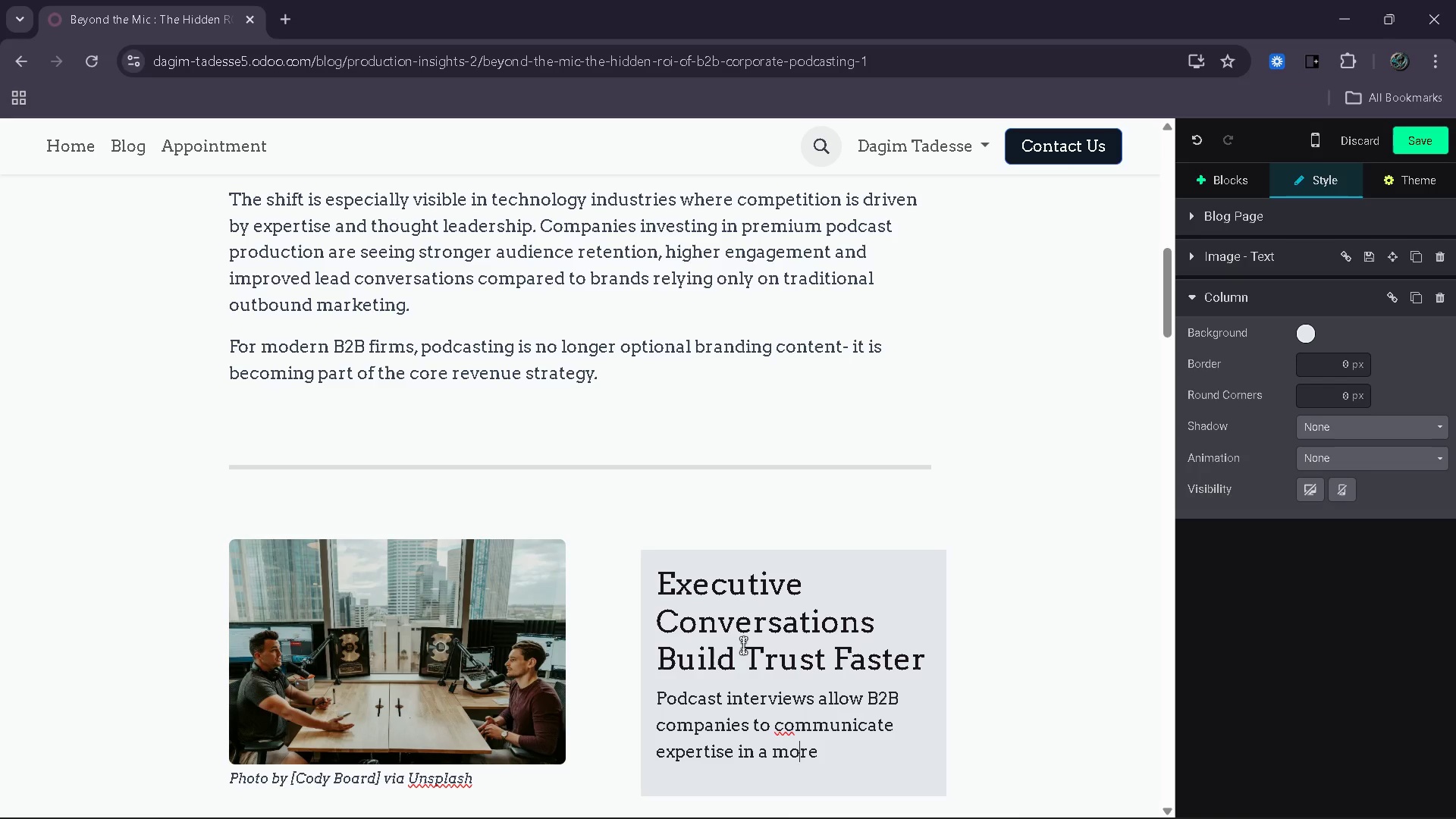 
key(ArrowRight)
 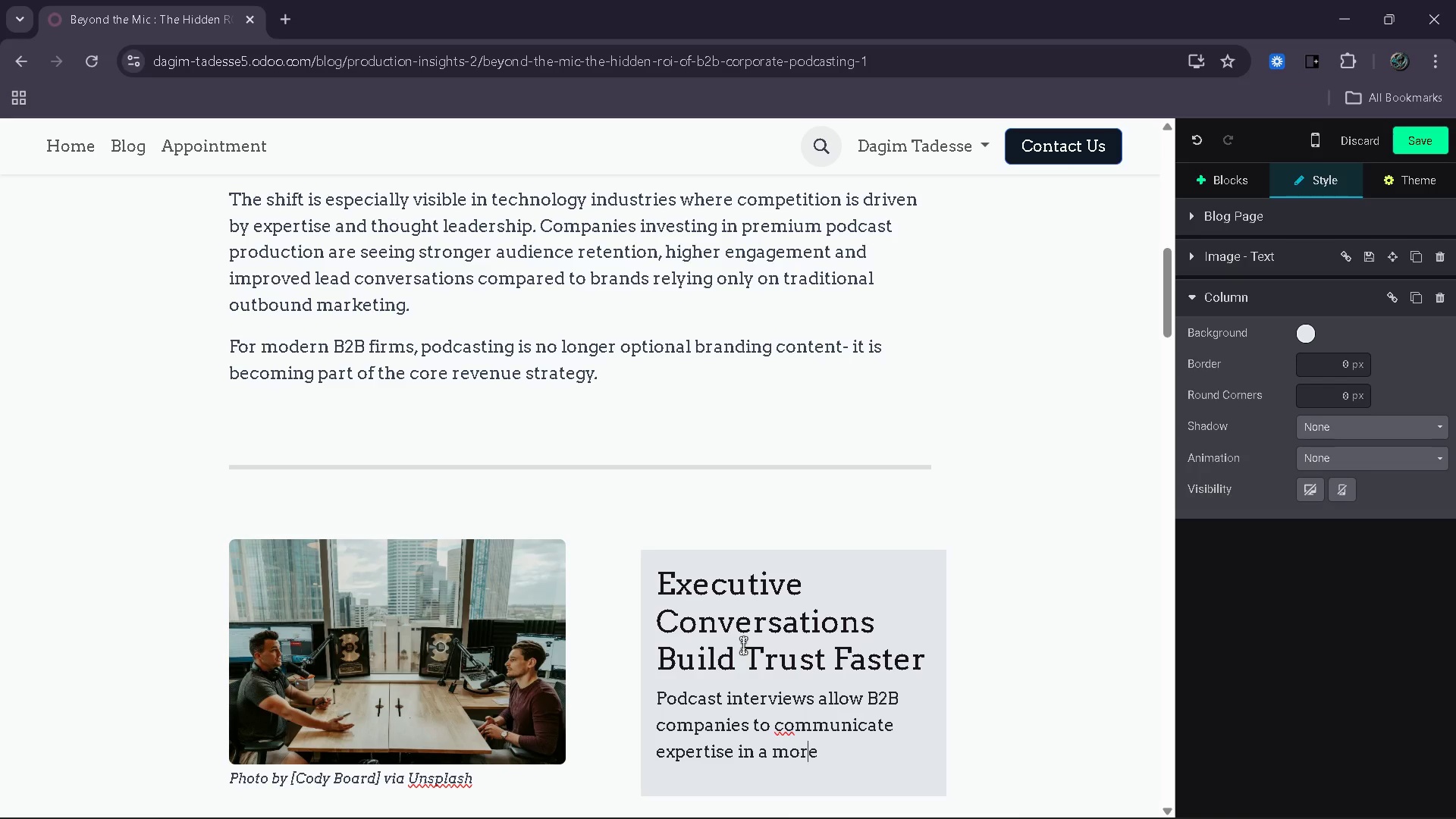 
key(ArrowRight)
 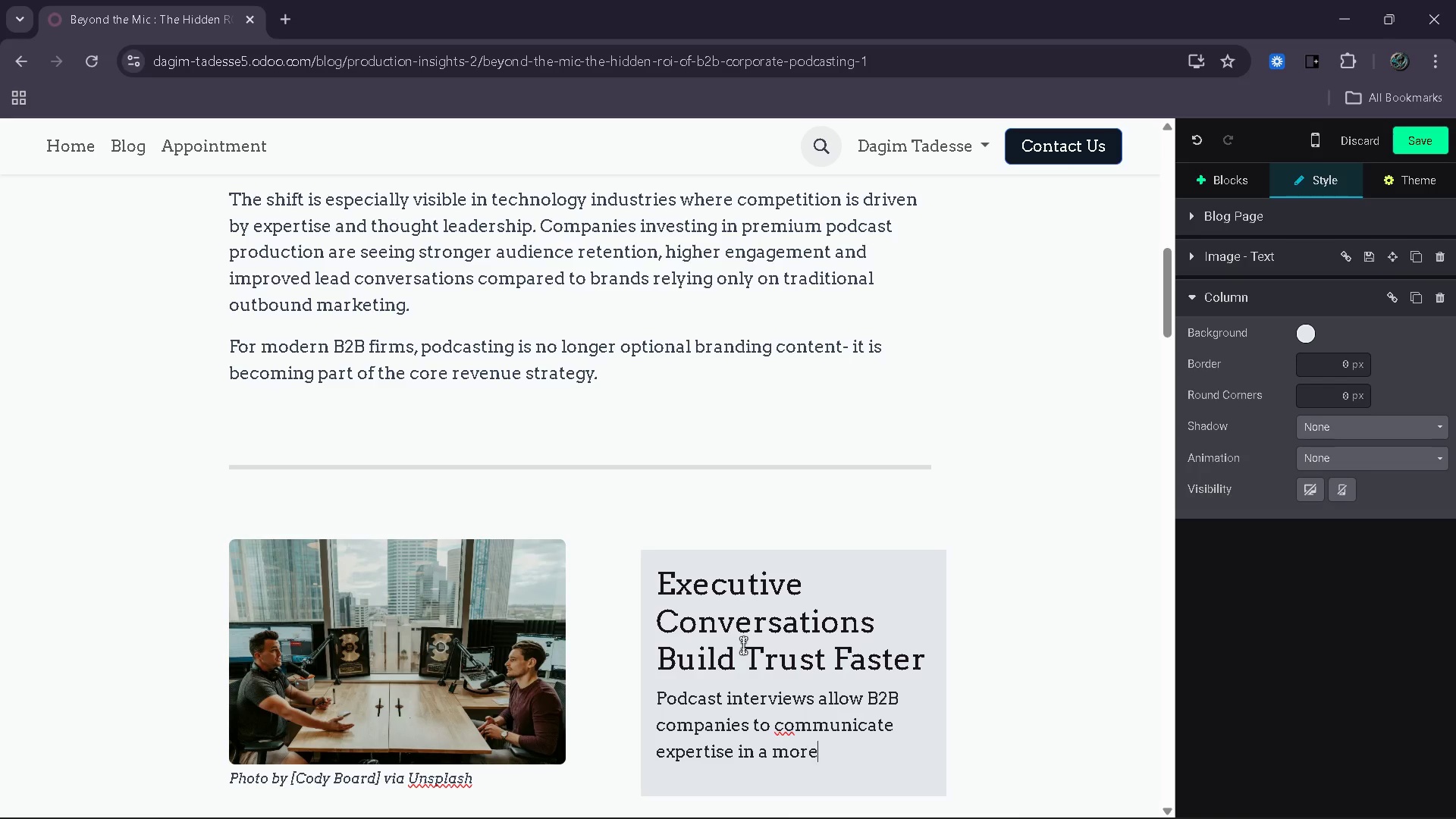 
key(ArrowRight)
 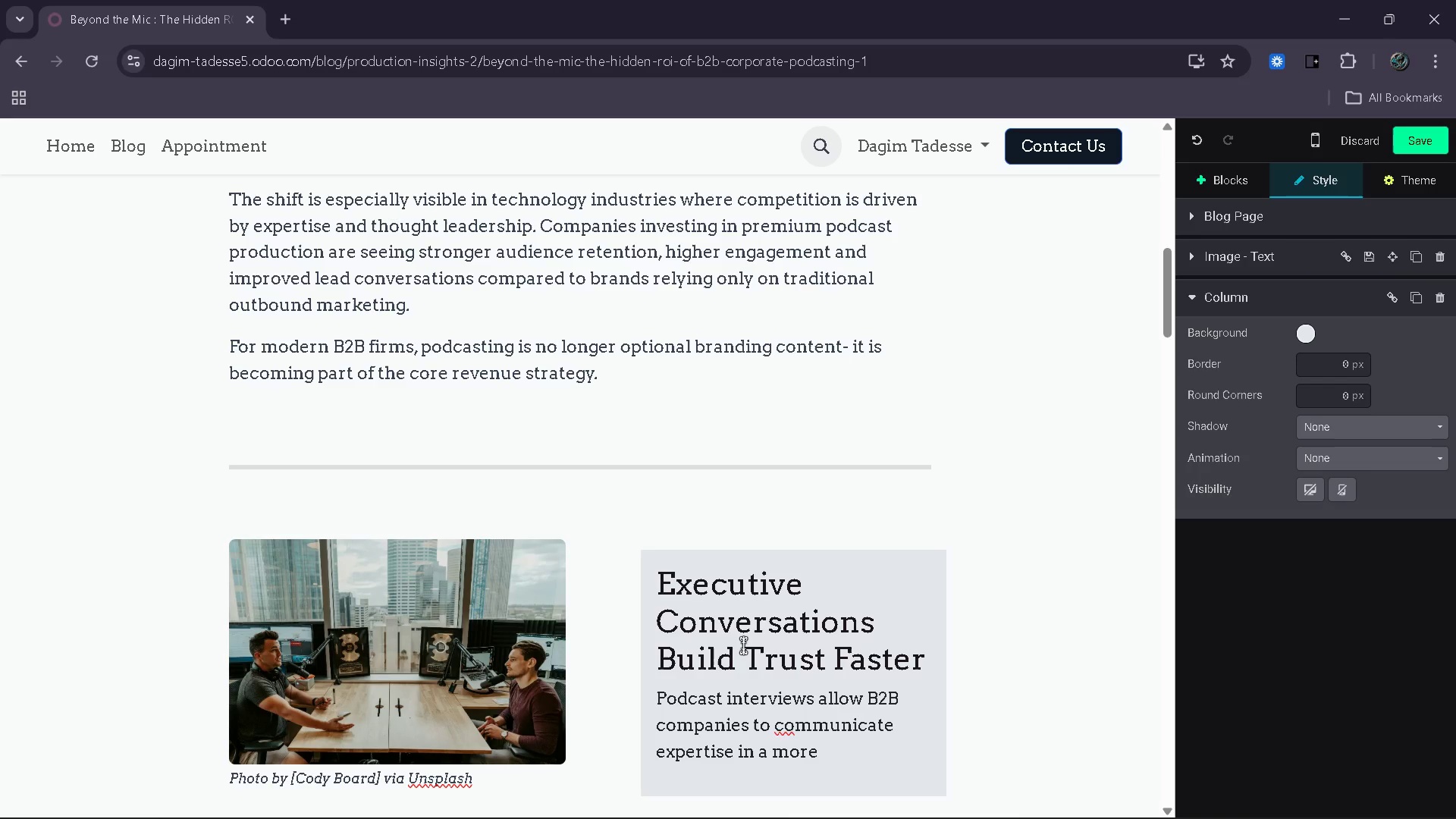 
type( human and conversational format than static marketing assets.)
 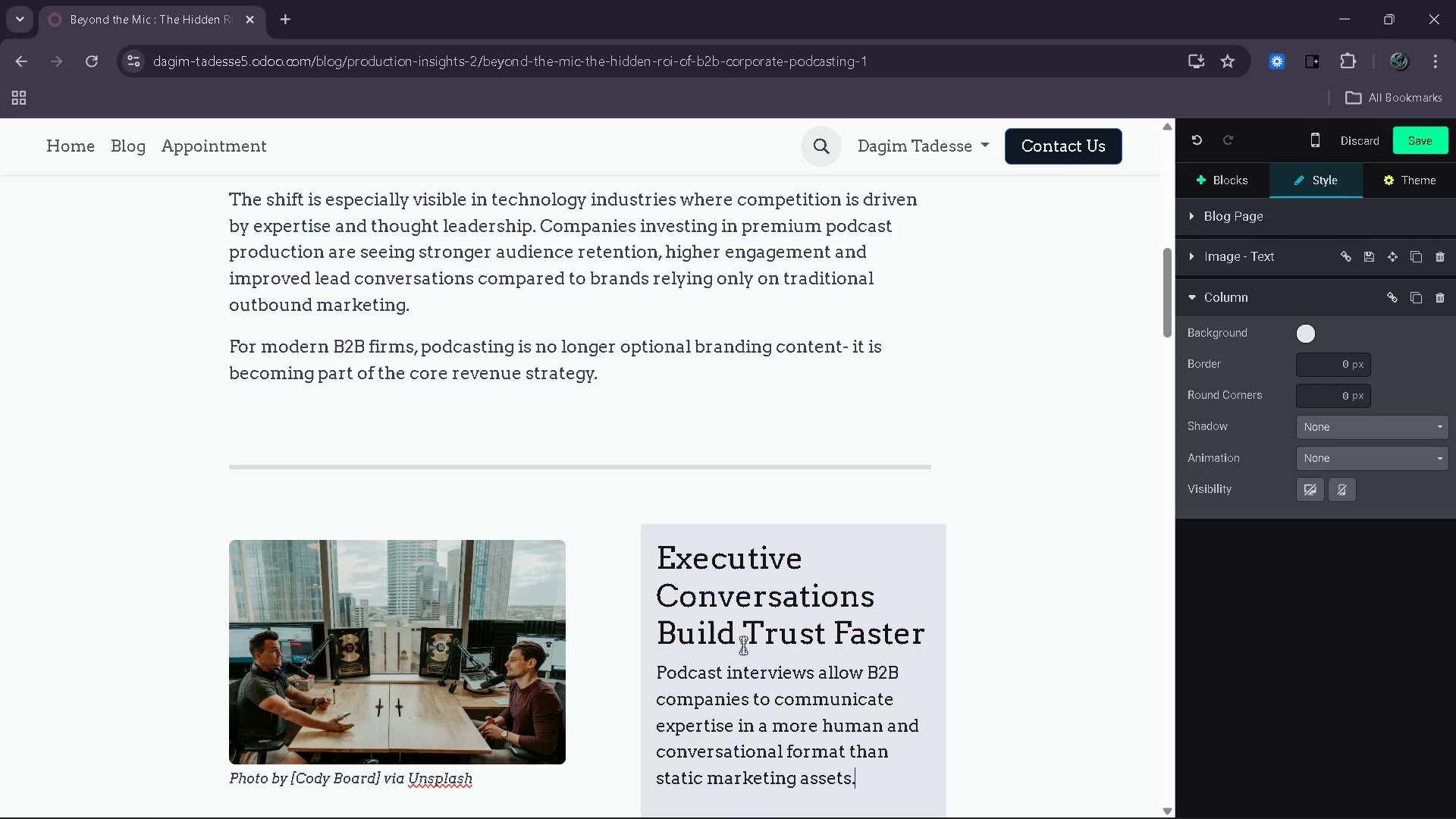 
scroll: coordinate [534, 629], scroll_direction: down, amount: 4.0
 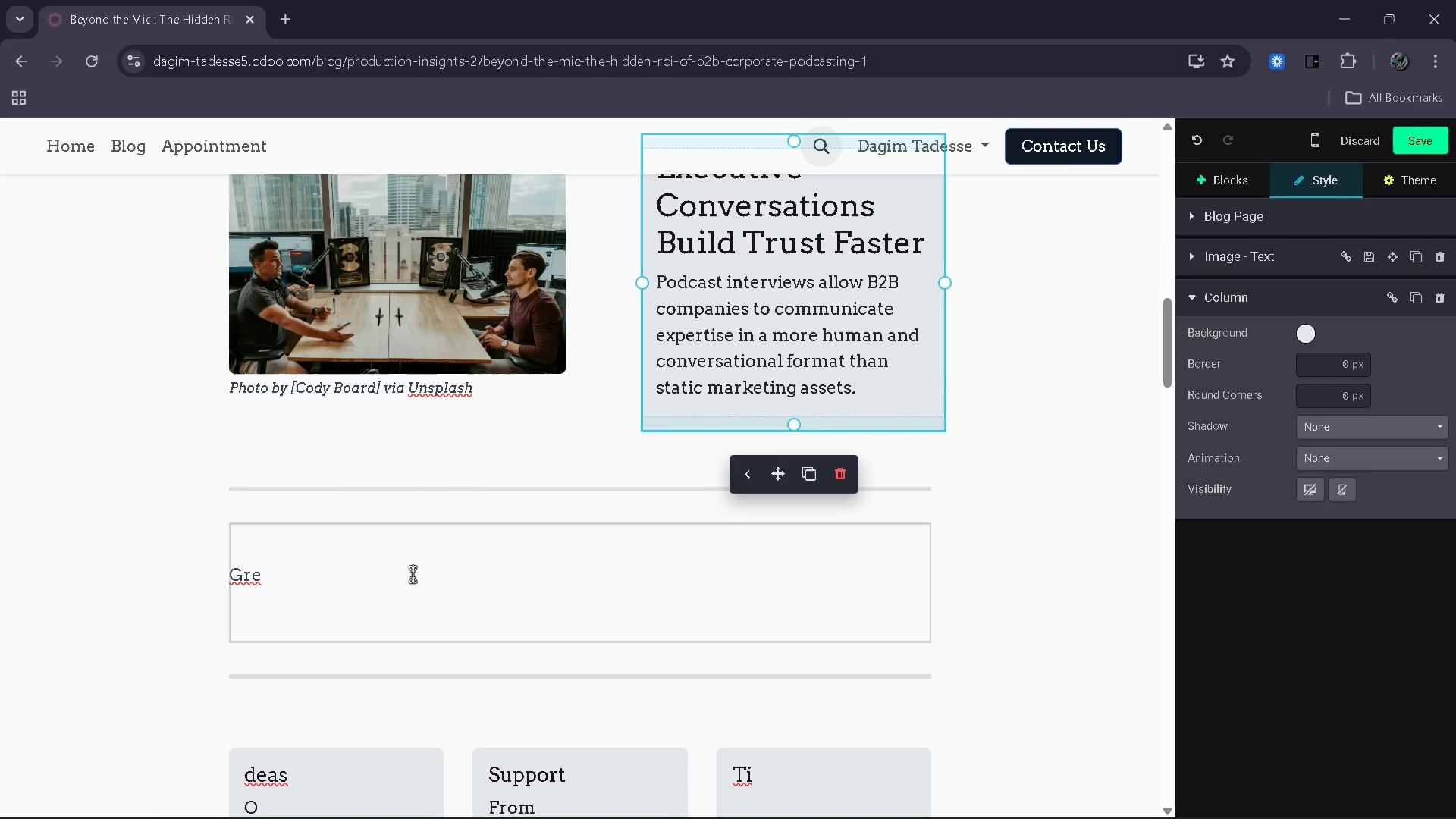 
left_click([411, 574])
 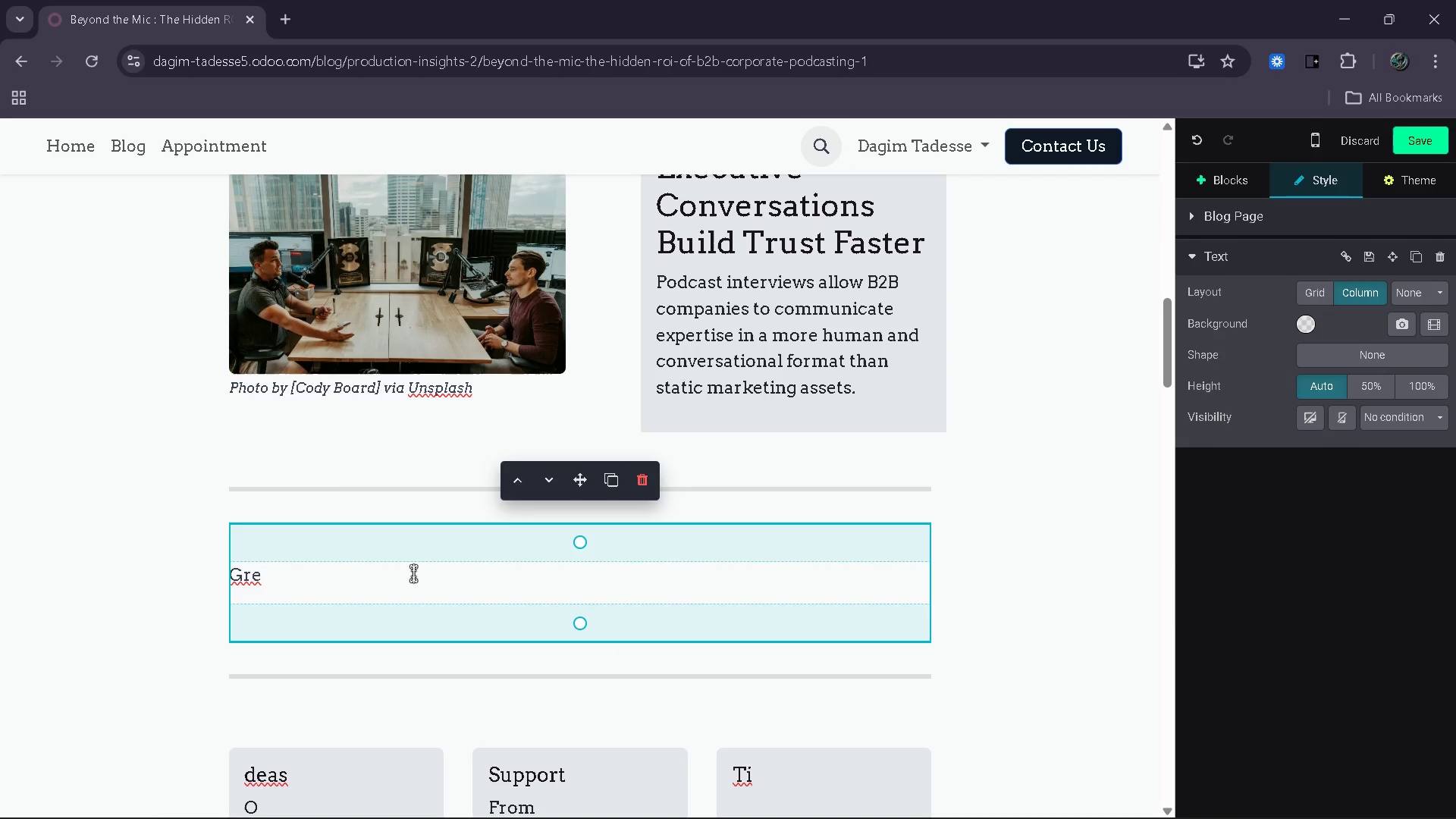 
key(Backspace)
key(Backspace)
key(Backspace)
type(Why B2B Buyers Re)
key(Backspace)
type(espond to Long-Forem)
key(Backspace)
key(Backspace)
type(m )
 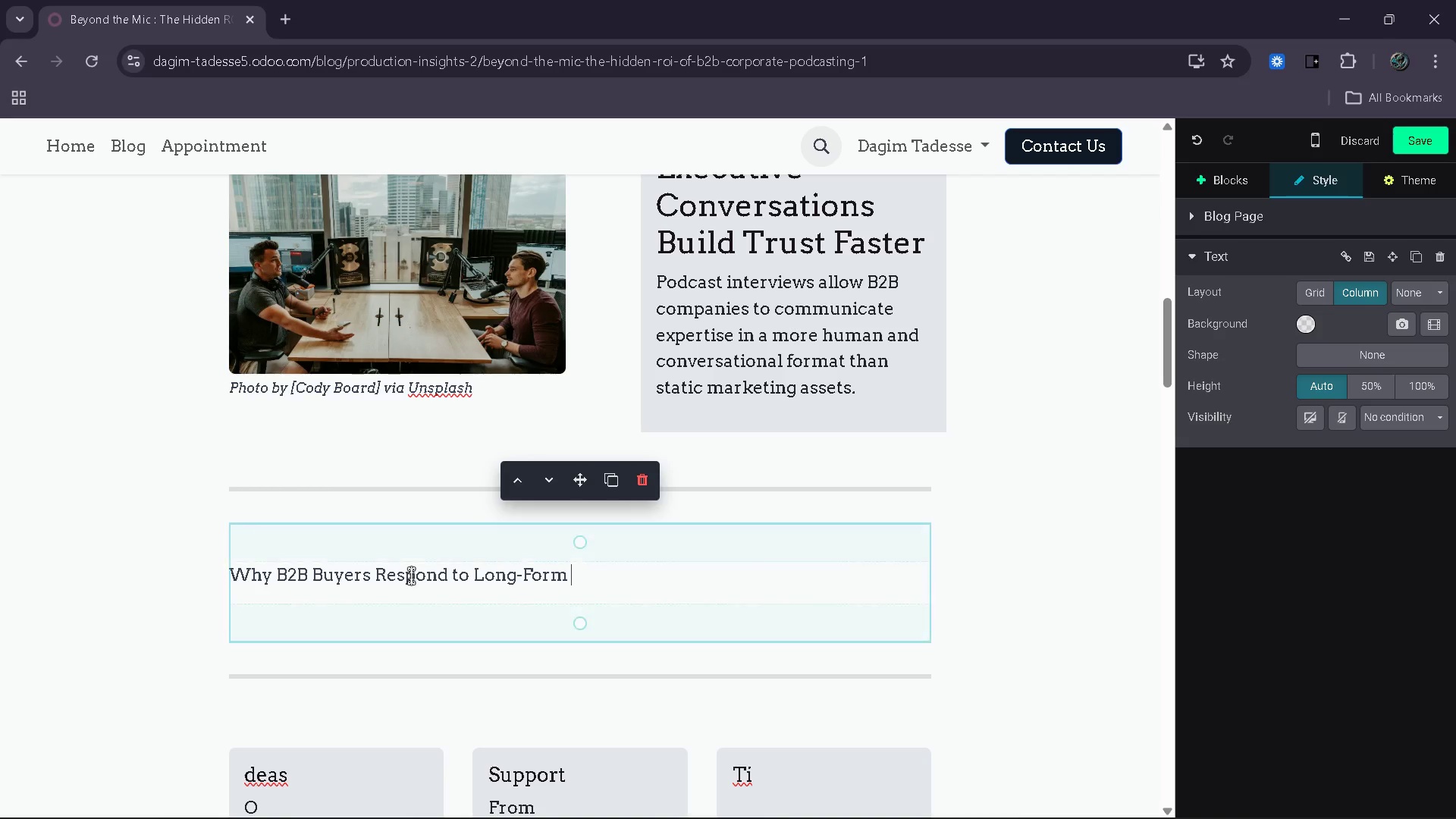 
type(c)
key(Backspace)
type(Conversations)
 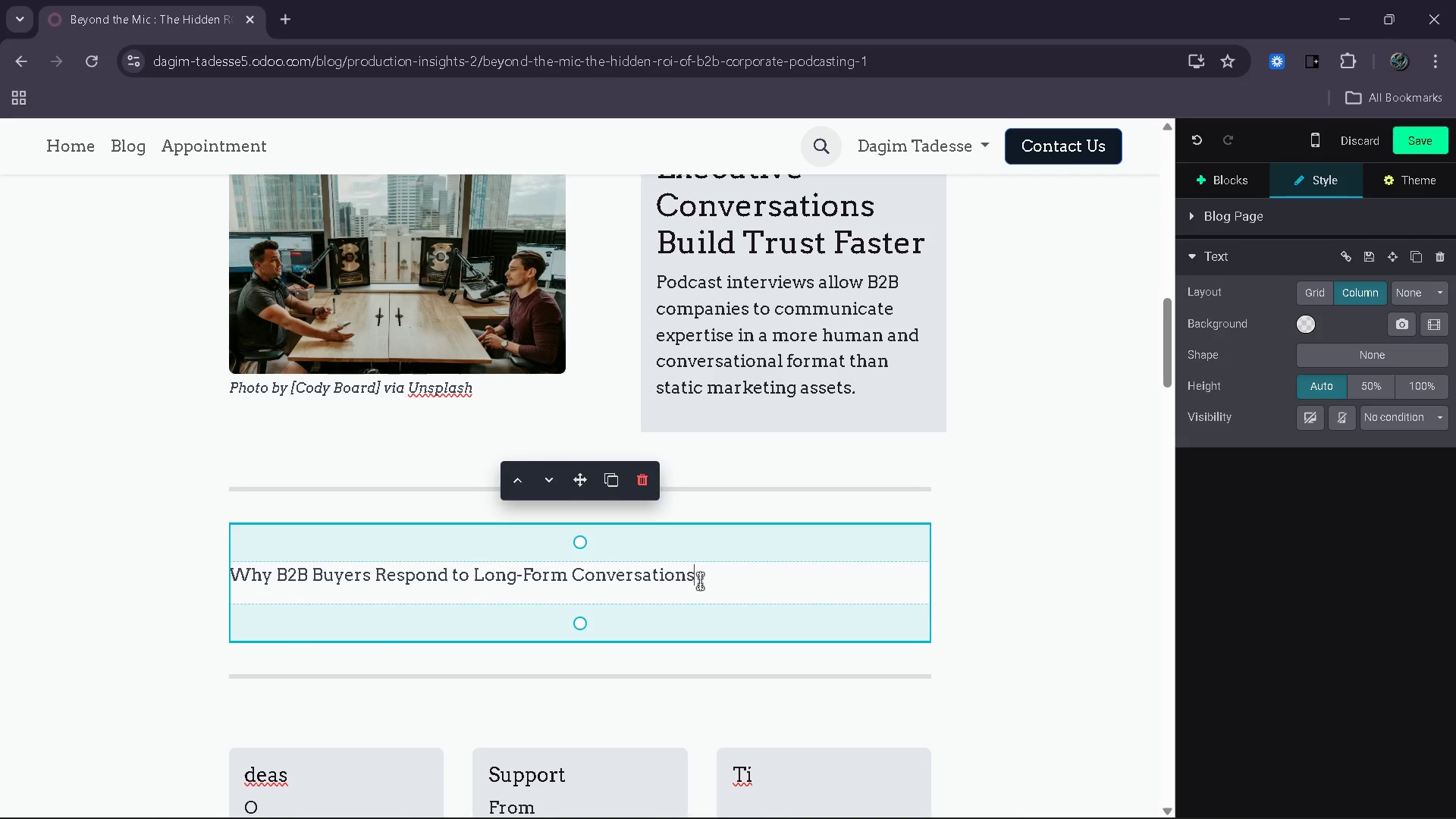 
left_click_drag(start_coordinate=[712, 574], to_coordinate=[201, 563])
 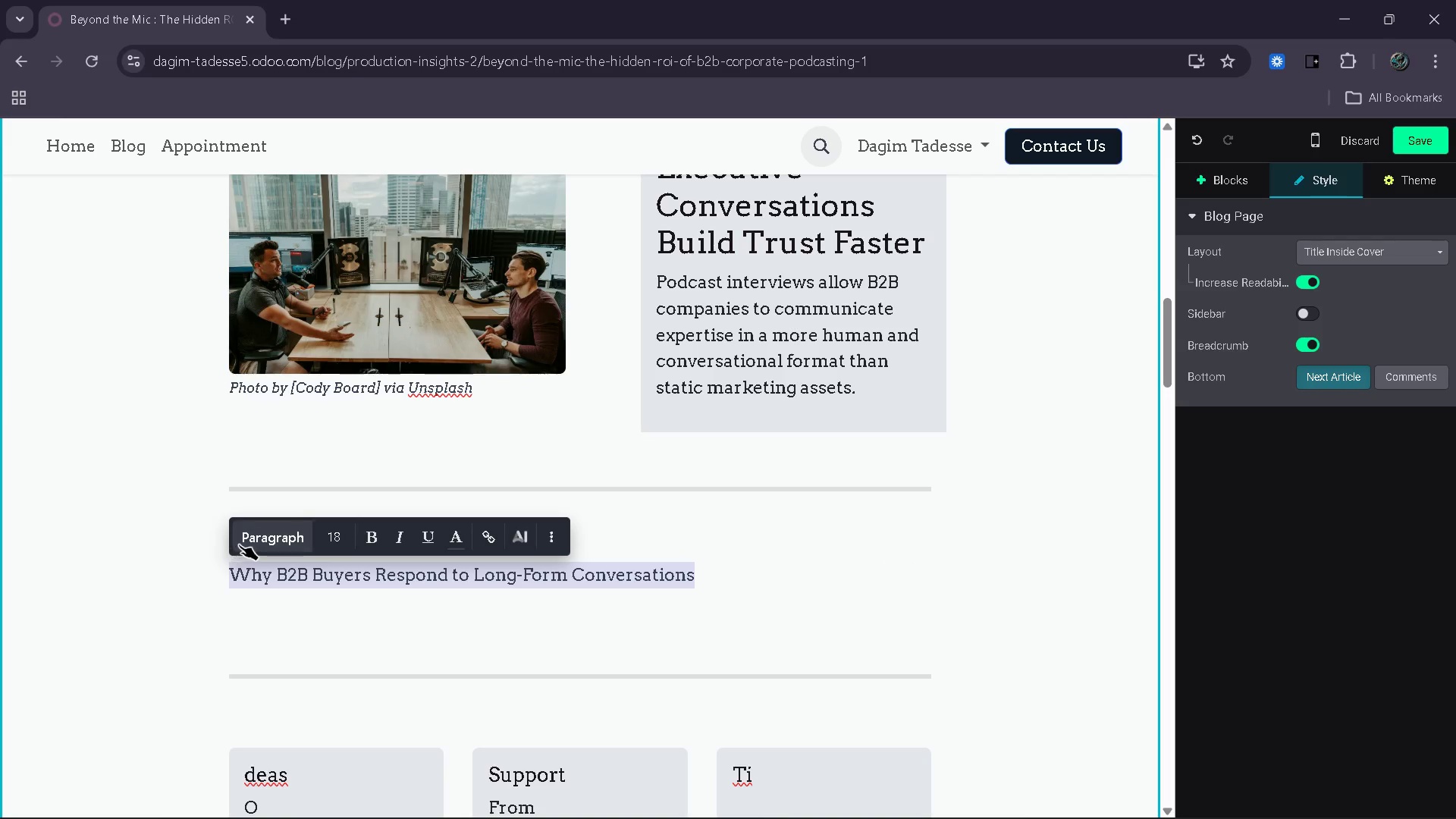 
left_click([240, 544])
 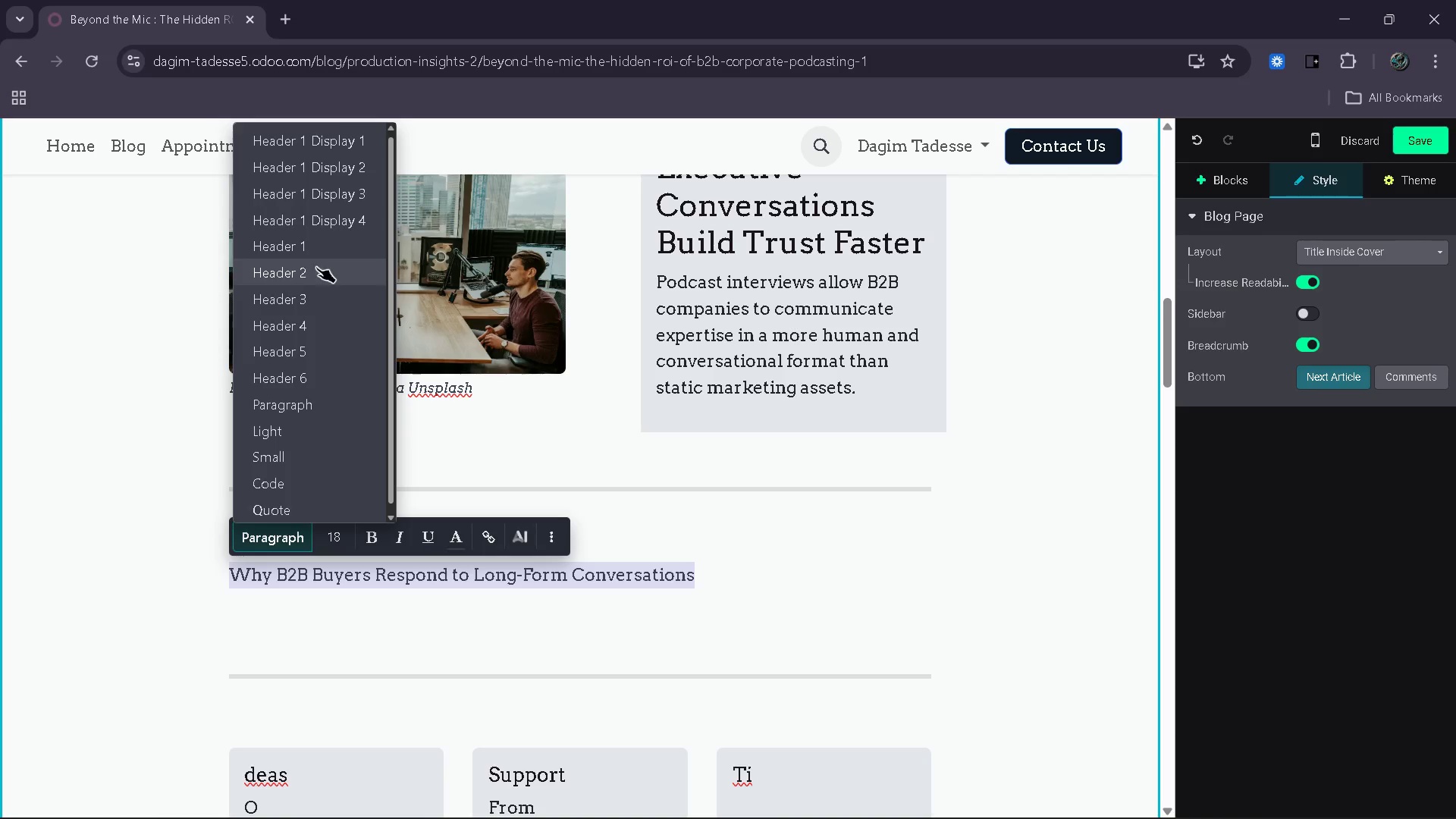 
left_click([316, 267])
 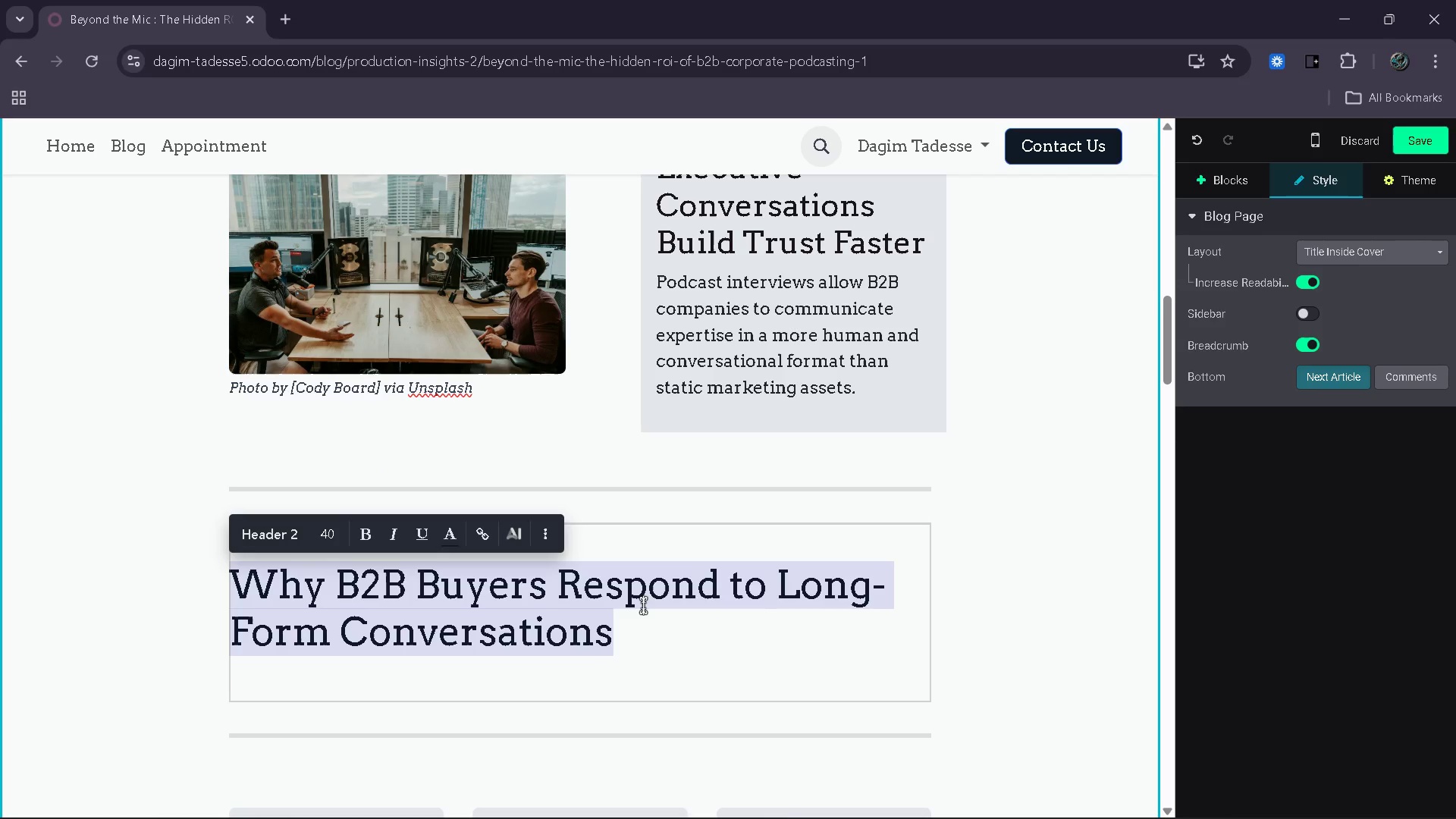 
left_click([643, 662])
 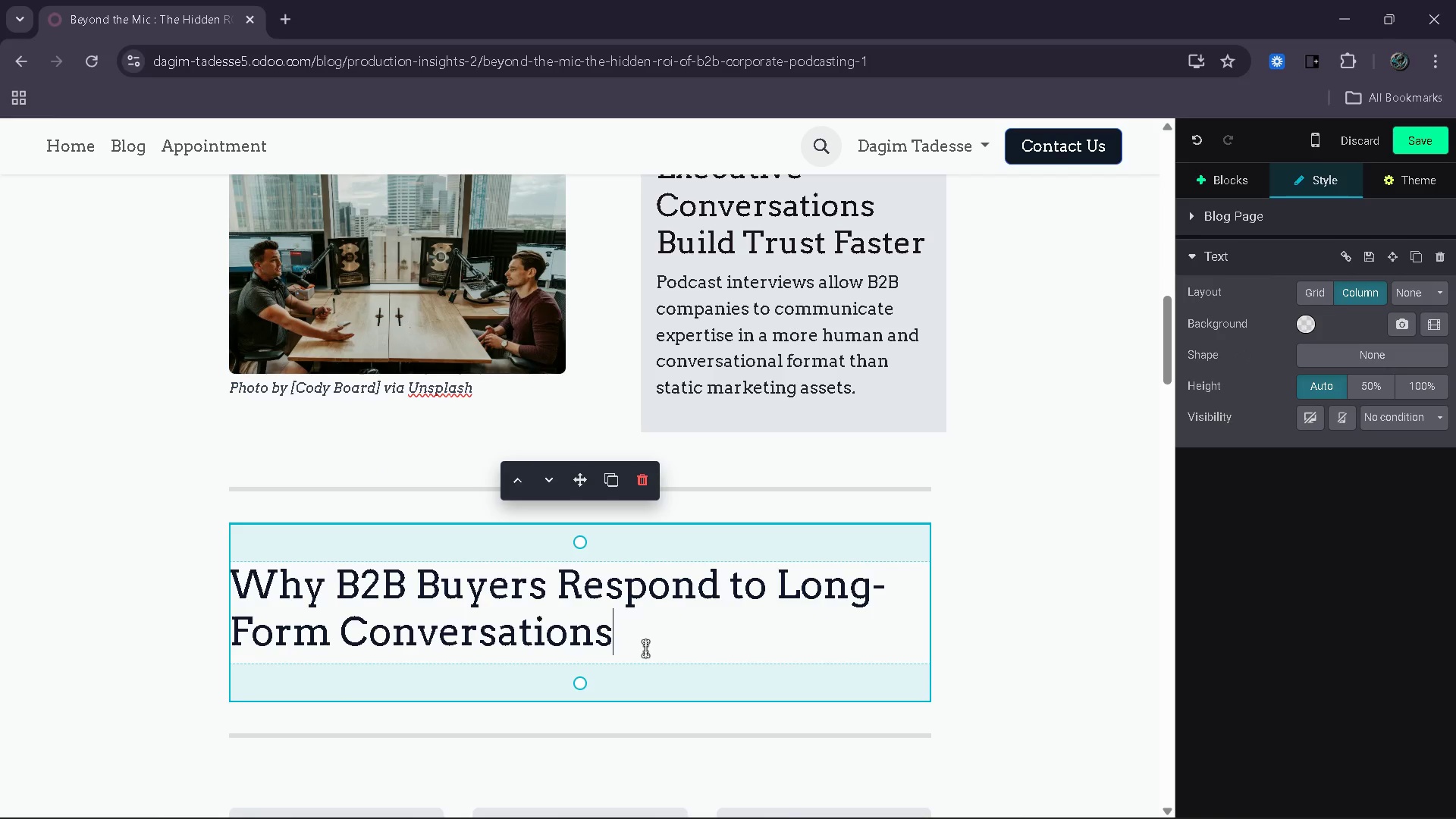 
key(Enter)
 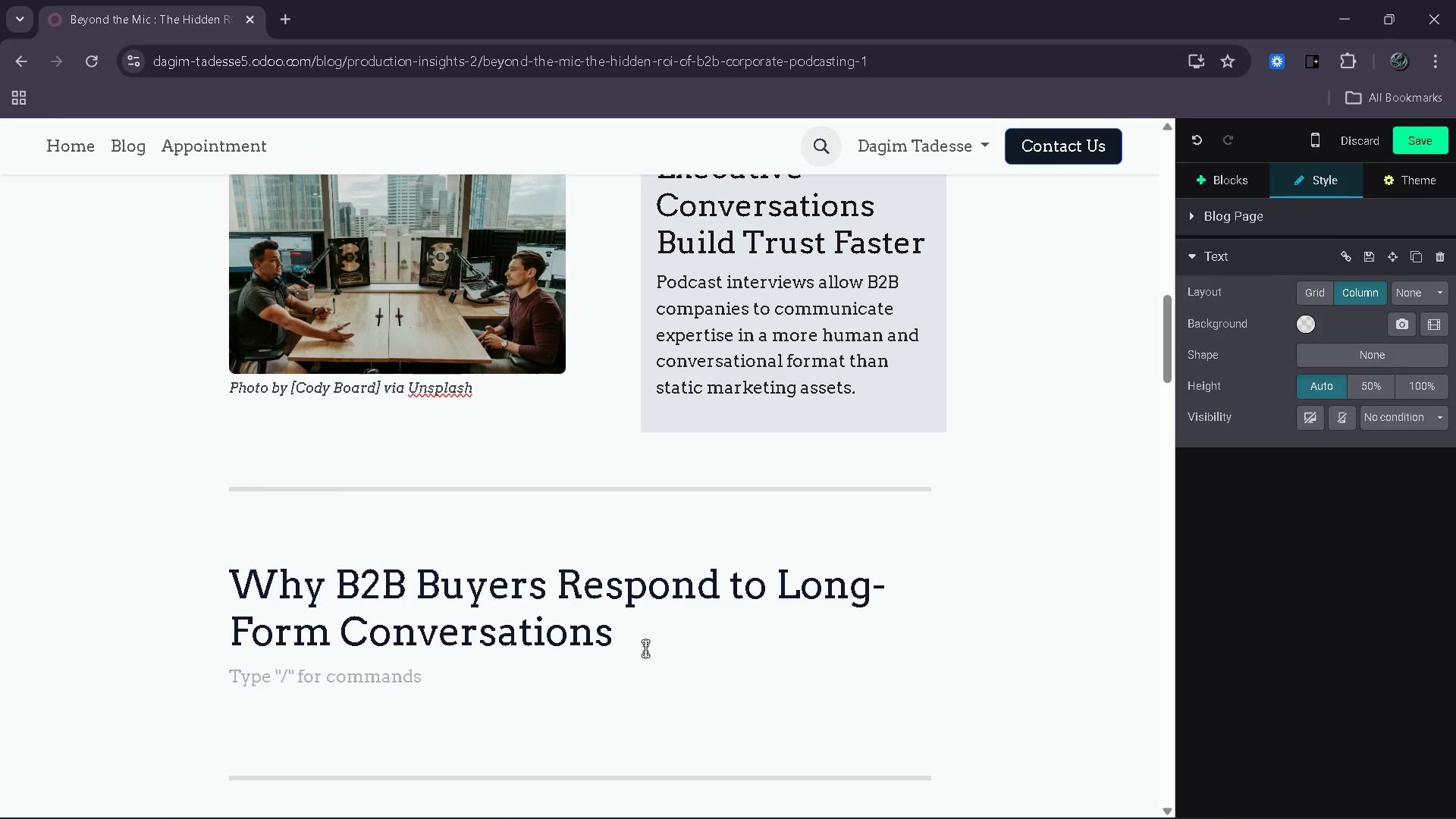 
hold_key(key=ShiftRight, duration=0.44)
 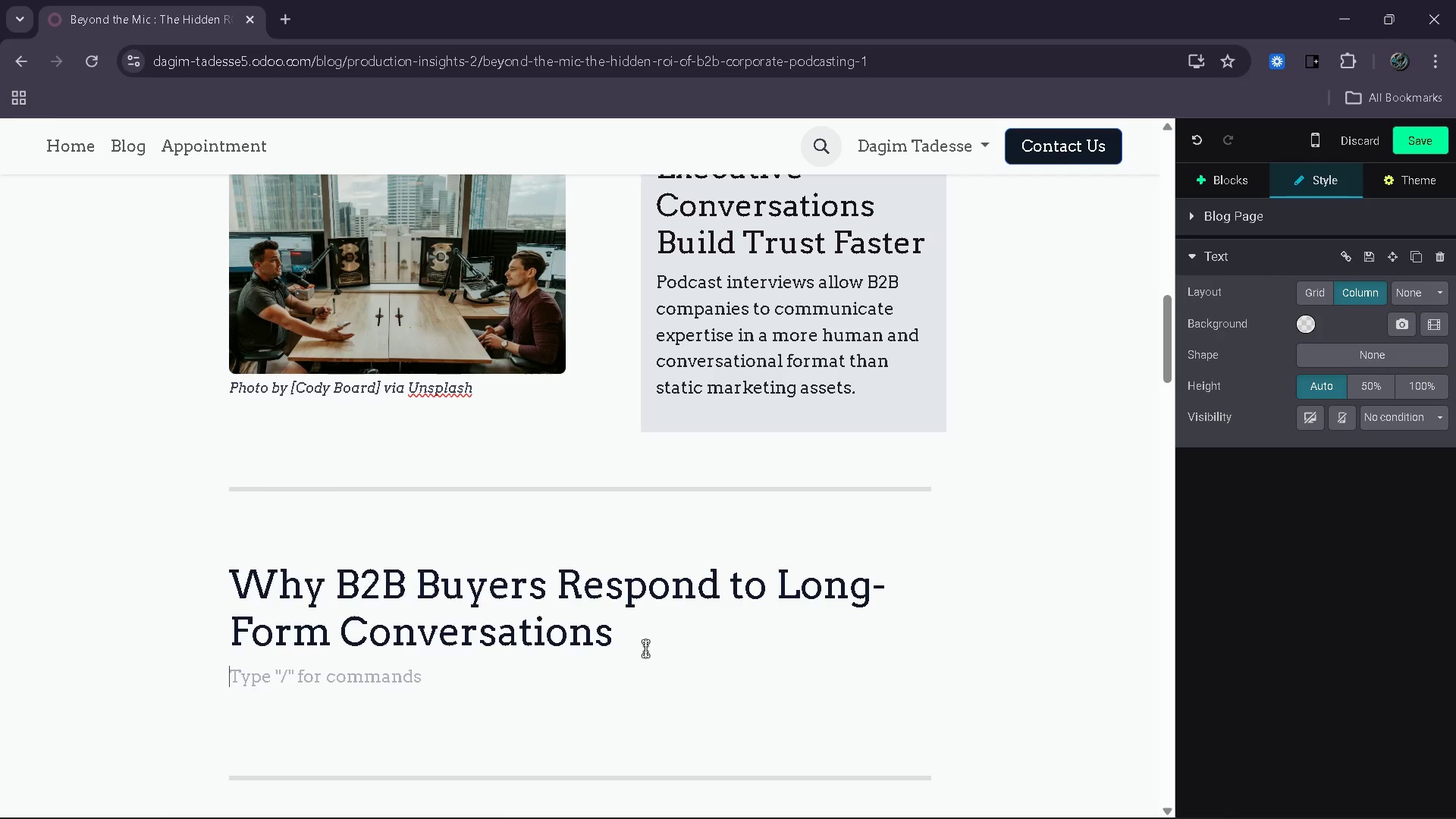 
hold_key(key=ShiftRight, duration=0.36)
 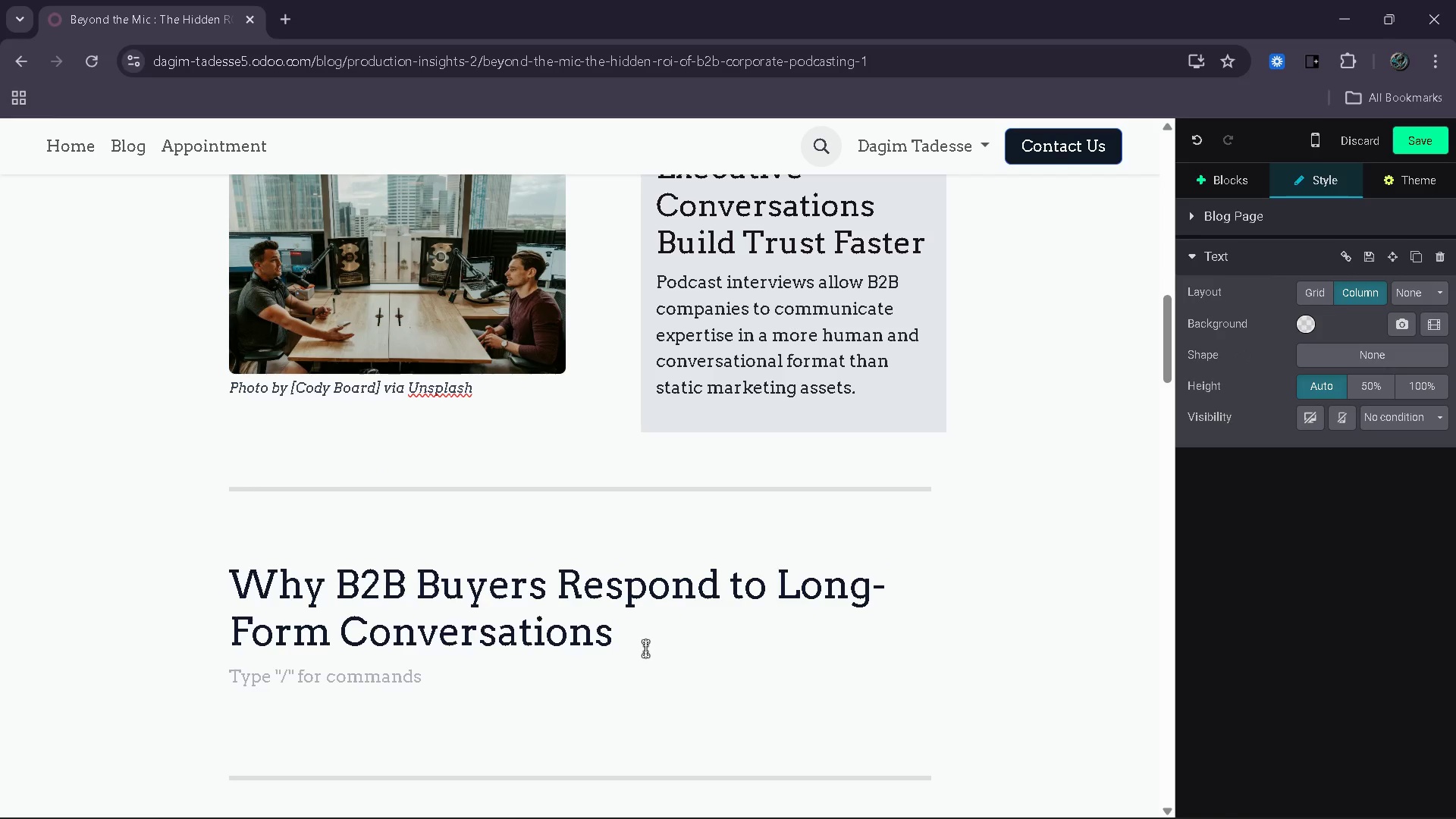 
type(Technology buyers are increasing )
key(Backspace)
type(ly skeptical of short-form promotional contetn that focuses only on production)
key(Backspace)
key(Backspace)
key(Backspace)
 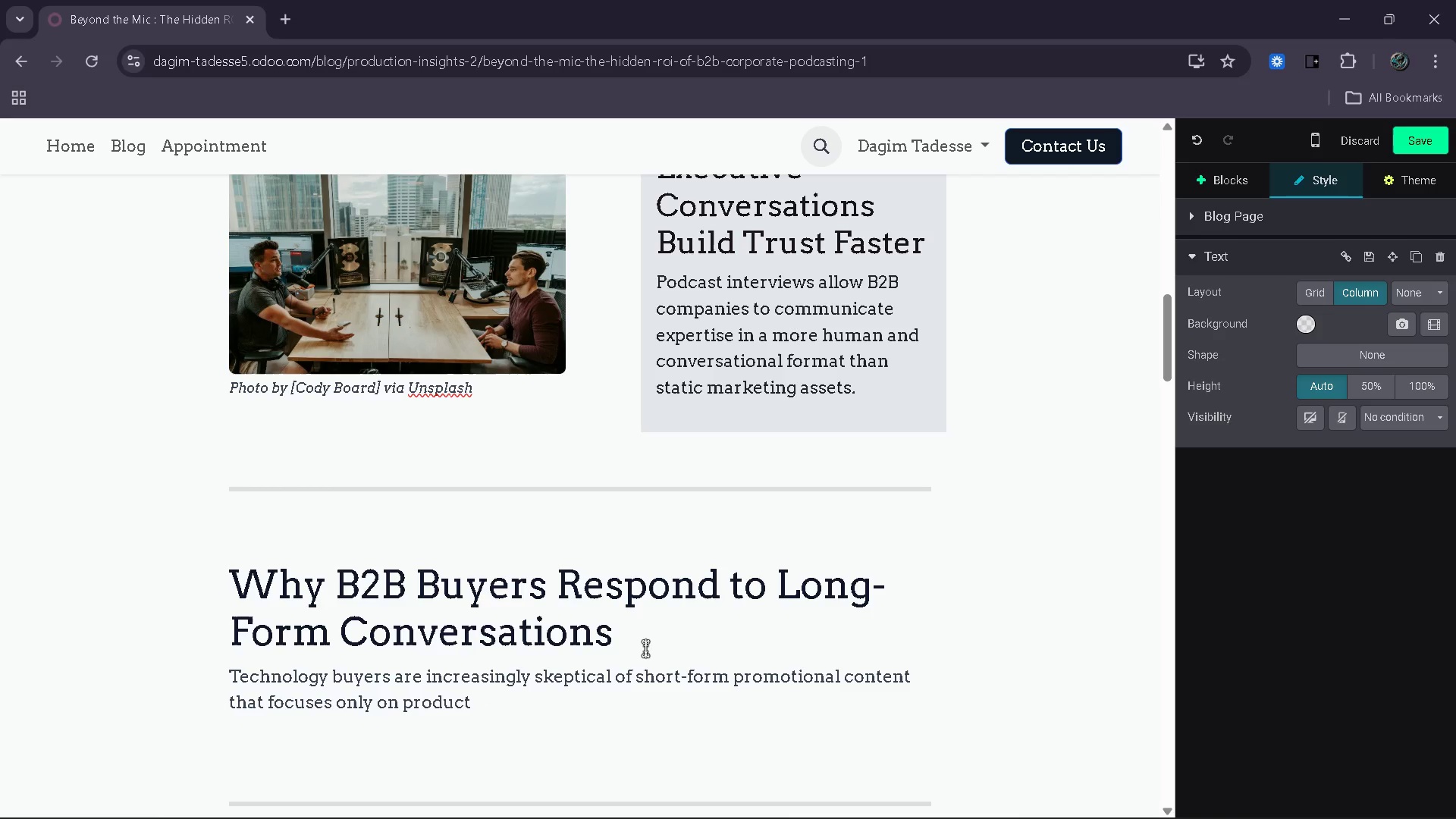 
type( claim )
key(Backspace)
type(s or aggressive sales message)
key(Backspace)
type(ing. Des)
key(Backspace)
type(cision-makers want insight)
 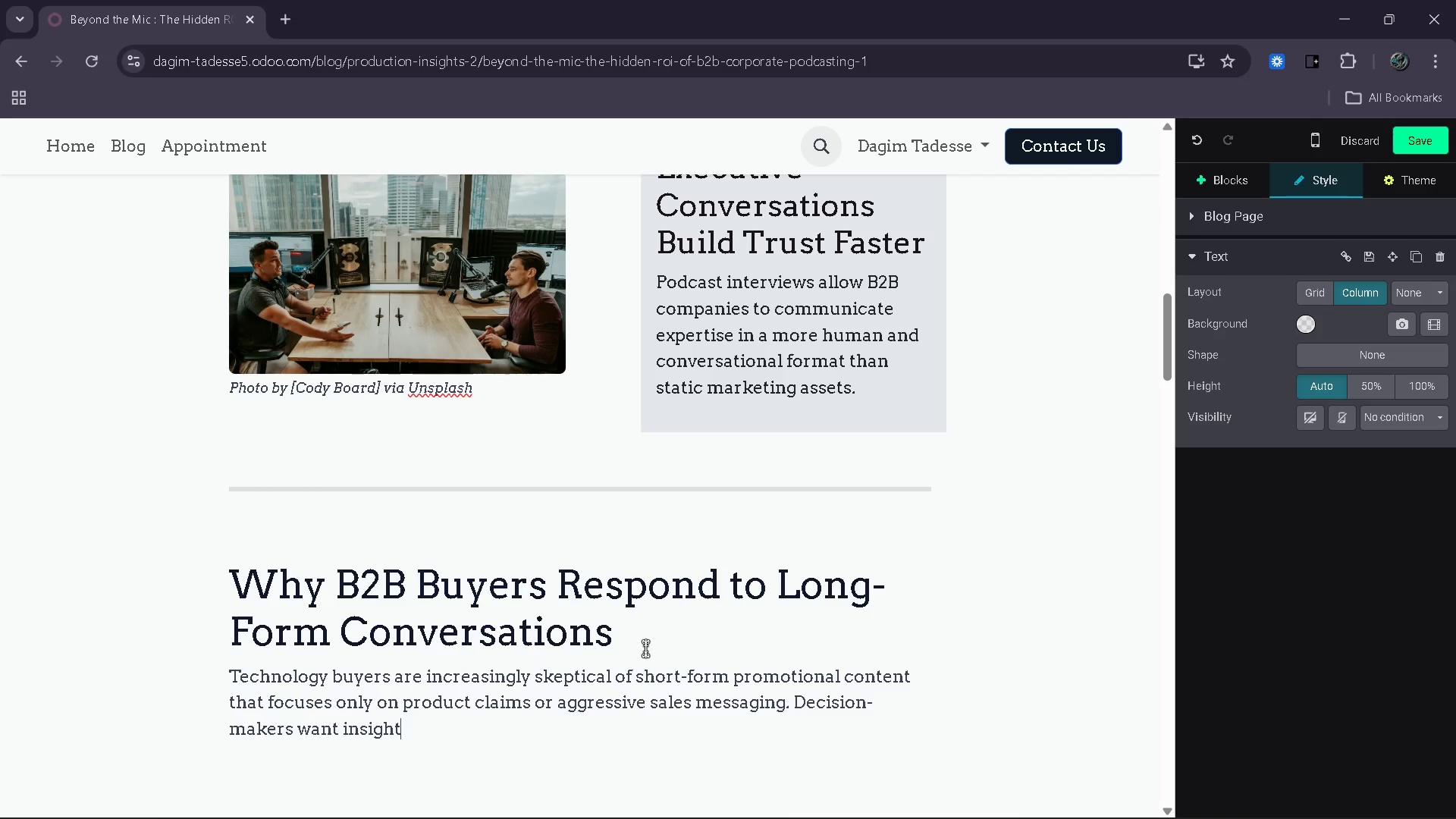 
wait(7.91)
 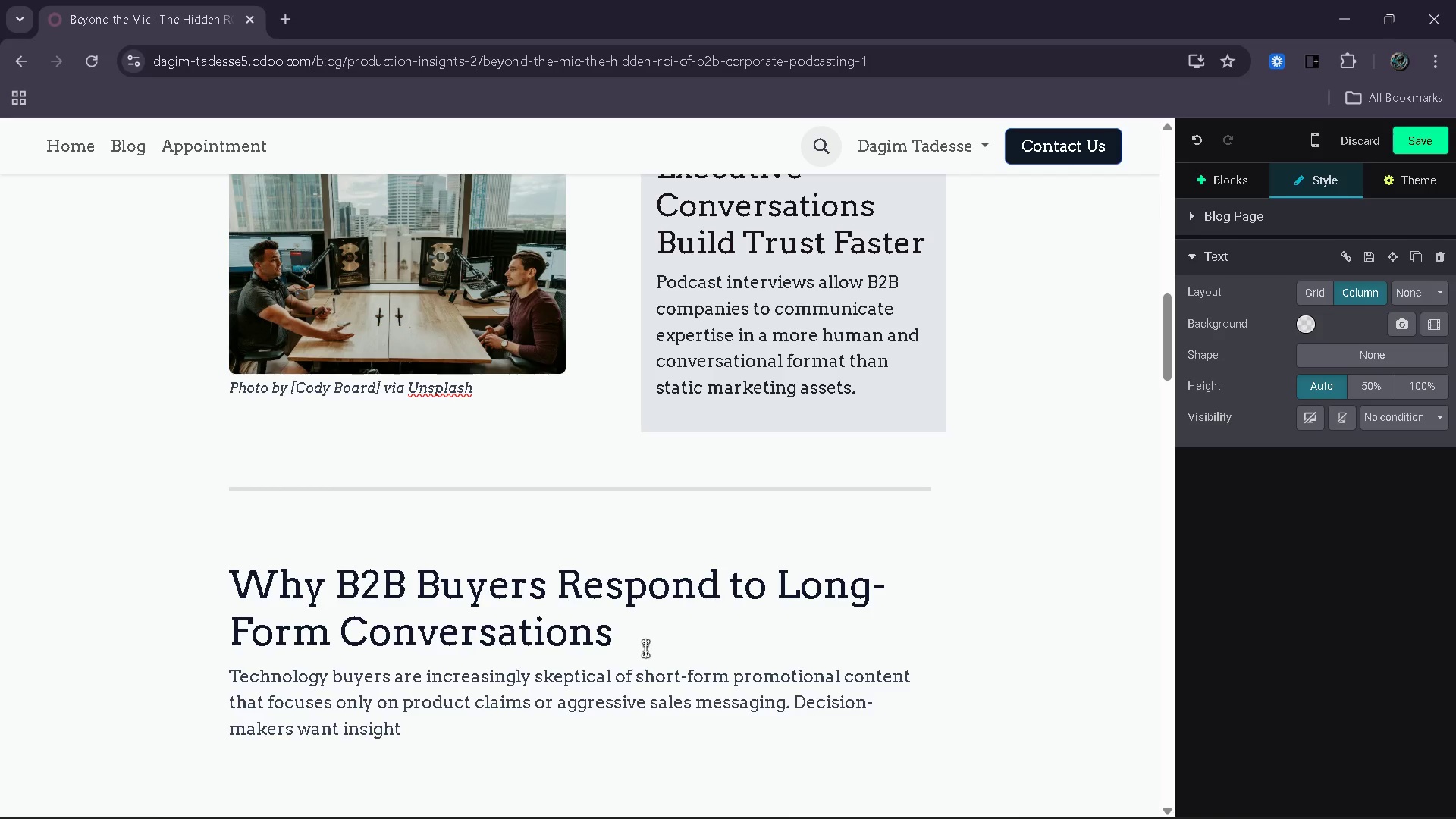 
key(Comma)
 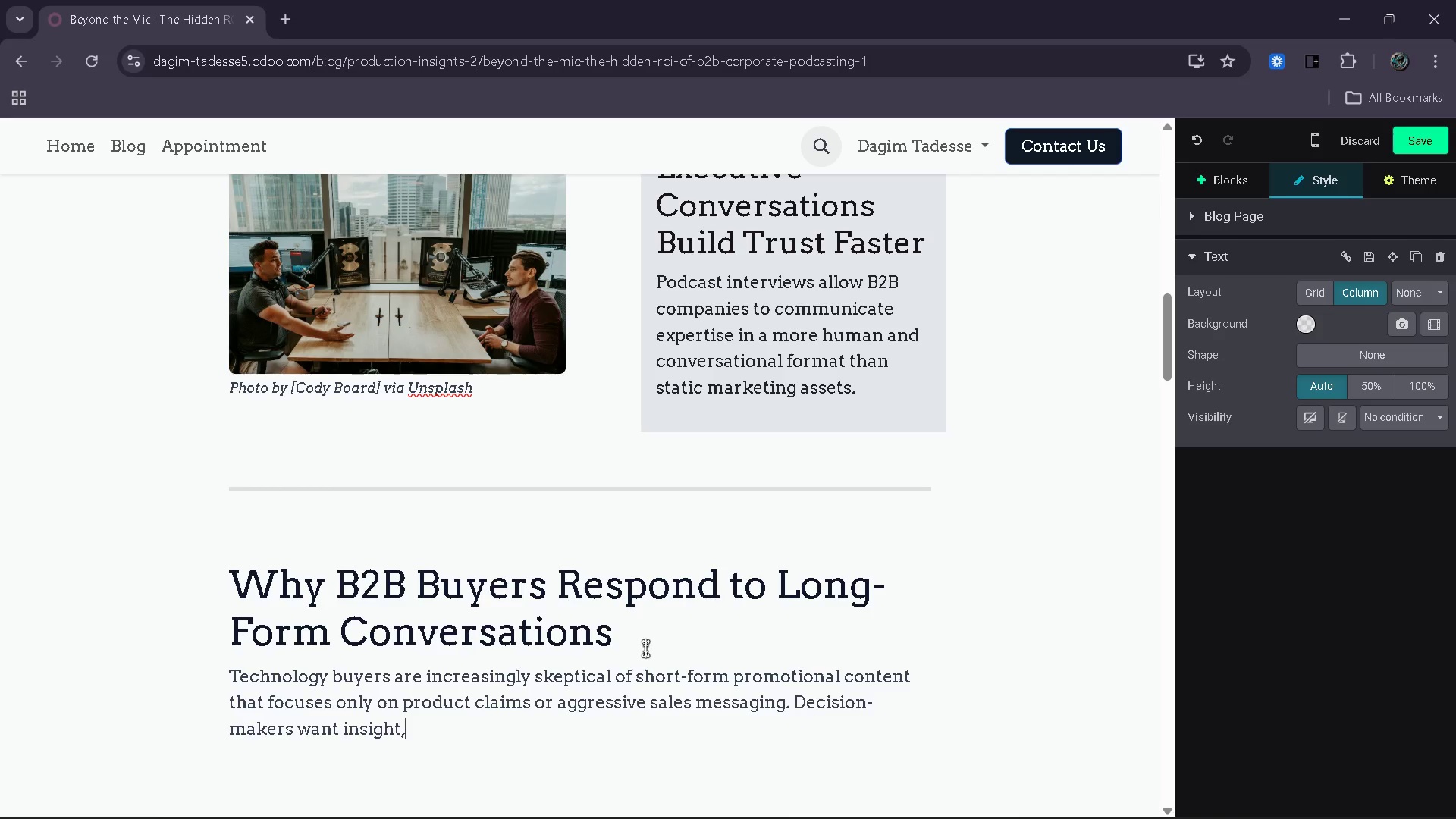 
type( expertise and evidence before engaging with a ccompanyy)
key(Backspace)
 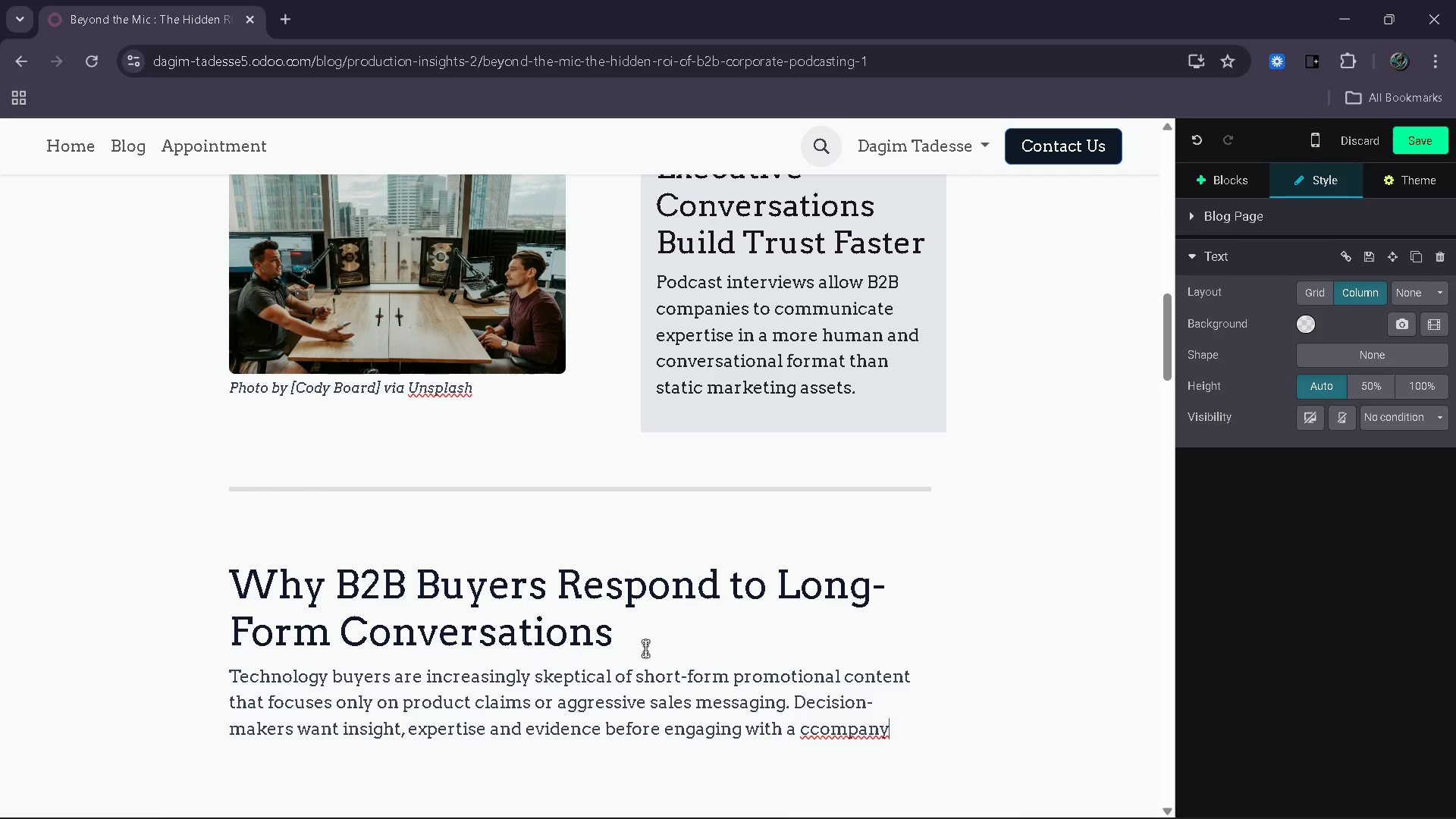 
hold_key(key=ArrowLeft, duration=0.64)
 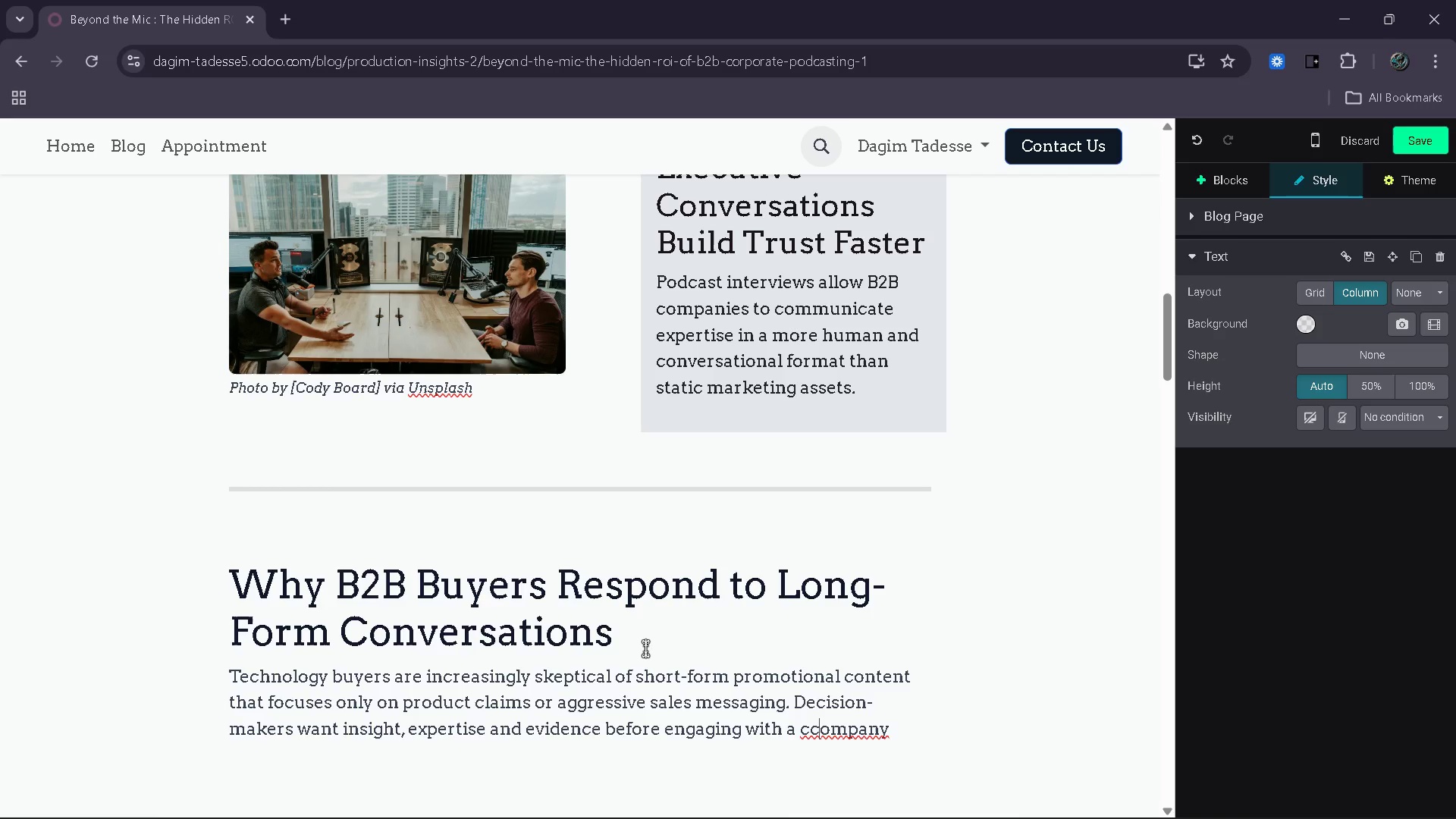 
key(ArrowLeft)
 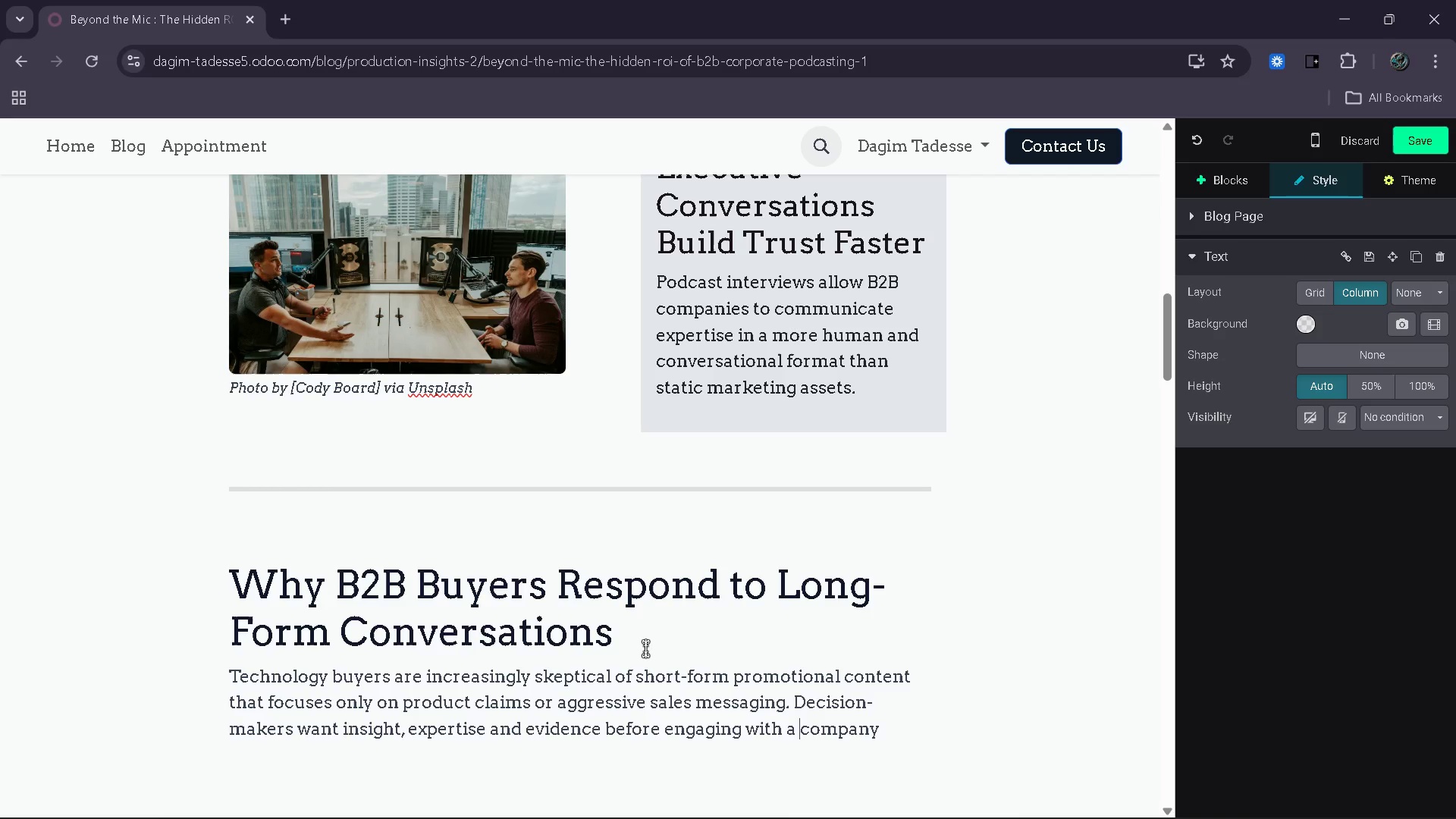 
key(Backspace)
 